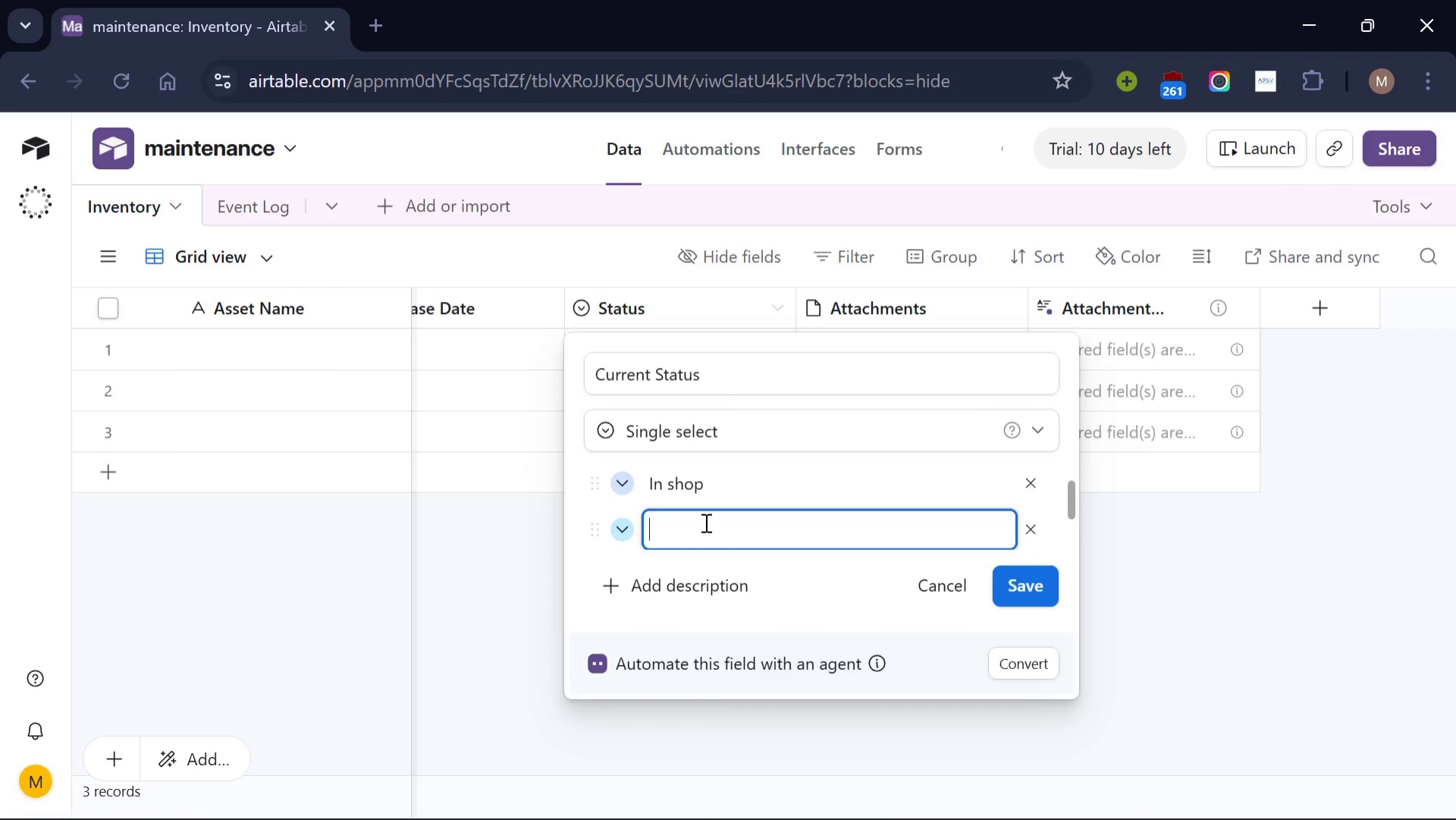 
type(In fireld)
key(Backspace)
key(Backspace)
key(Backspace)
key(Backspace)
type(eld)
 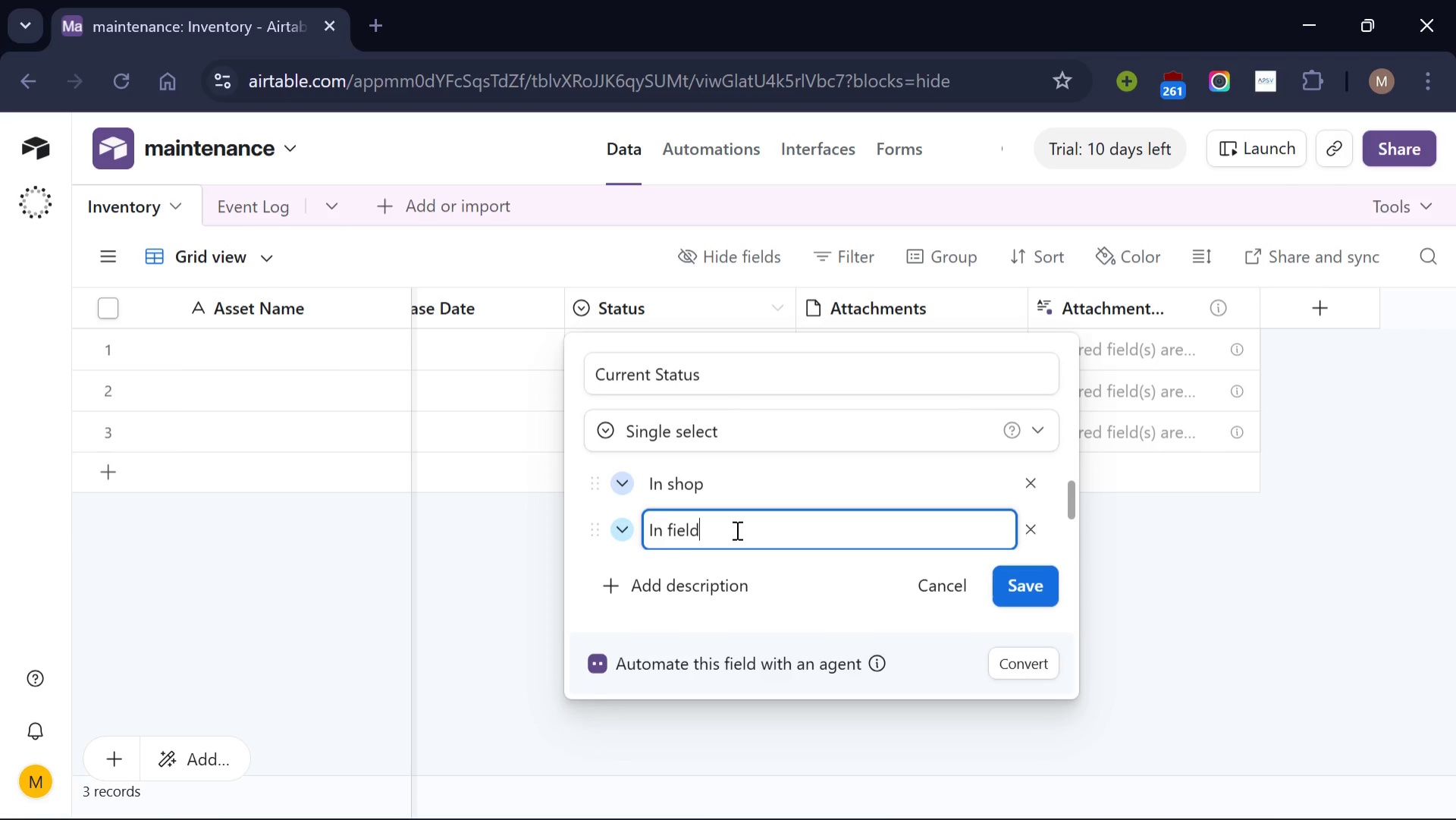 
scroll: coordinate [736, 529], scroll_direction: none, amount: 0.0
 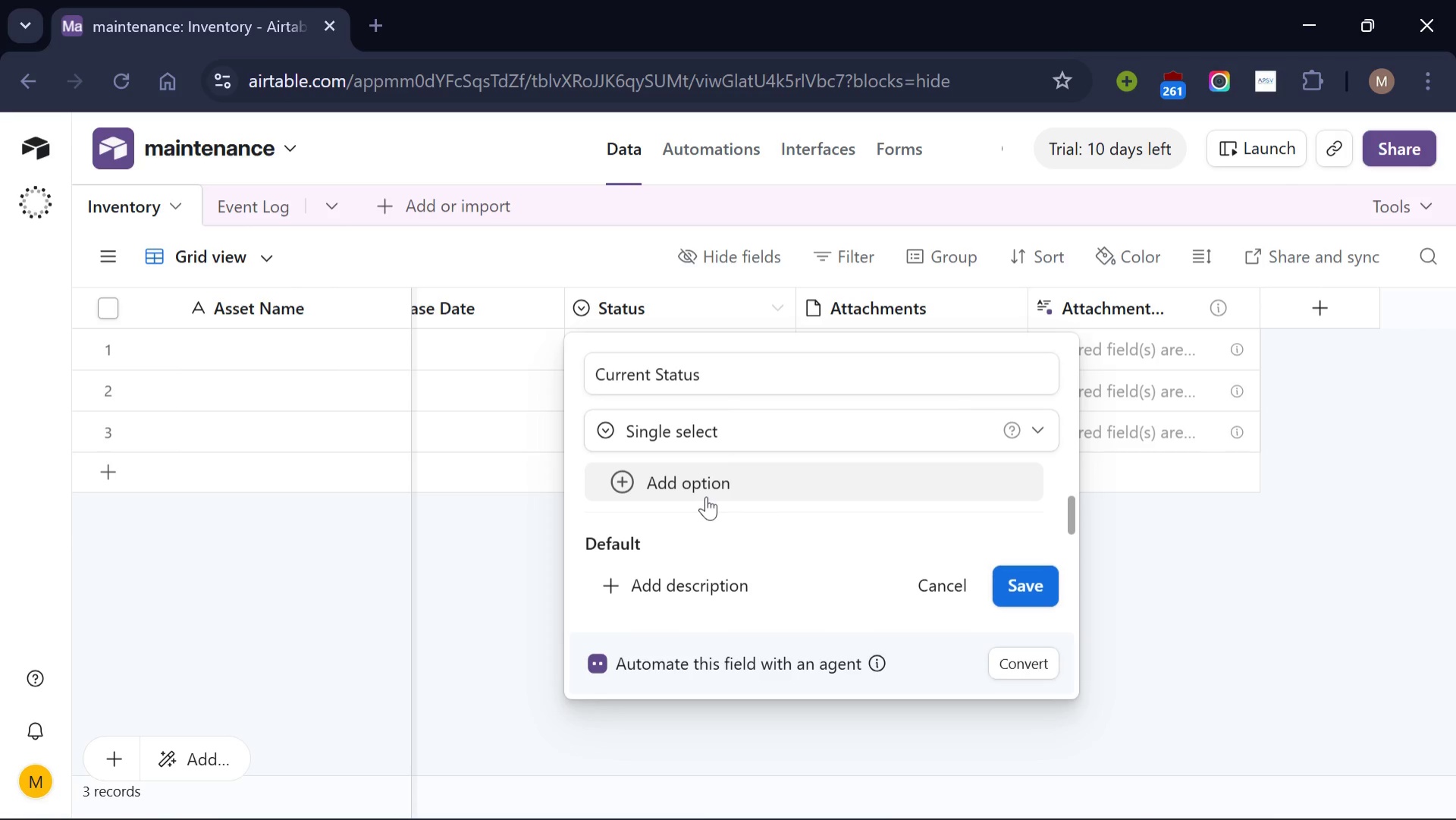 
left_click([706, 496])
 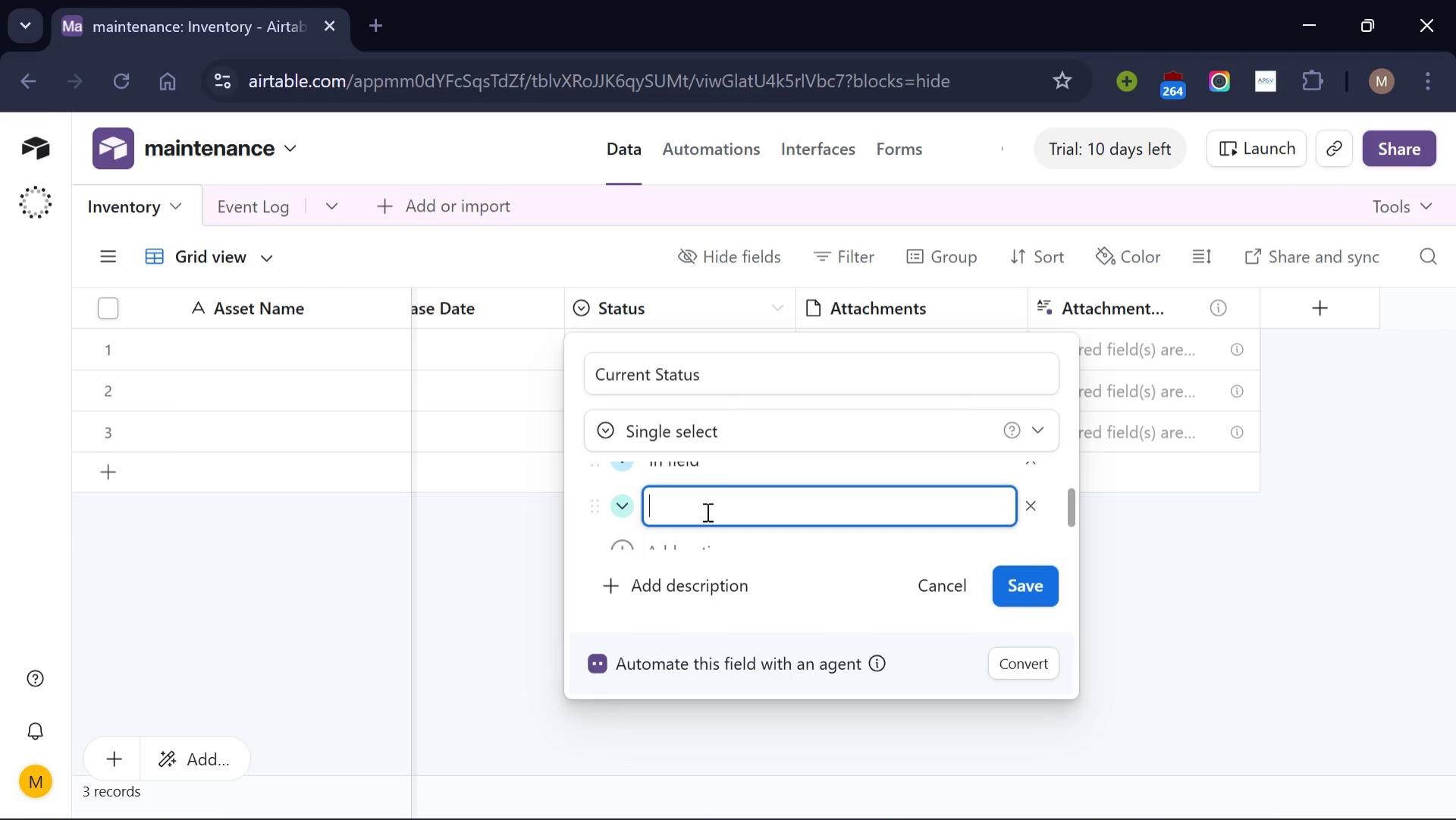 
type(Main)
 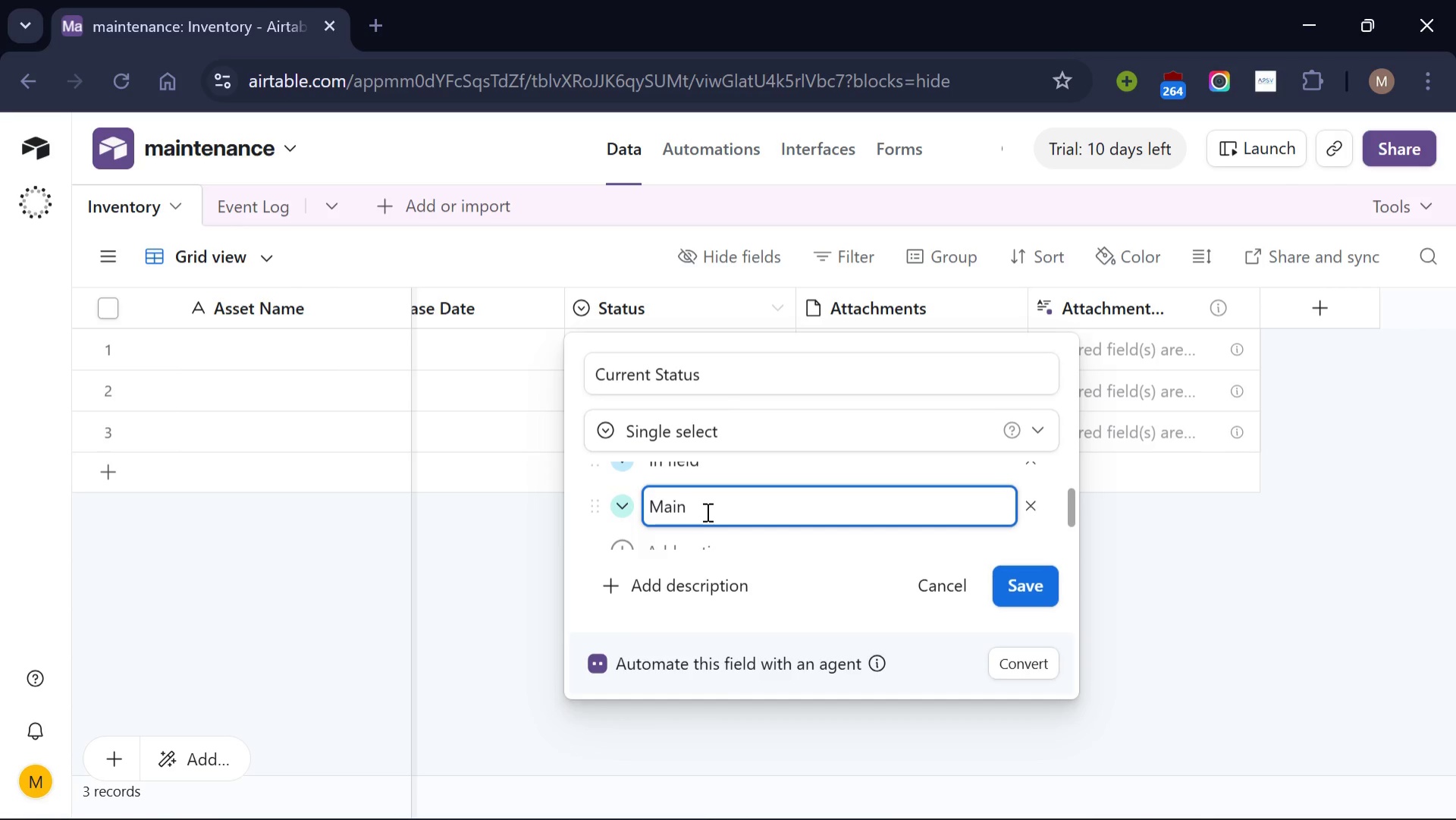 
type(tenance)
 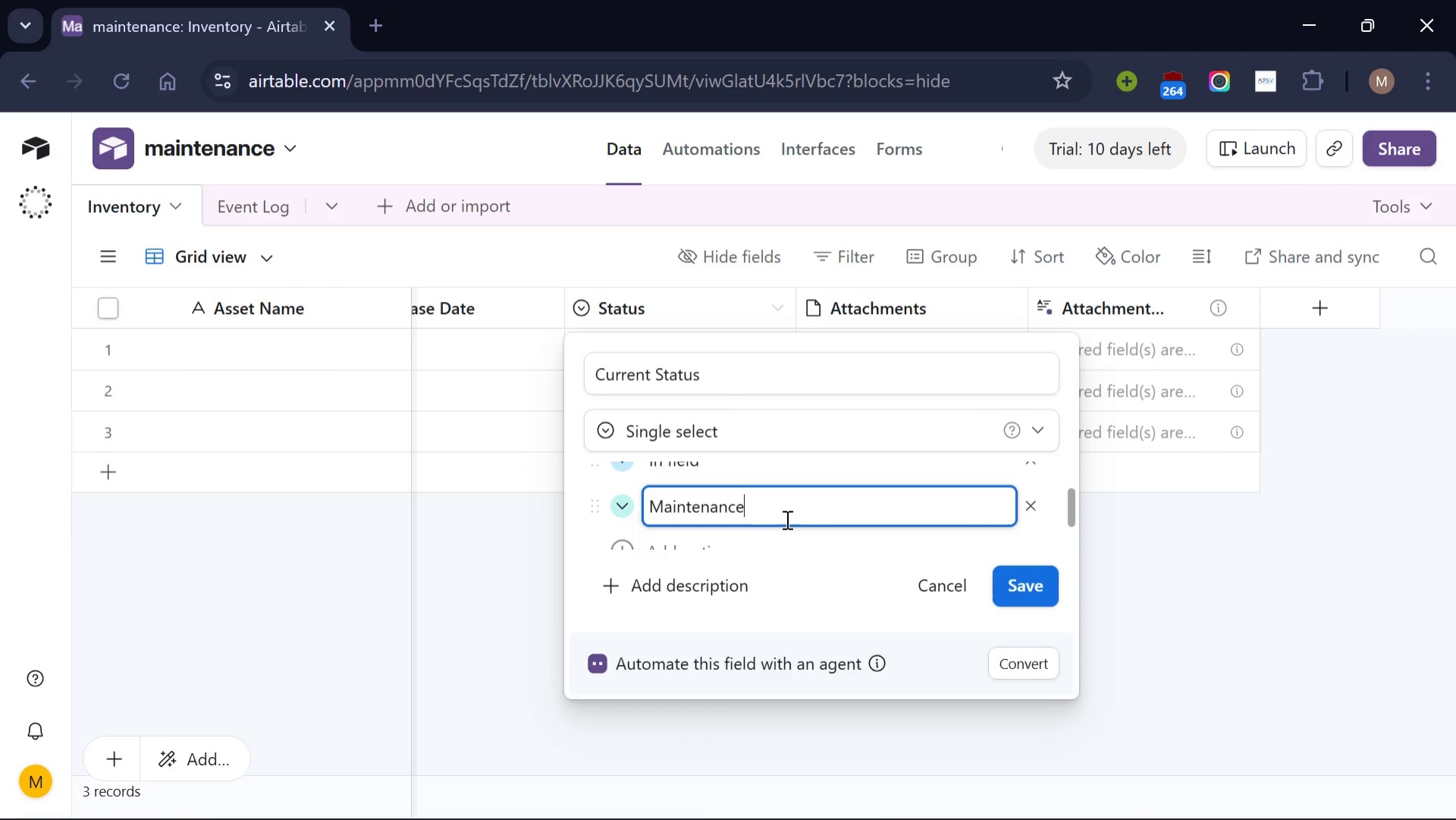 
scroll: coordinate [786, 519], scroll_direction: none, amount: 0.0
 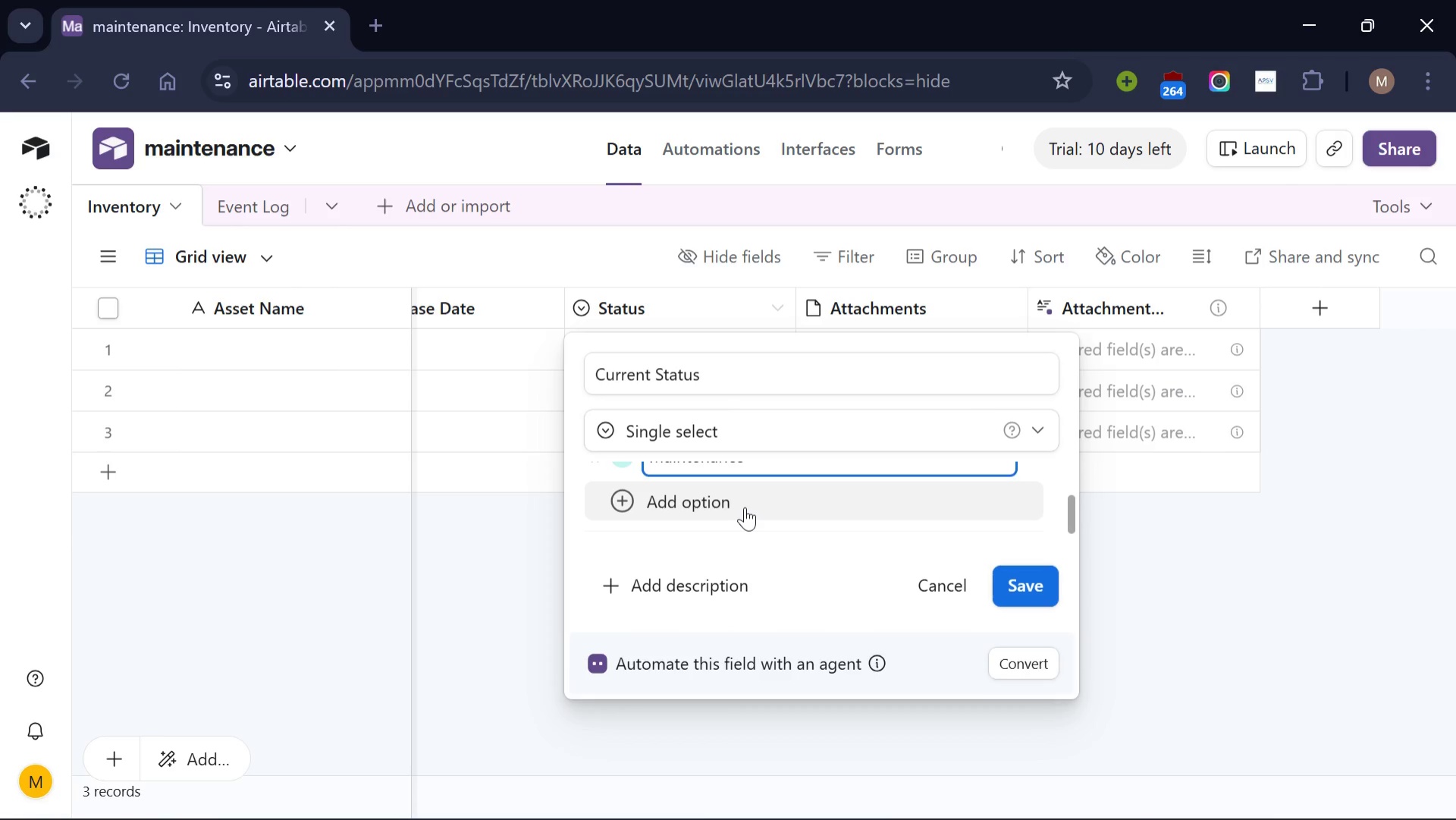 
left_click([745, 507])
 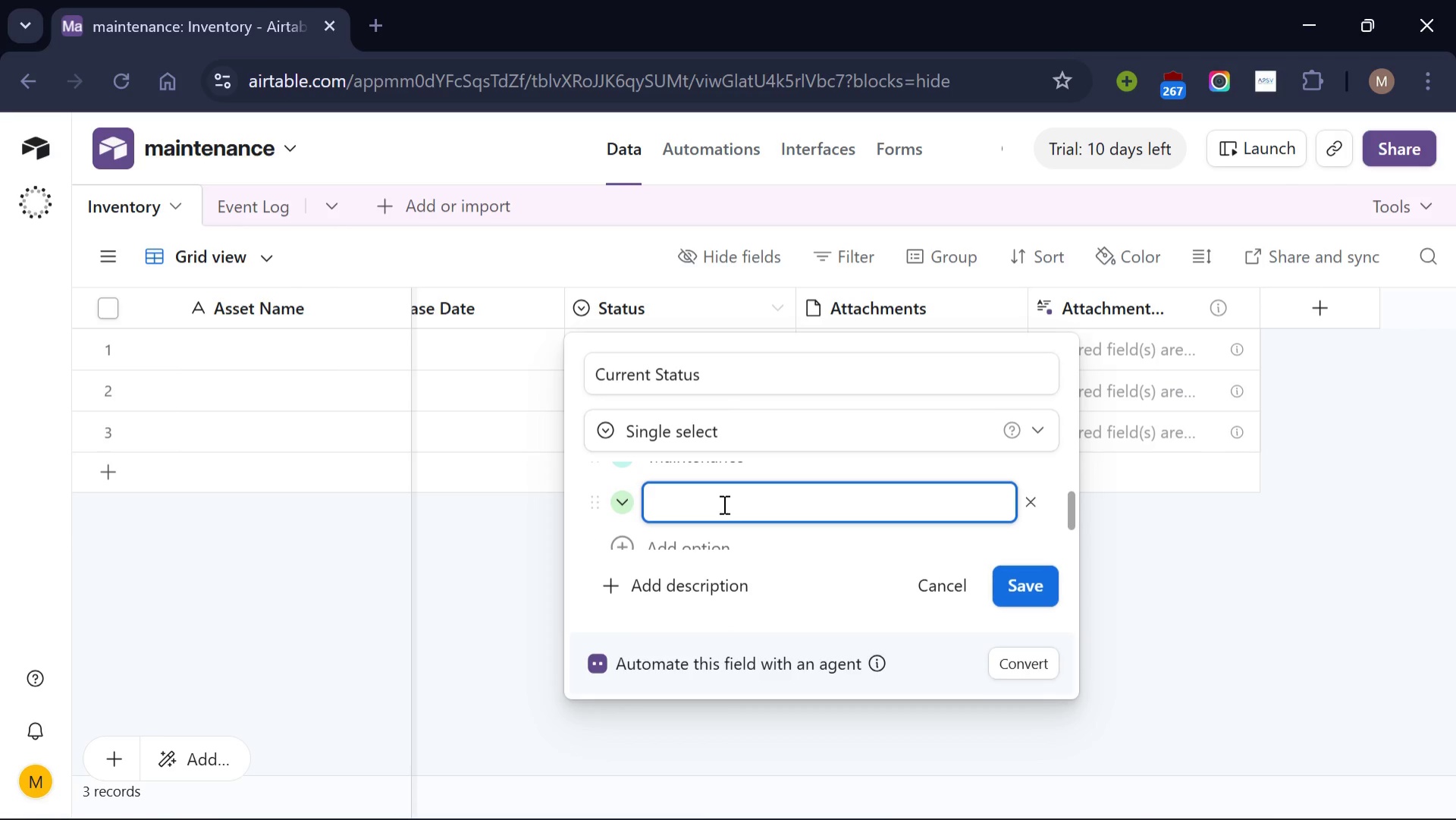 
type(Retired)
 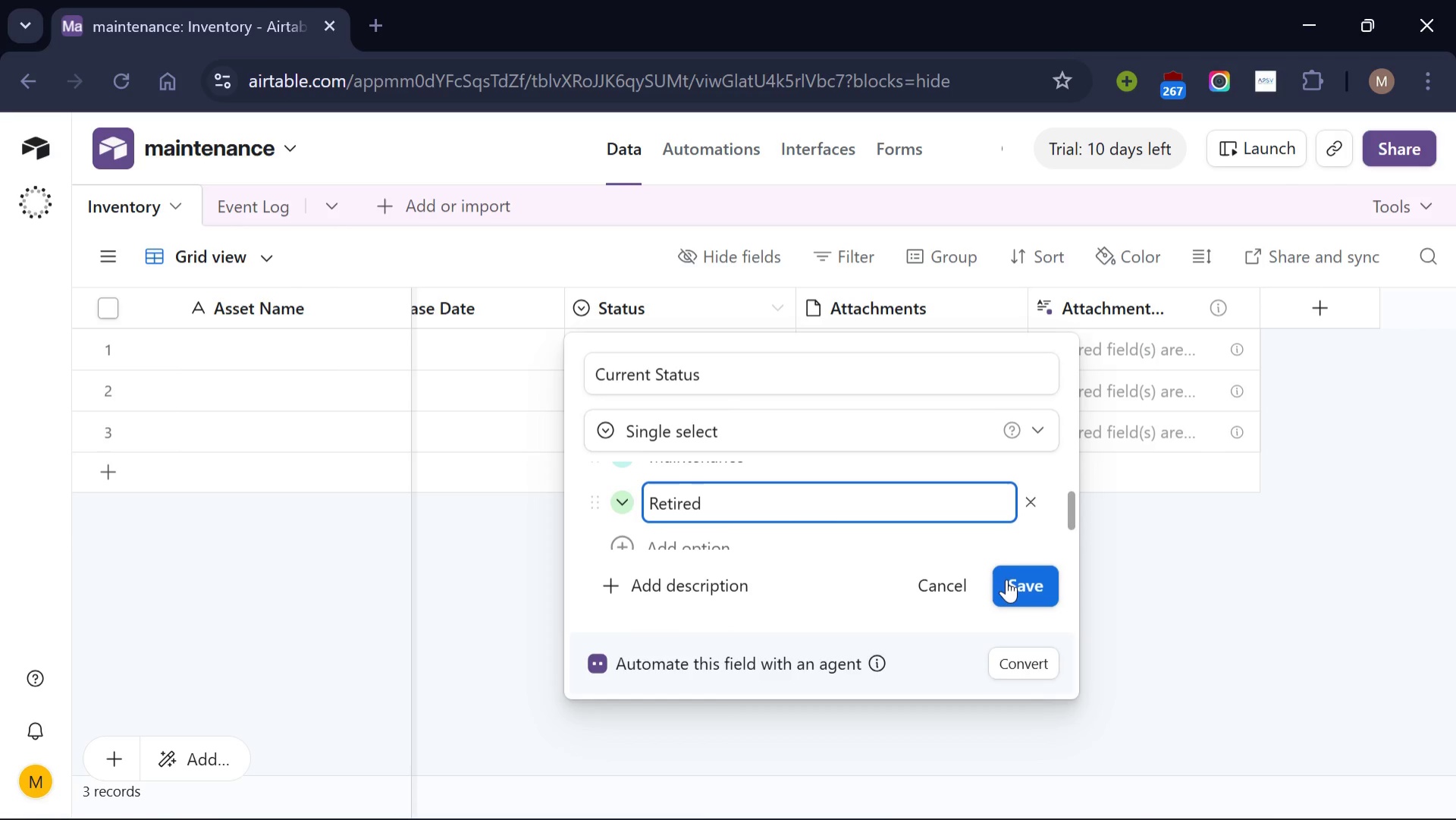 
left_click([1012, 581])
 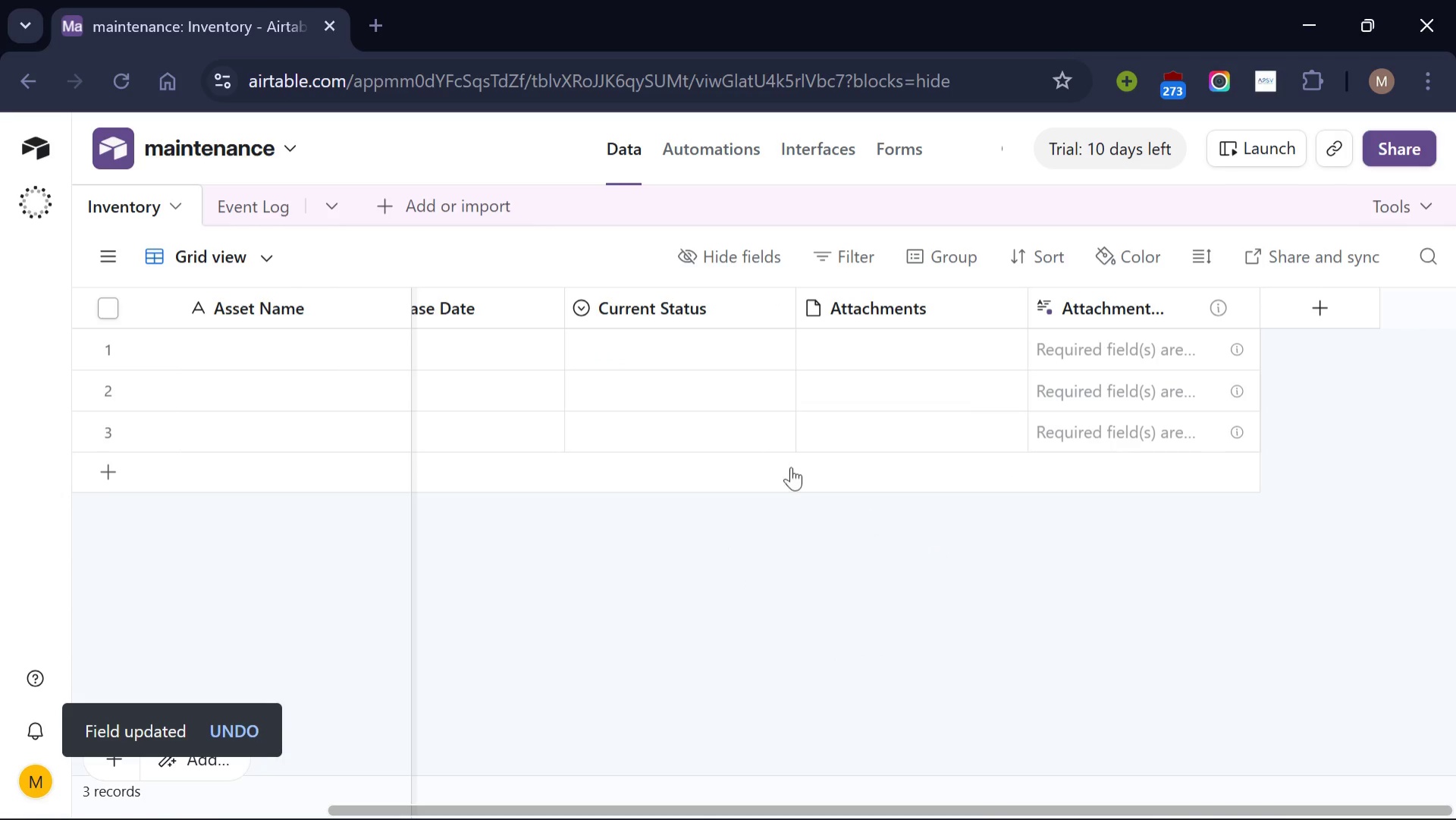 
scroll: coordinate [704, 438], scroll_direction: none, amount: 0.0
 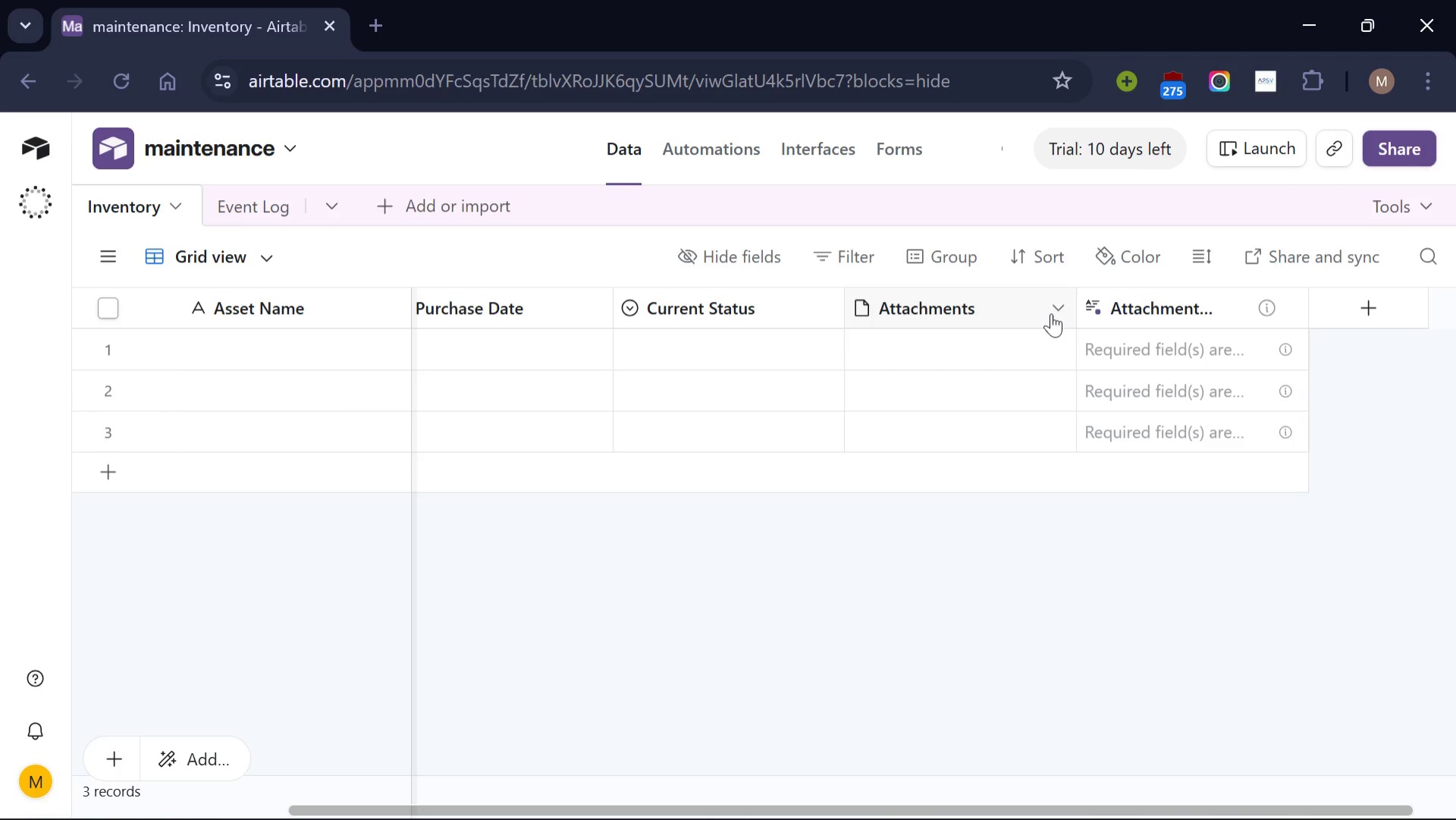 
wait(15.94)
 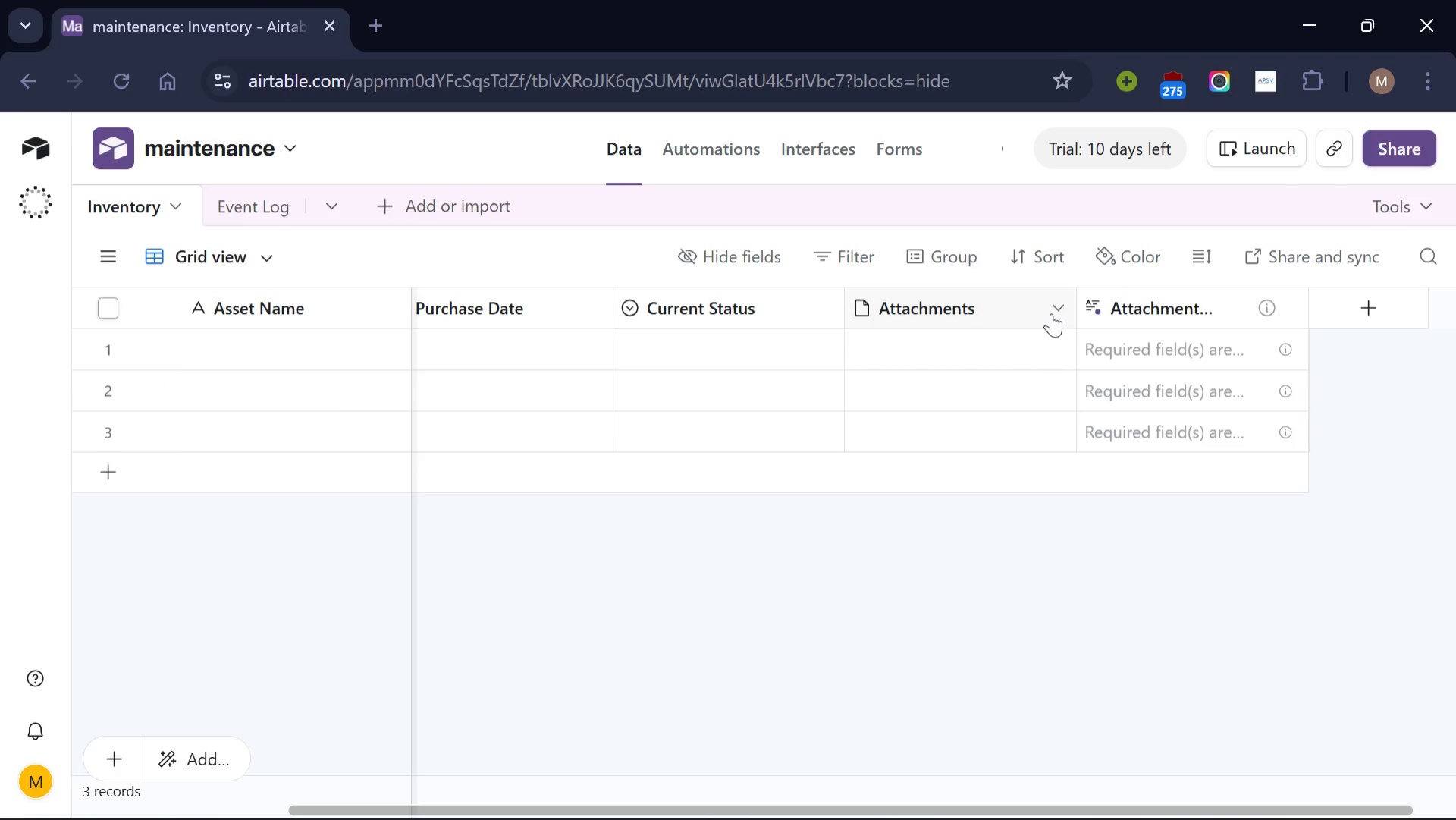 
left_click([1050, 308])
 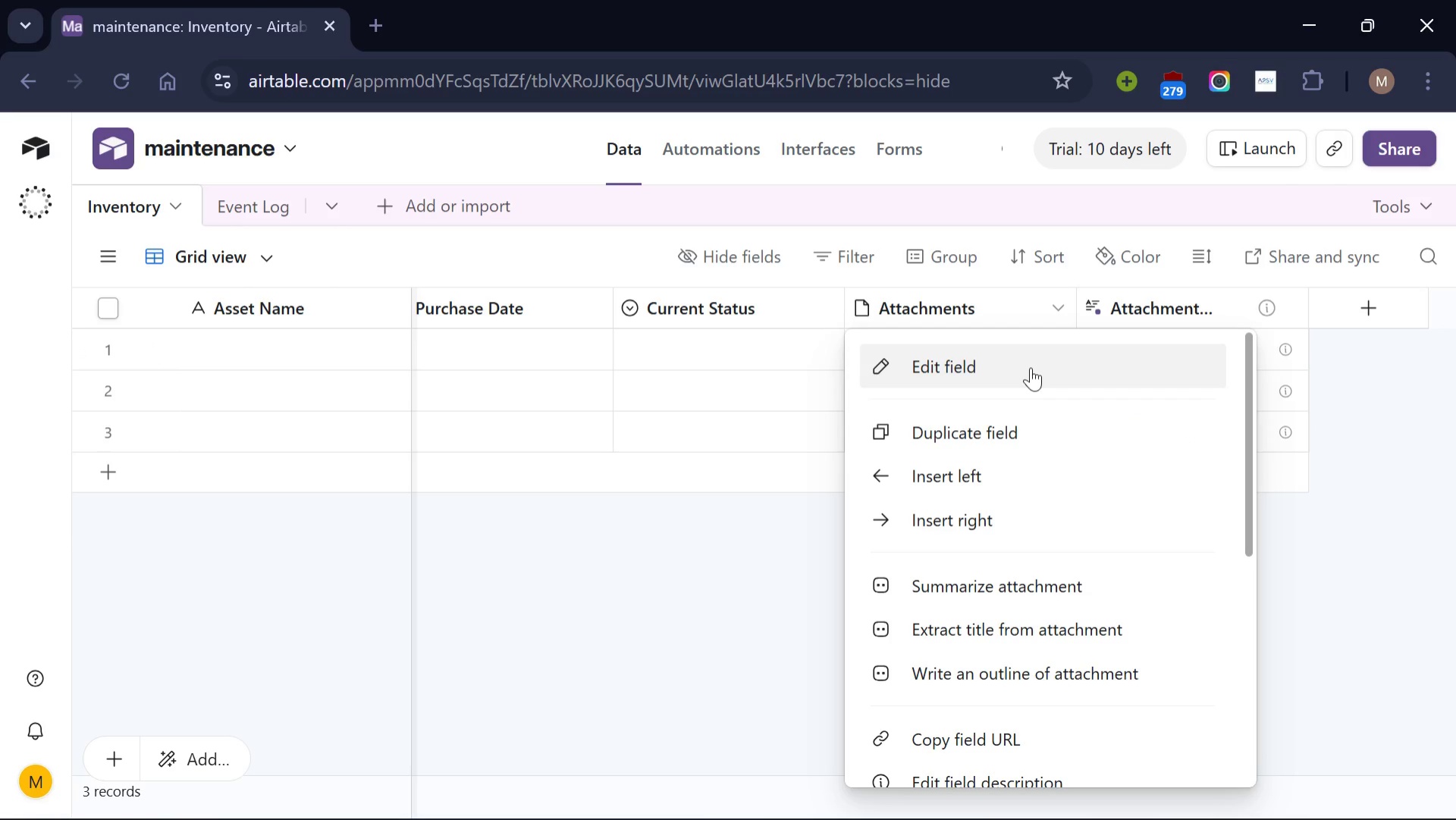 
left_click([1031, 367])
 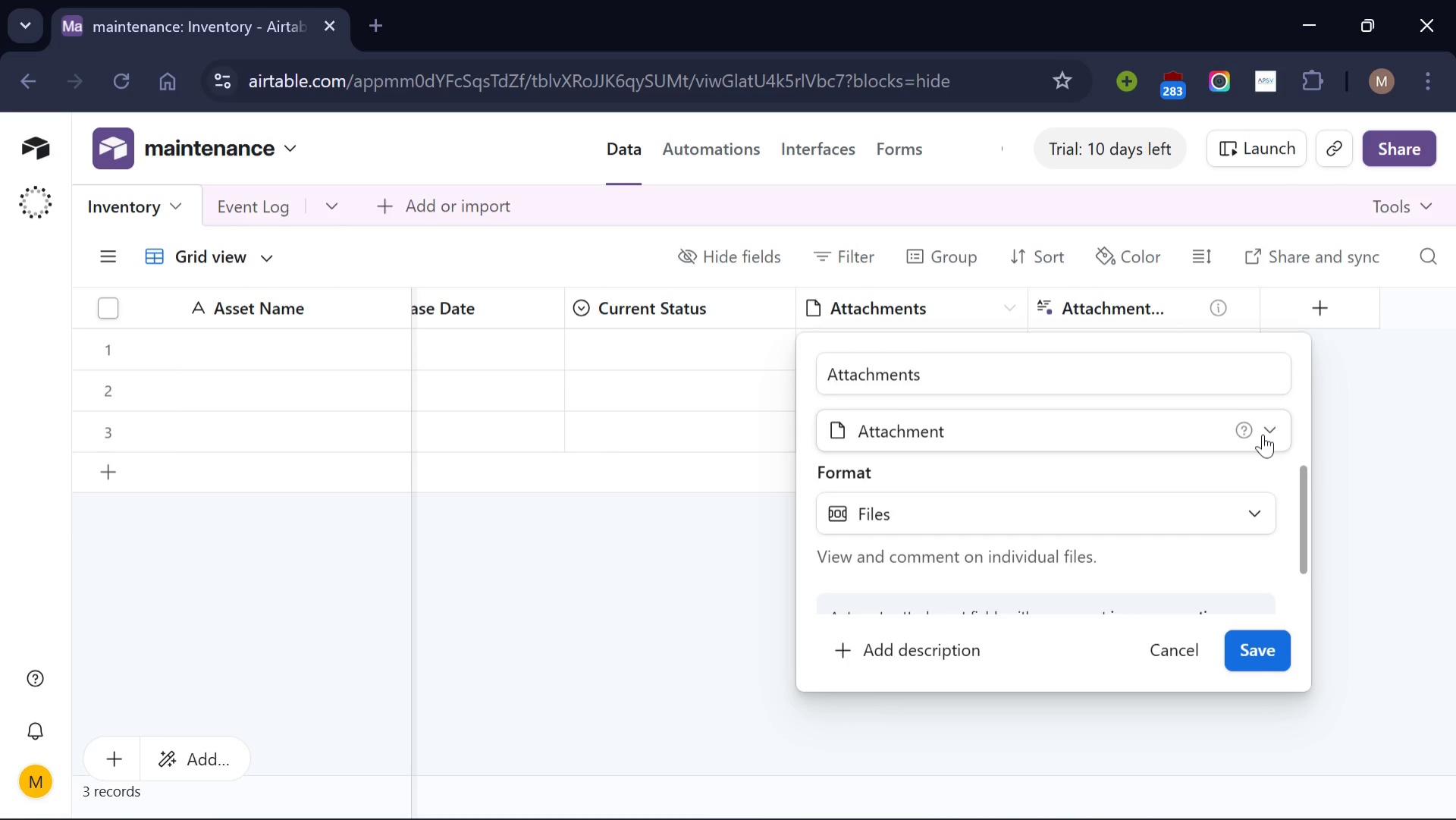 
left_click([1059, 375])
 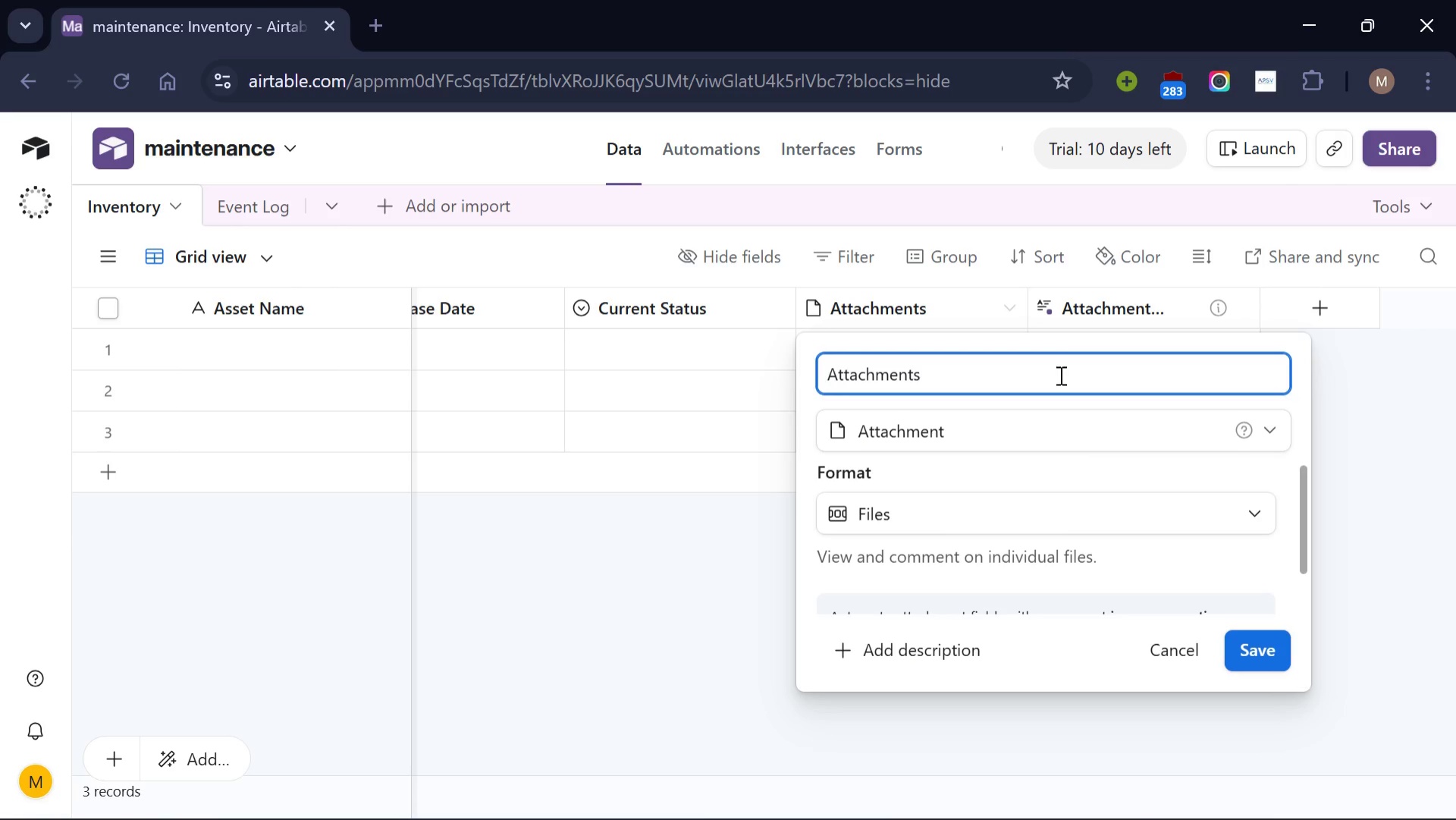 
hold_key(key=Backspace, duration=1.03)
 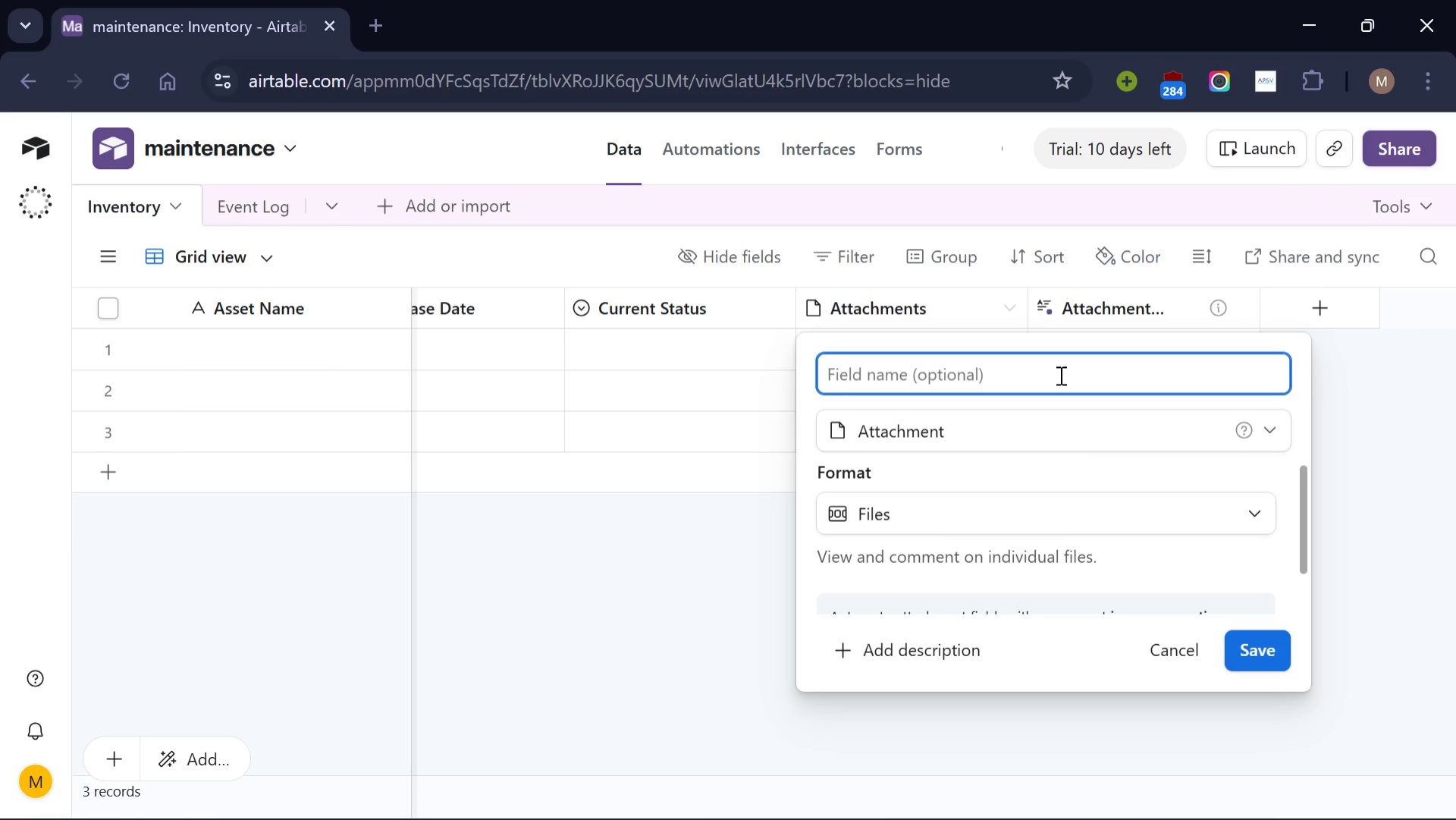 
type(Total hours in Fir)
key(Backspace)
key(Backspace)
key(Backspace)
type(Fir)
key(Backspace)
type(eld)
 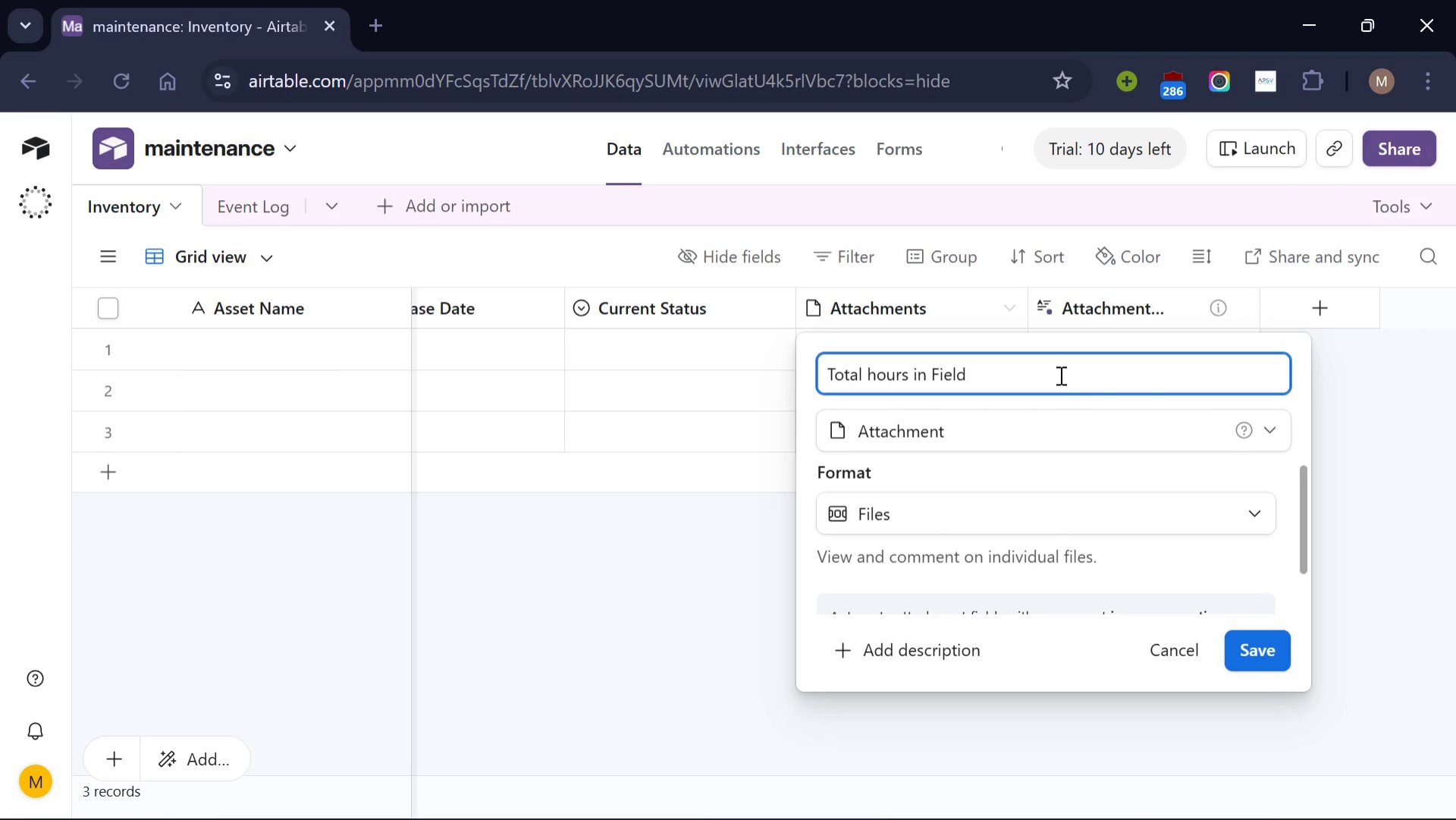 
left_click([1069, 429])
 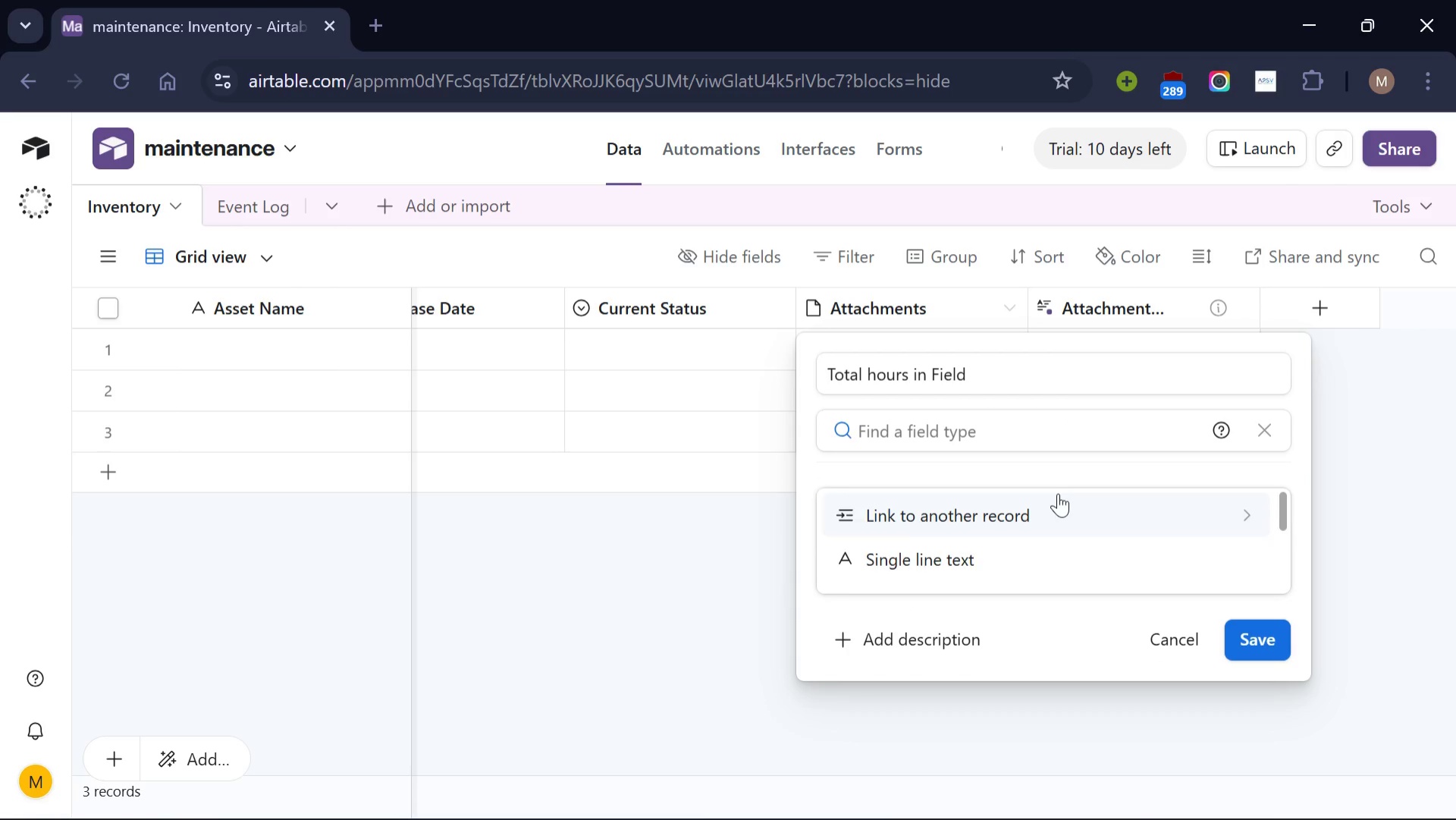 
scroll: coordinate [1058, 493], scroll_direction: down, amount: 2.0
 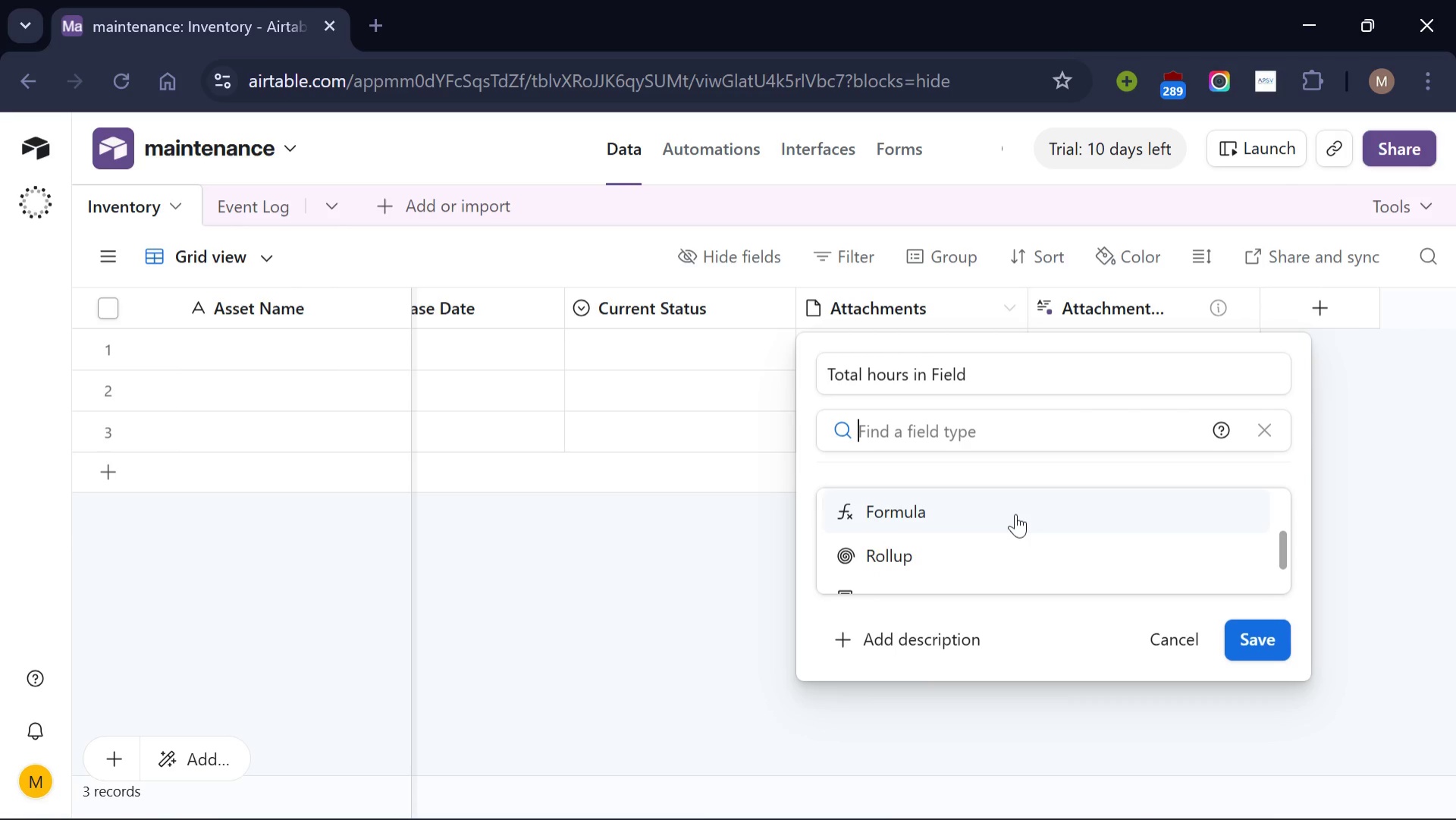 
left_click([1015, 514])
 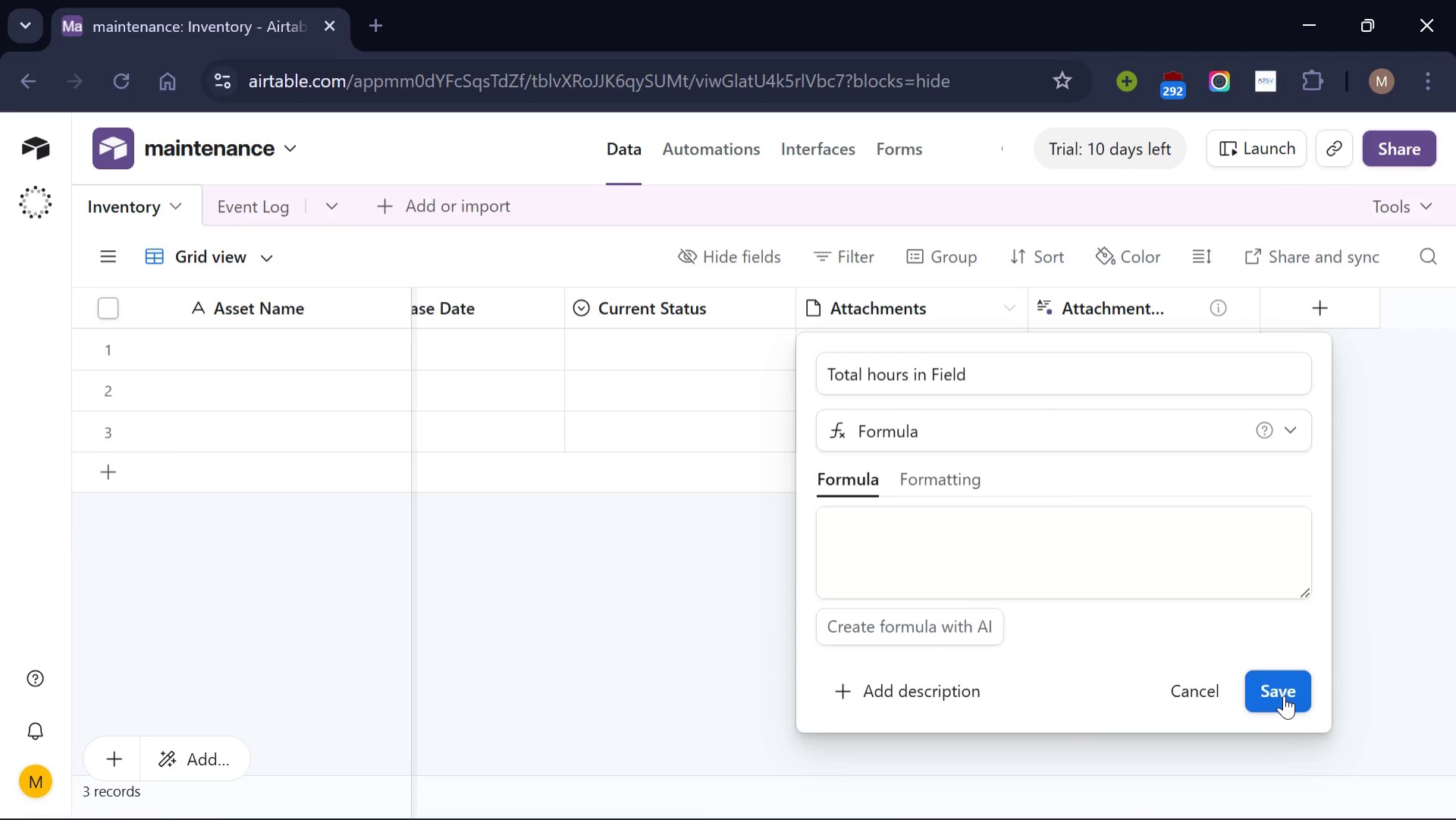 
left_click([1284, 696])
 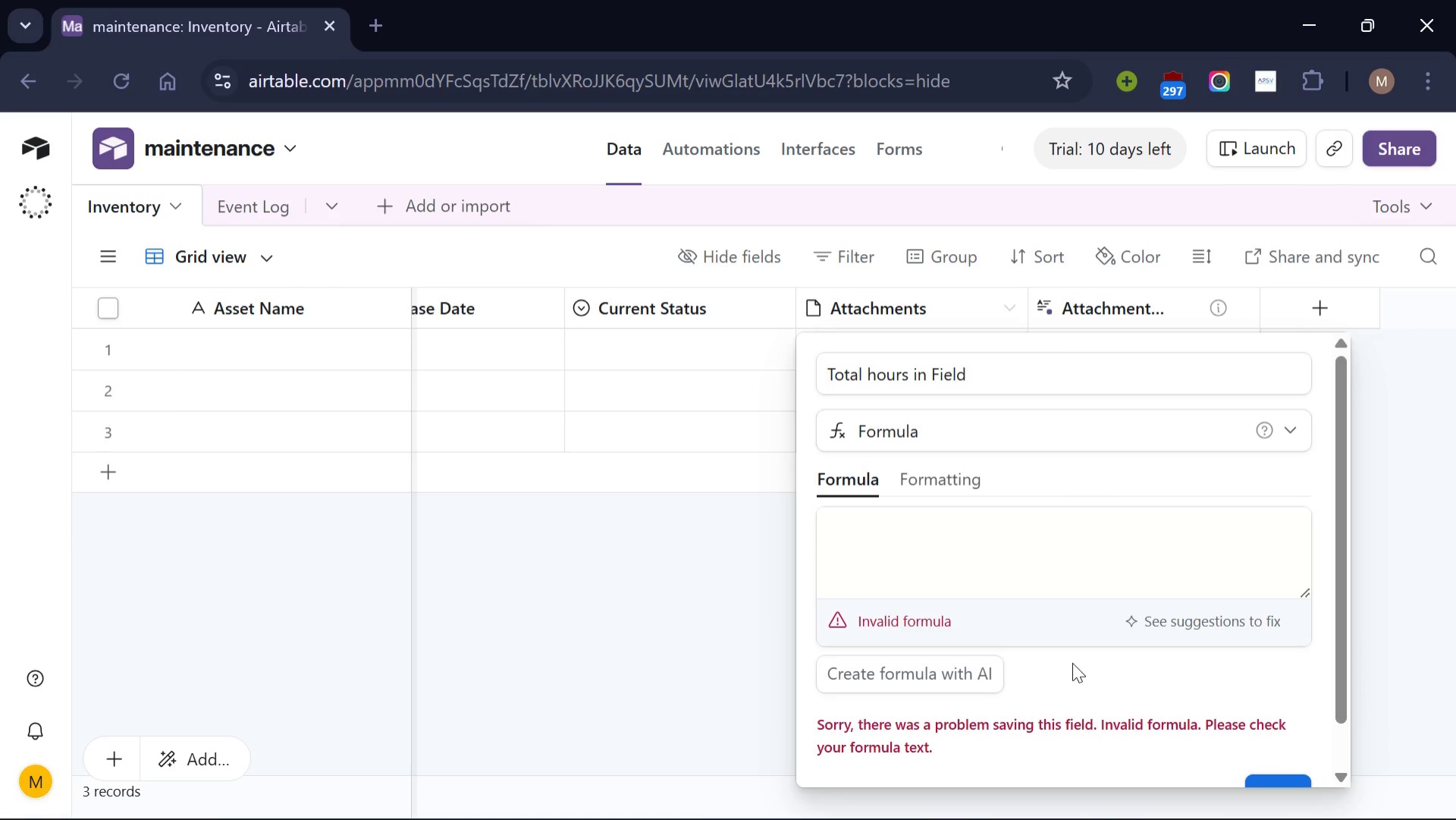 
scroll: coordinate [1045, 658], scroll_direction: down, amount: 1.0
 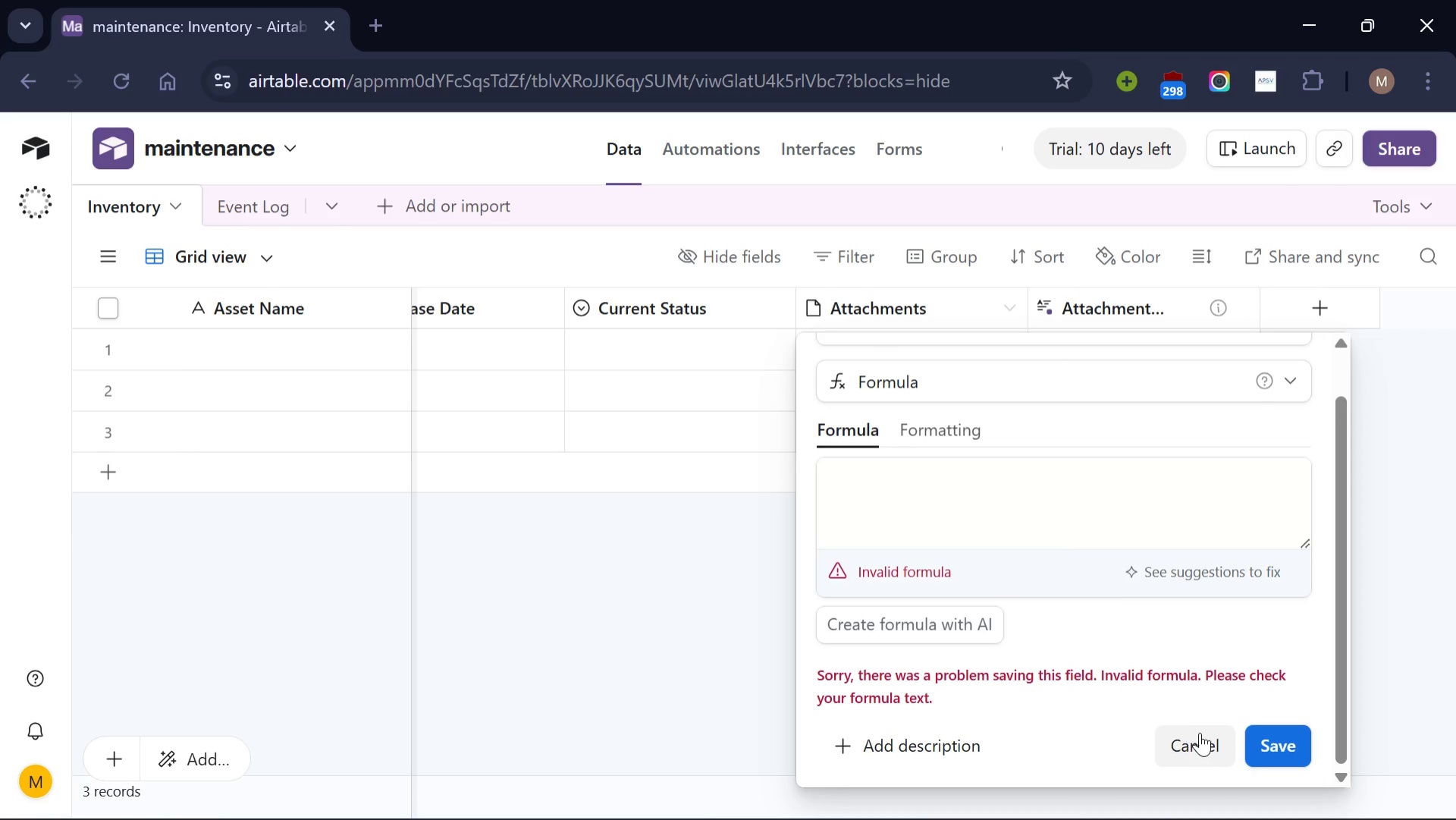 
left_click([1200, 733])
 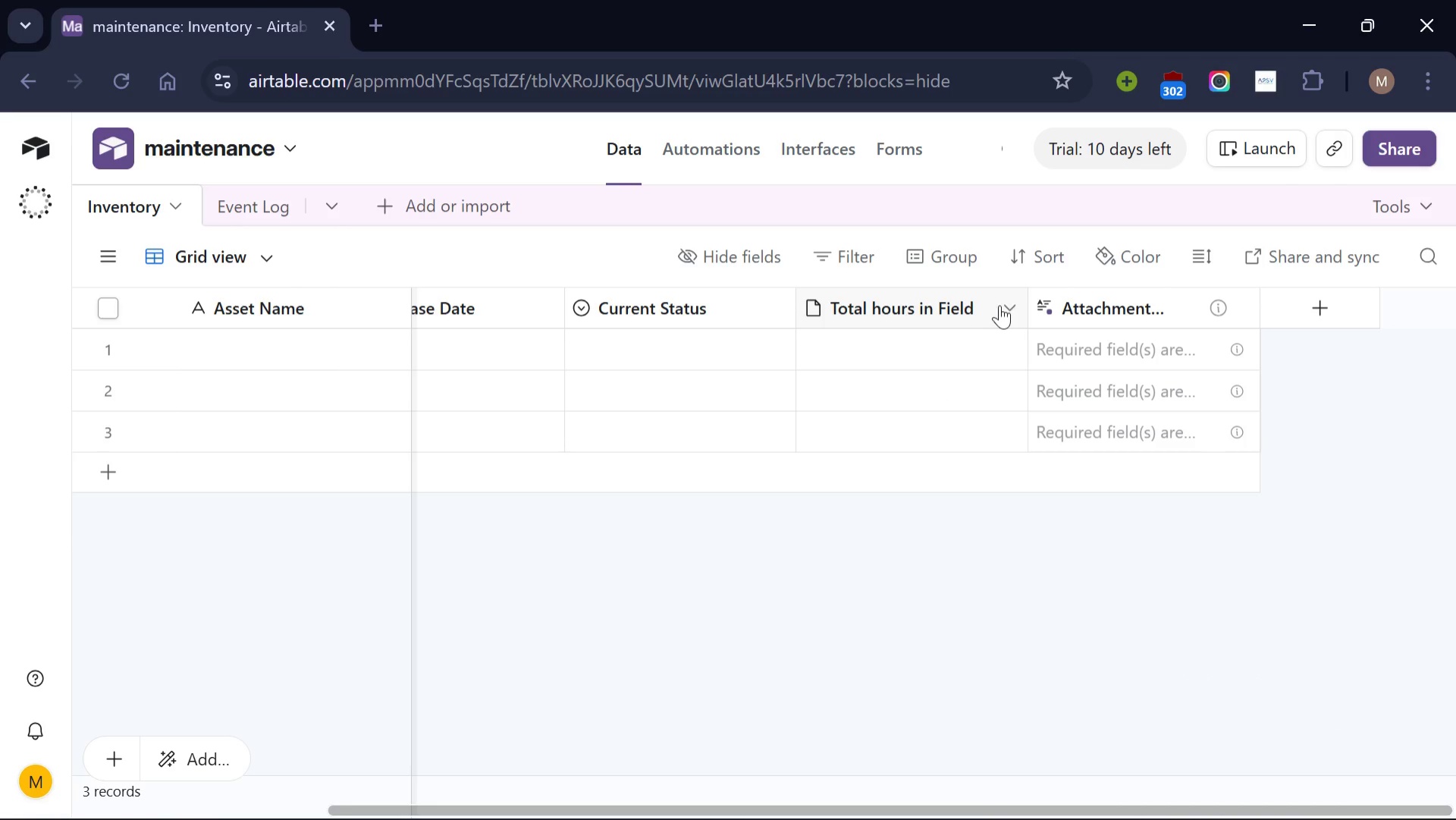 
left_click([1005, 305])
 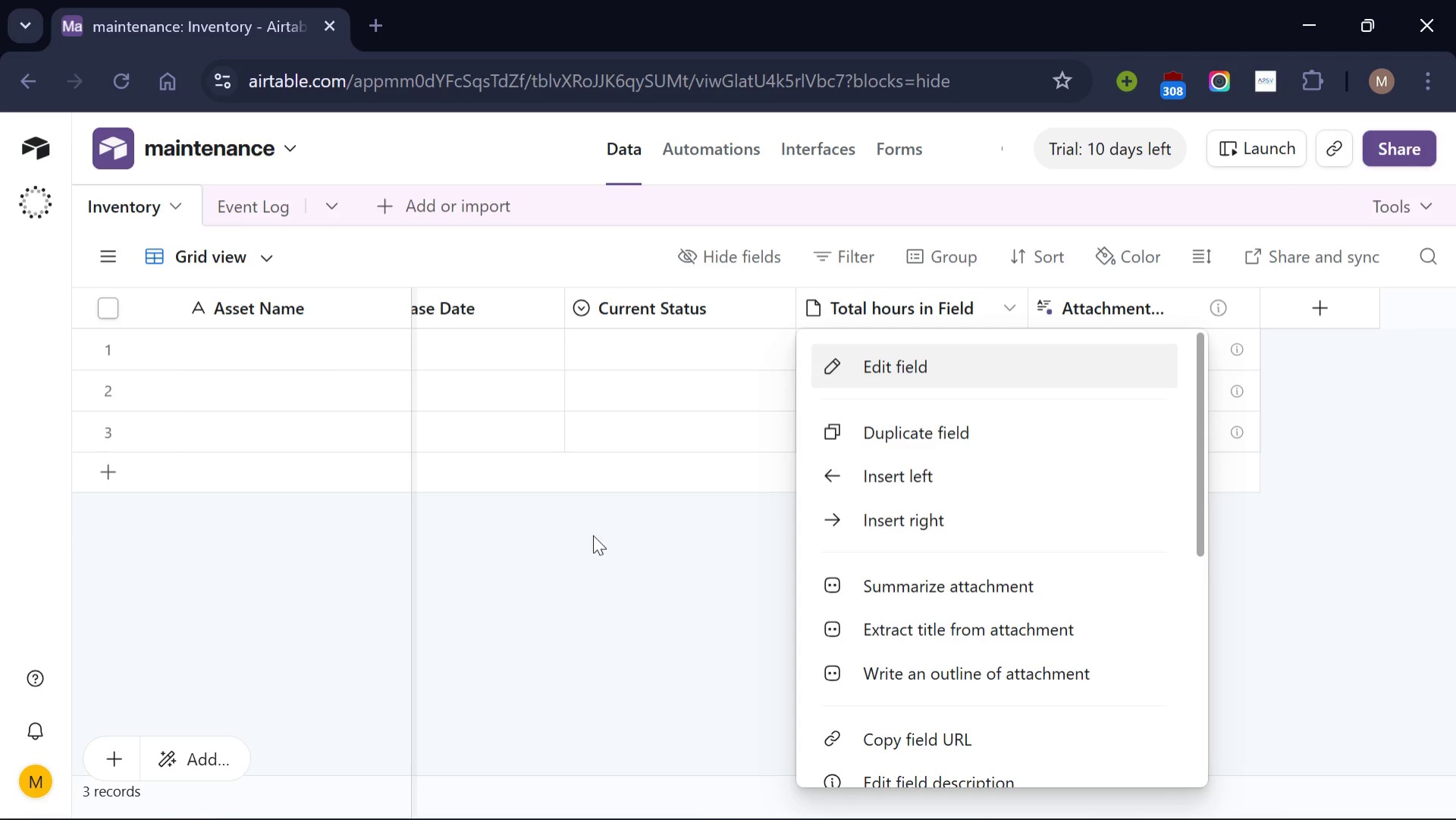 
left_click([624, 596])
 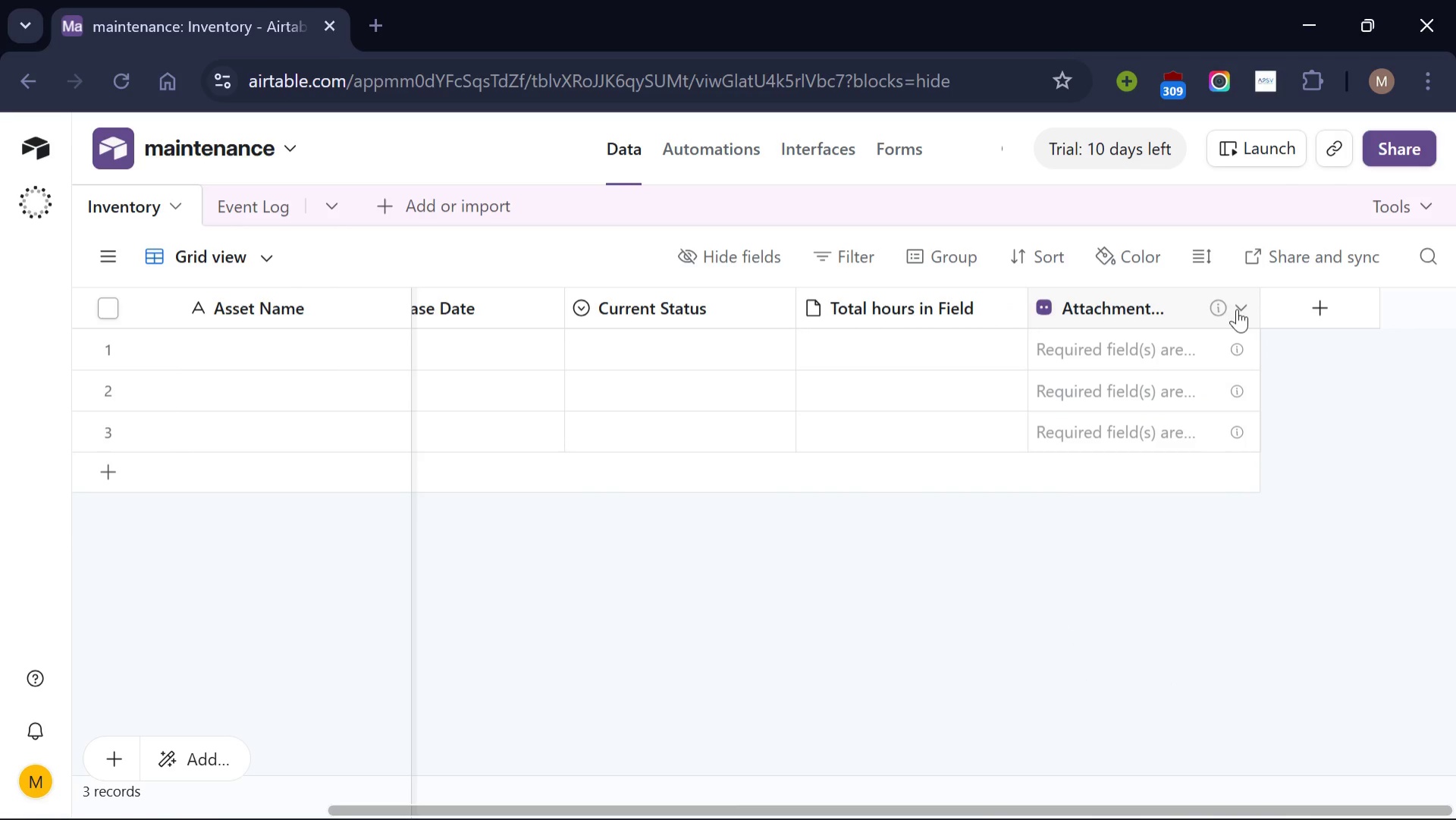 
left_click([1237, 309])
 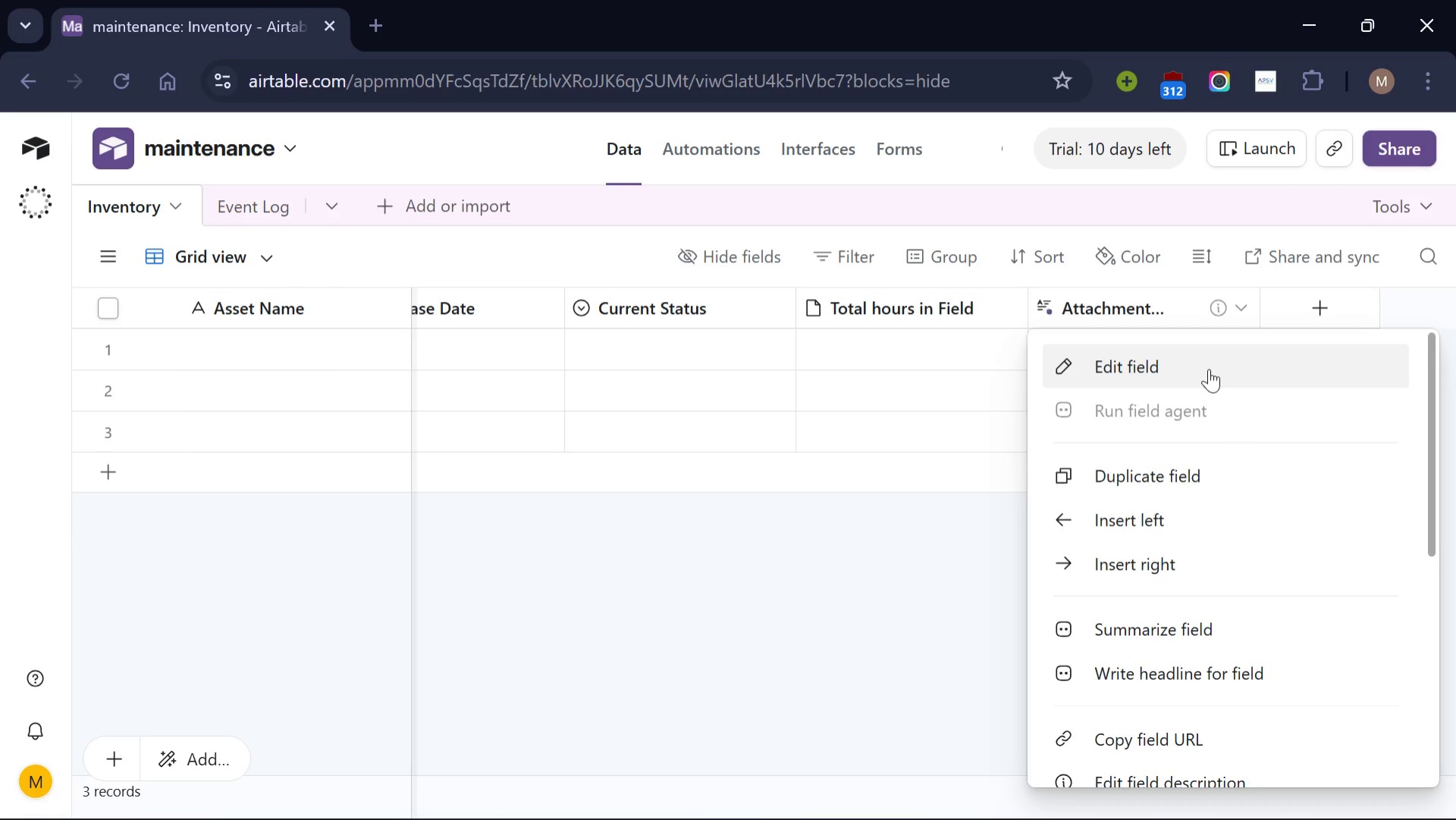 
left_click([1209, 369])
 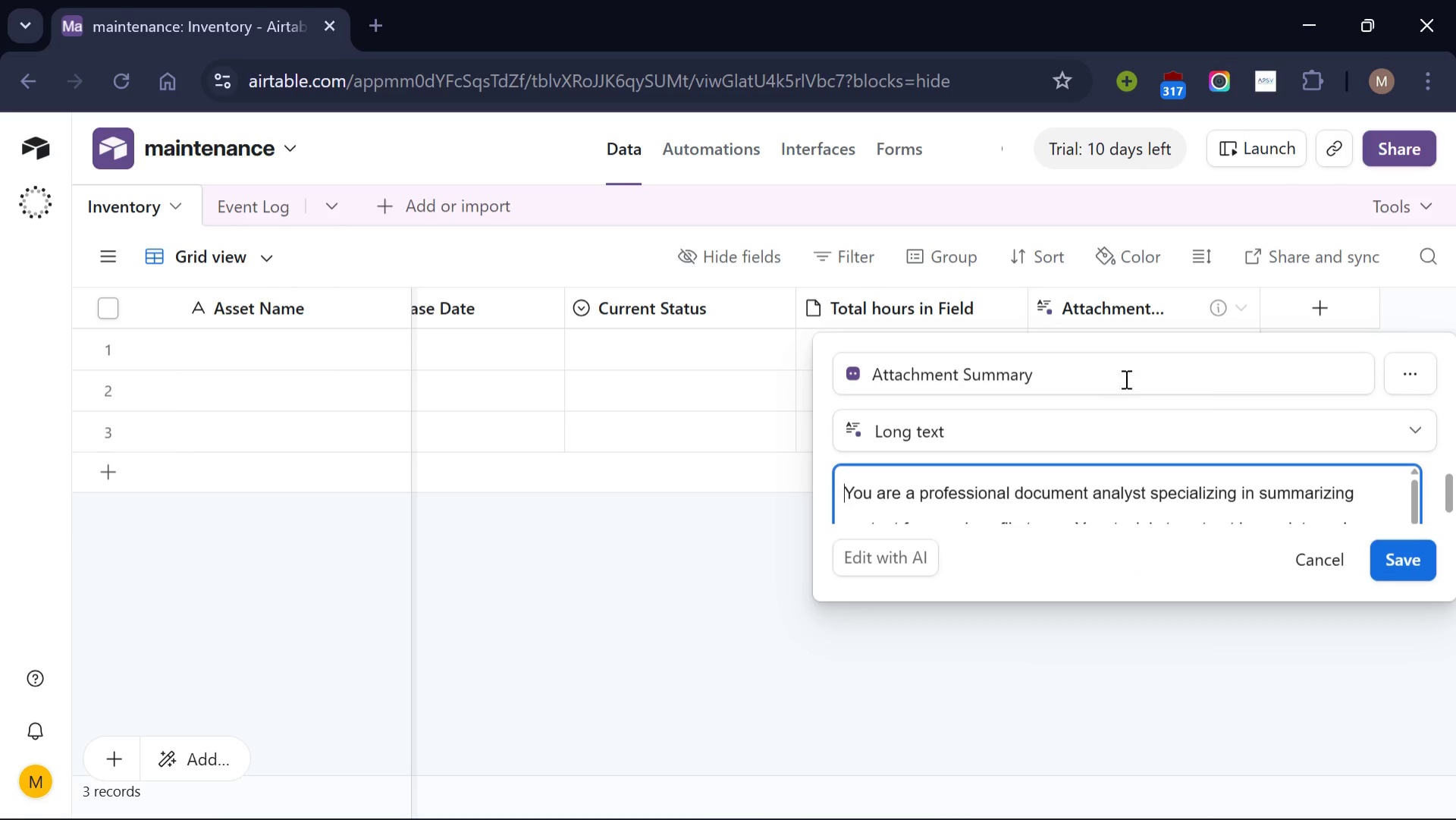 
left_click([1144, 376])
 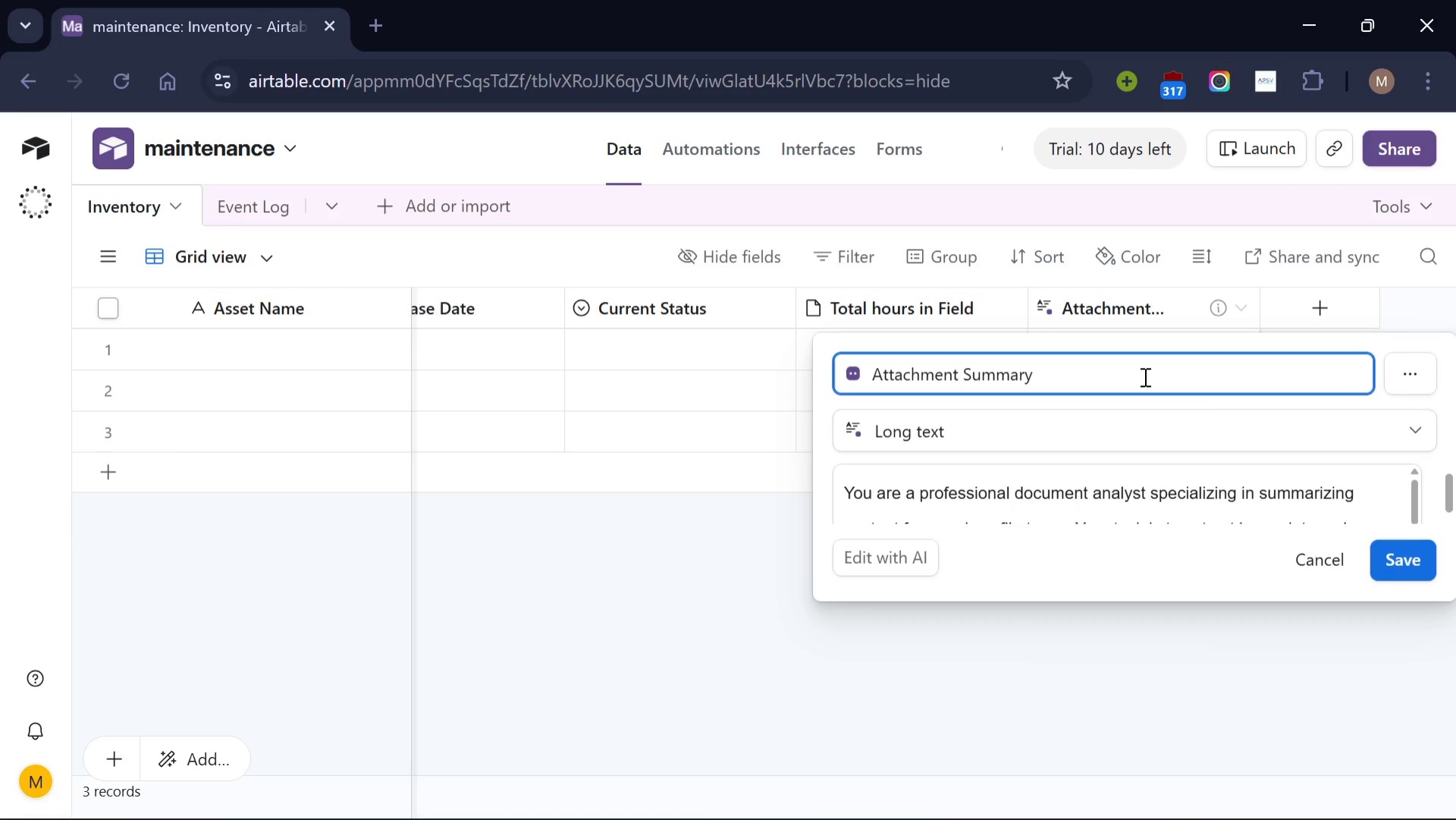 
hold_key(key=Backspace, duration=1.39)
 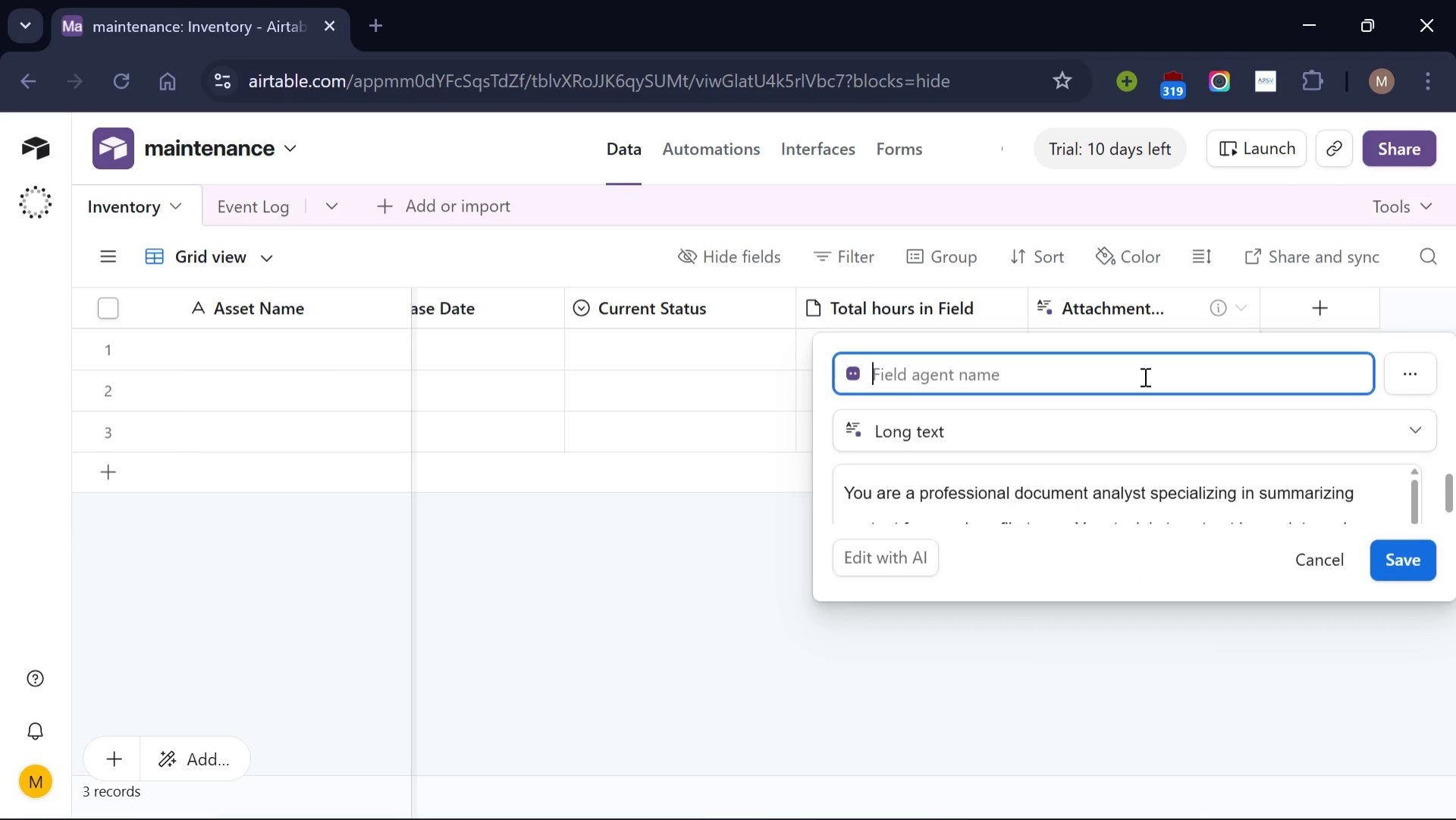 
type(Maintenance Alert)
 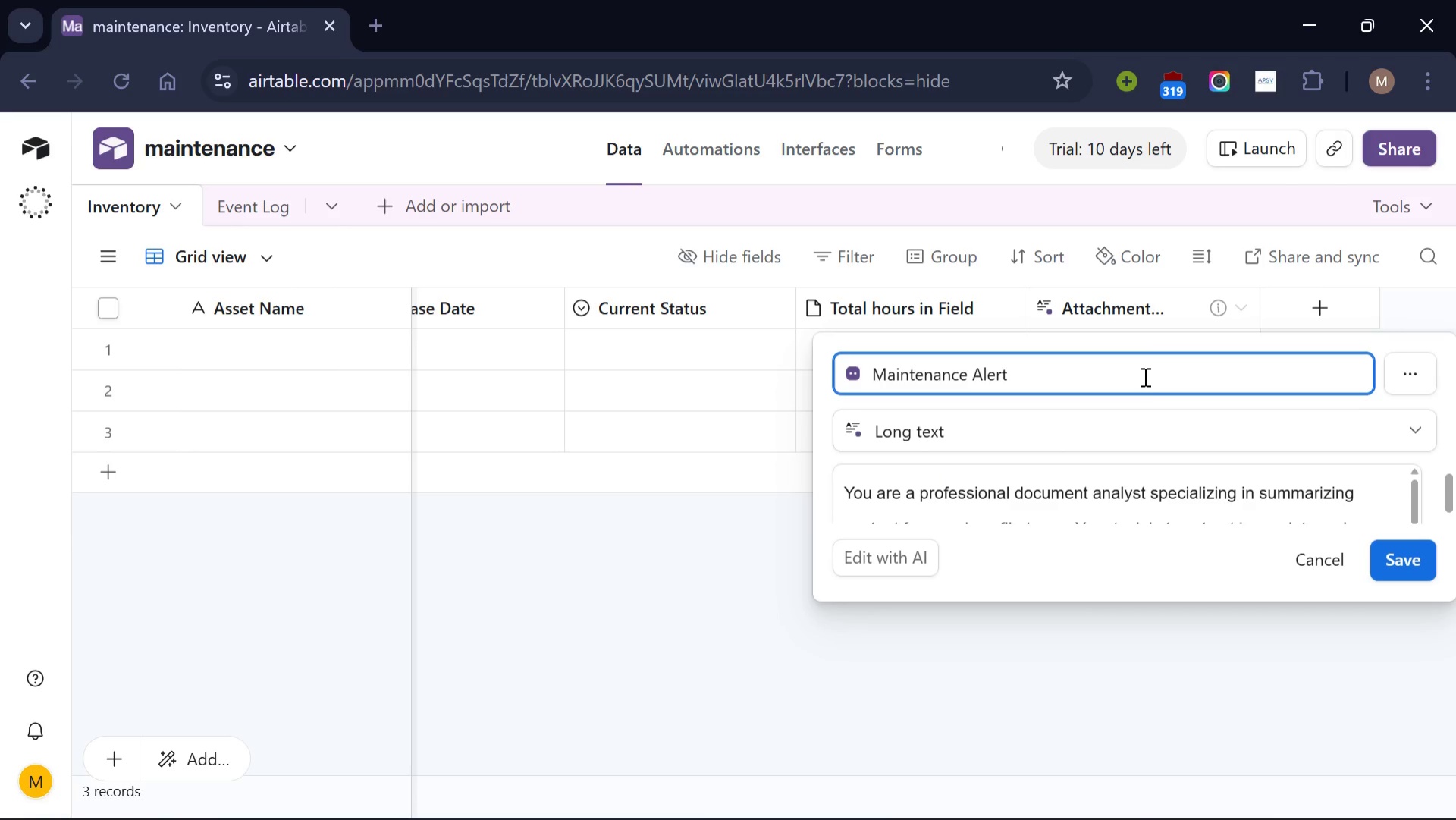 
left_click([1159, 434])
 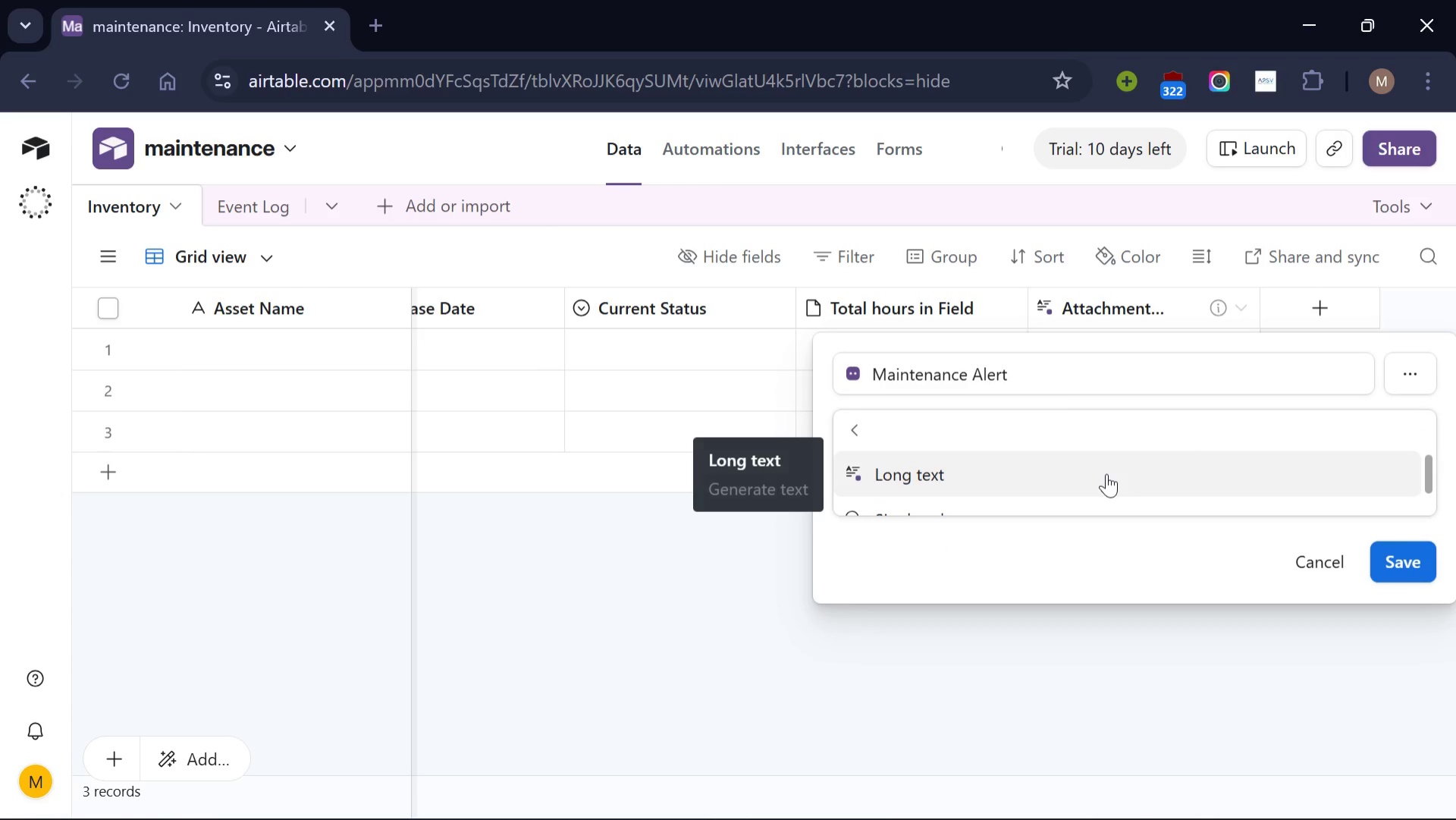 
scroll: coordinate [1106, 473], scroll_direction: none, amount: 0.0
 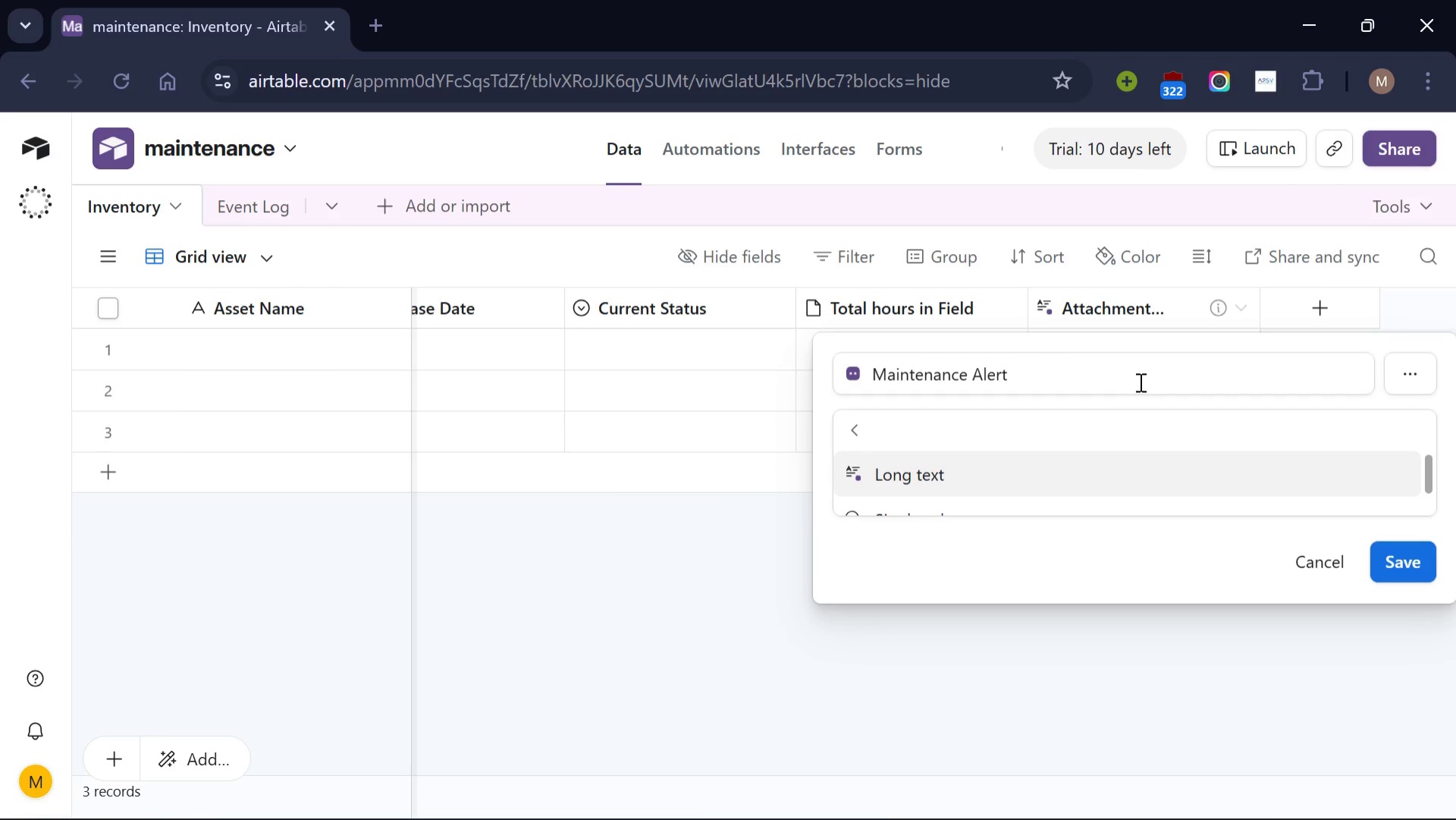 
left_click([1139, 382])
 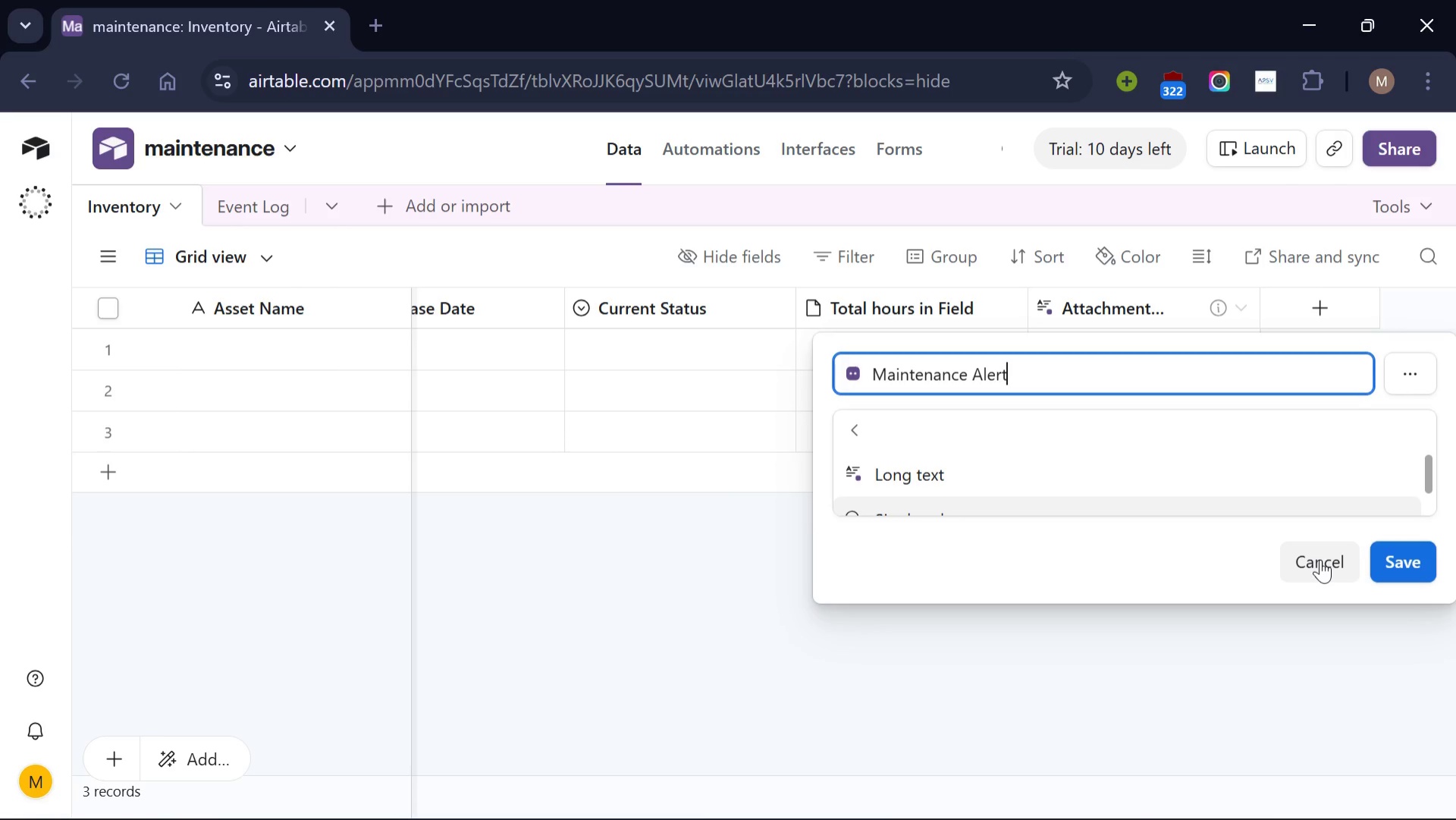 
left_click([1320, 559])
 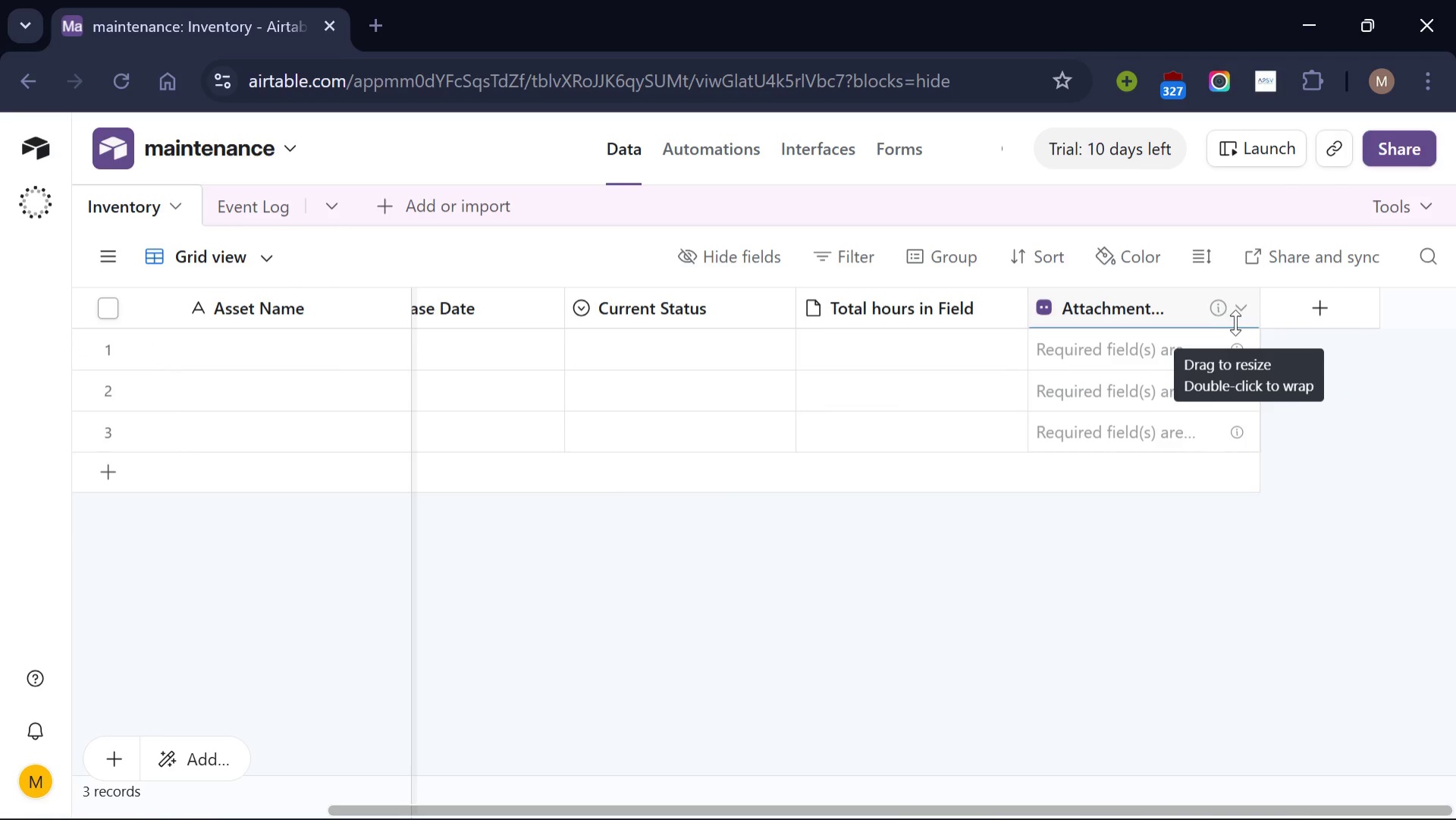 
left_click([1236, 322])
 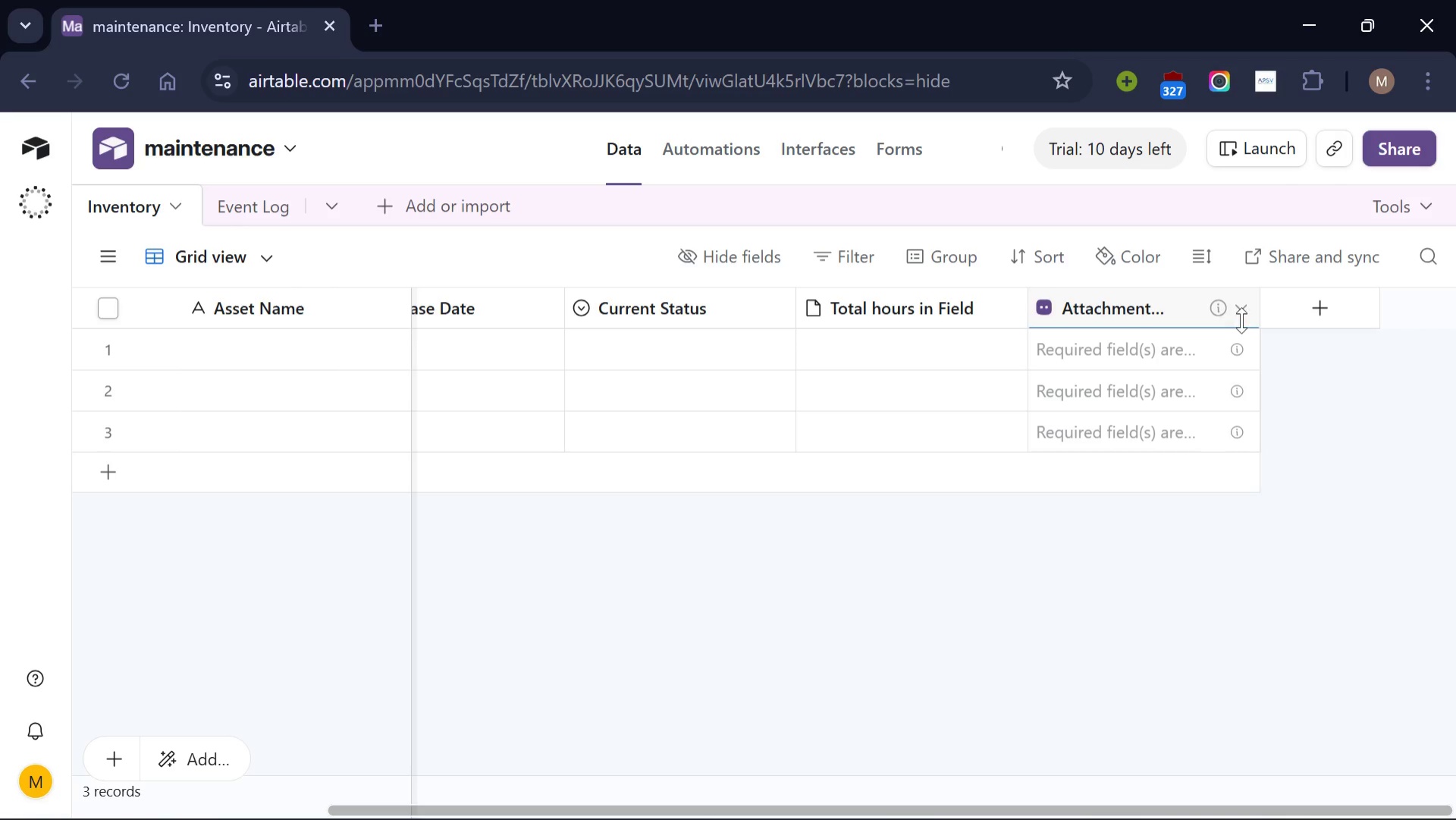 
left_click([1241, 320])
 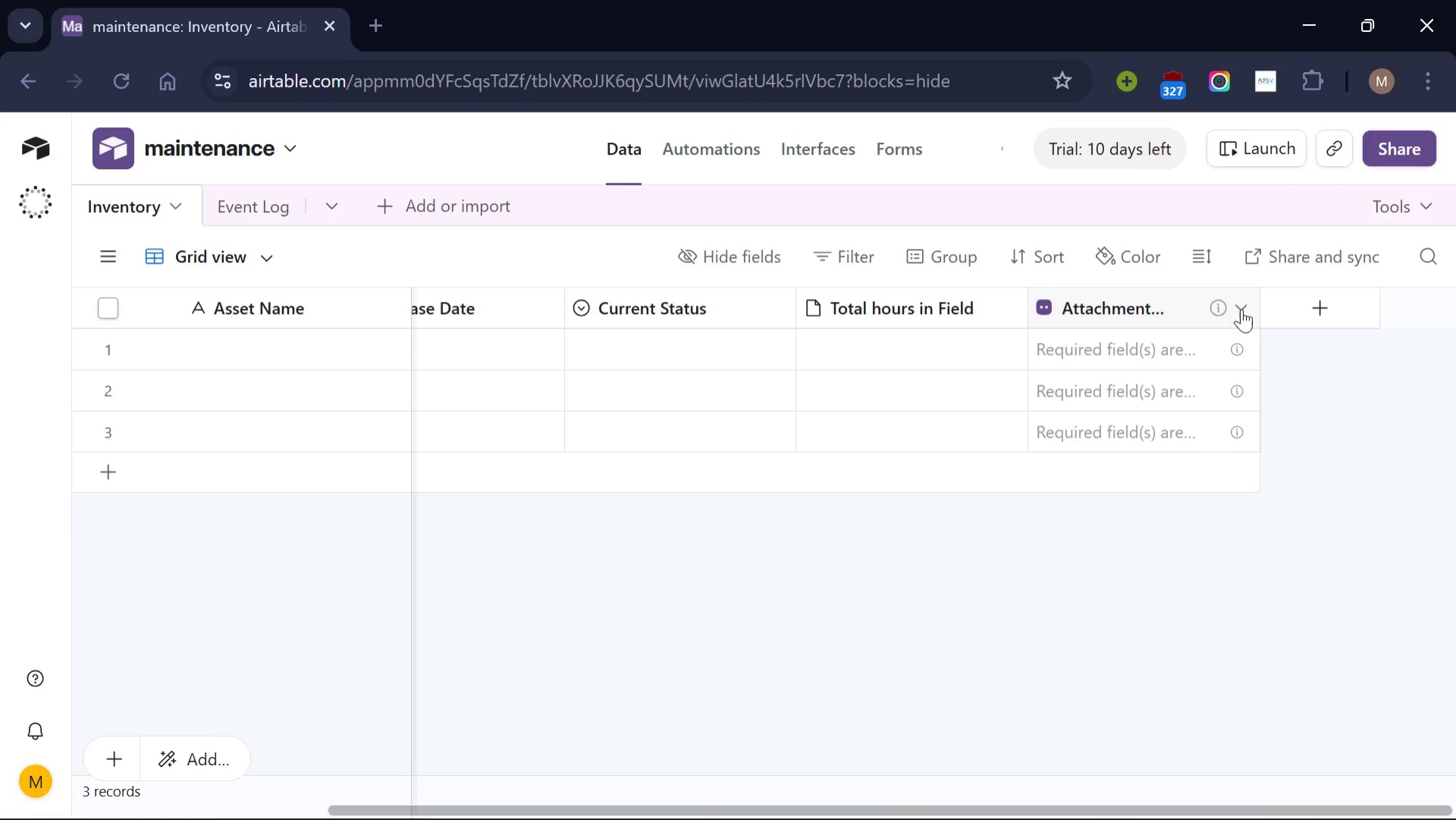 
left_click([1241, 309])
 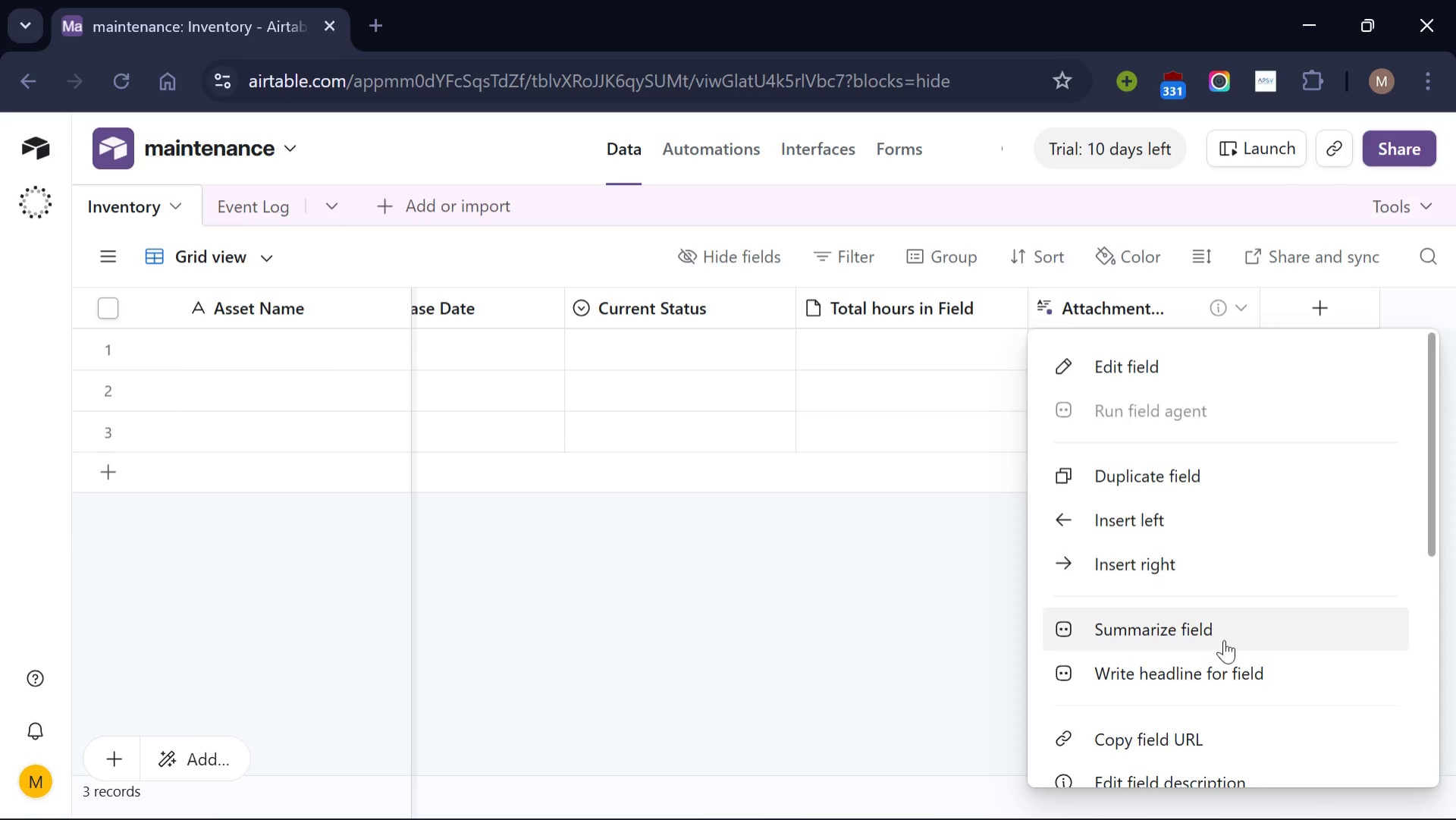 
scroll: coordinate [1224, 639], scroll_direction: none, amount: 0.0
 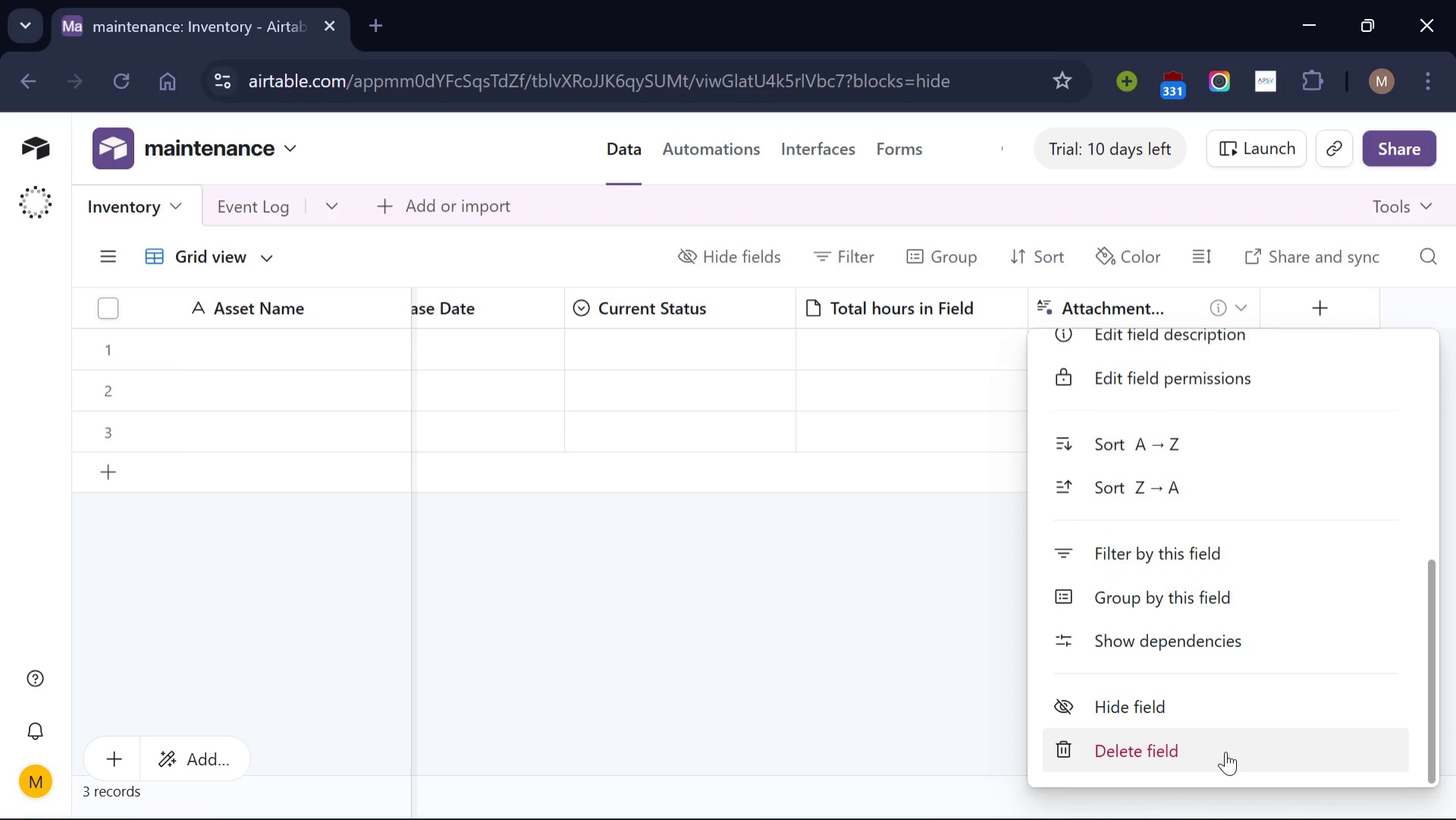 
left_click([1225, 751])
 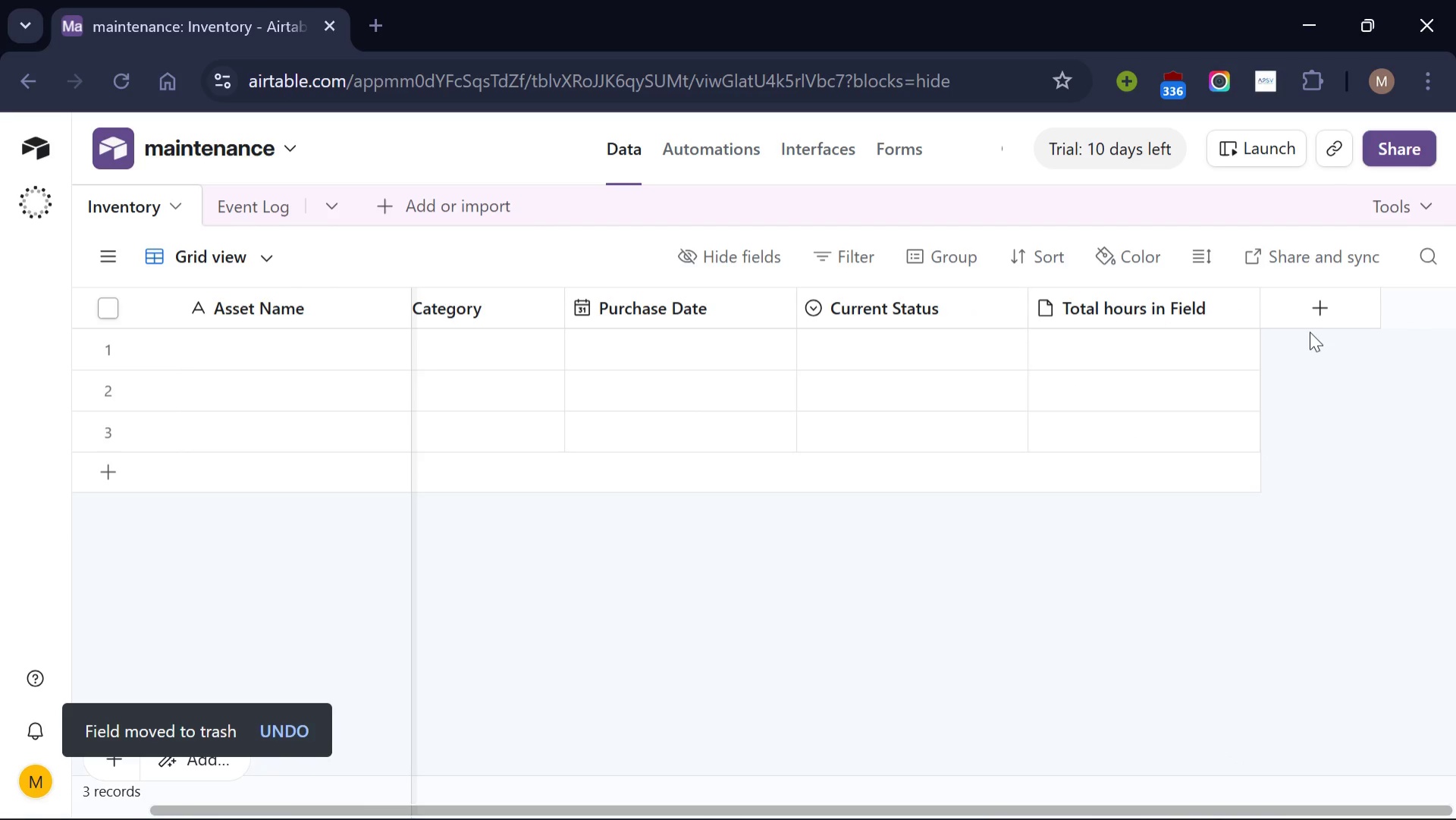 
left_click([1314, 313])
 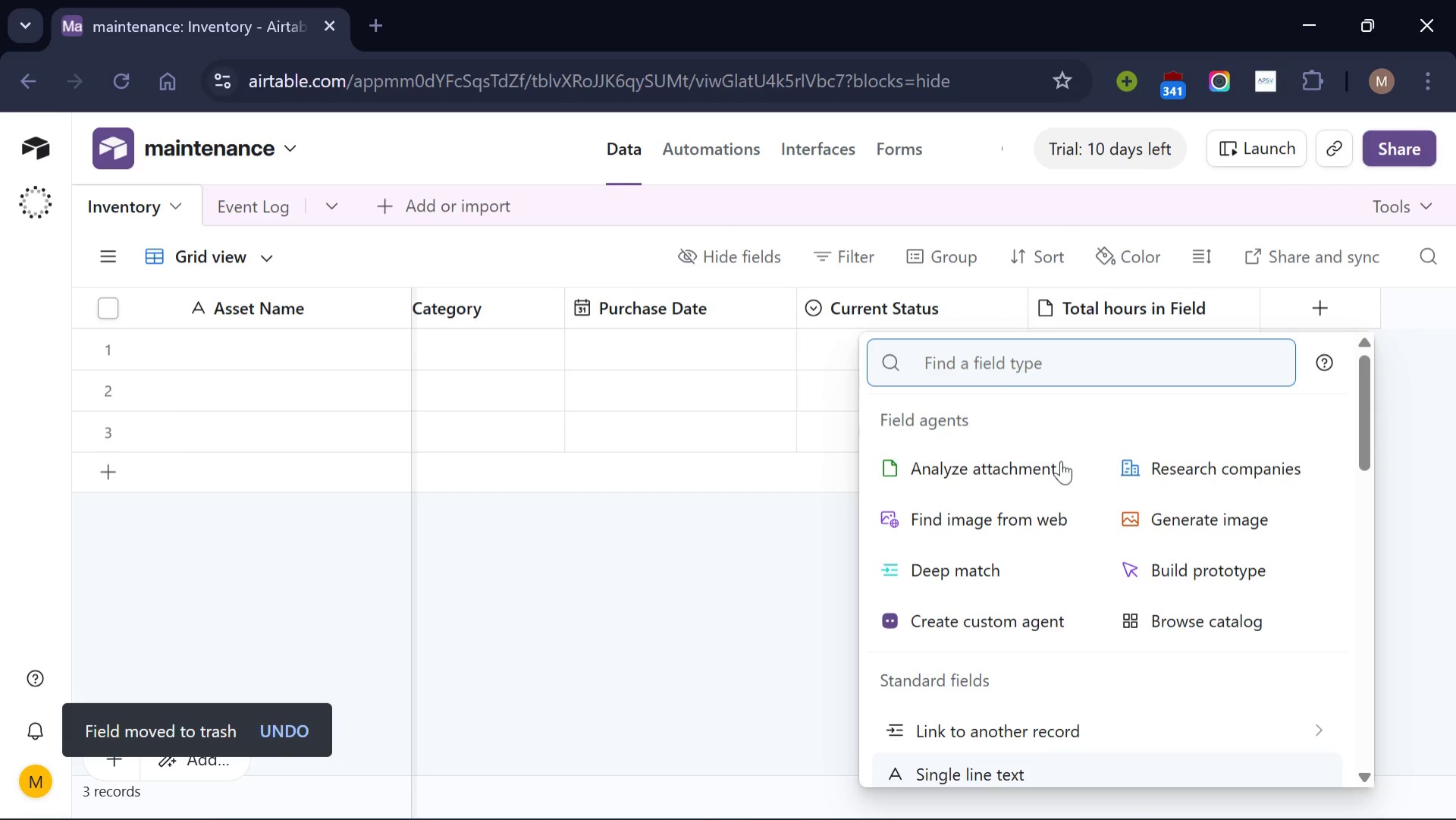 
scroll: coordinate [1052, 721], scroll_direction: down, amount: 3.0
 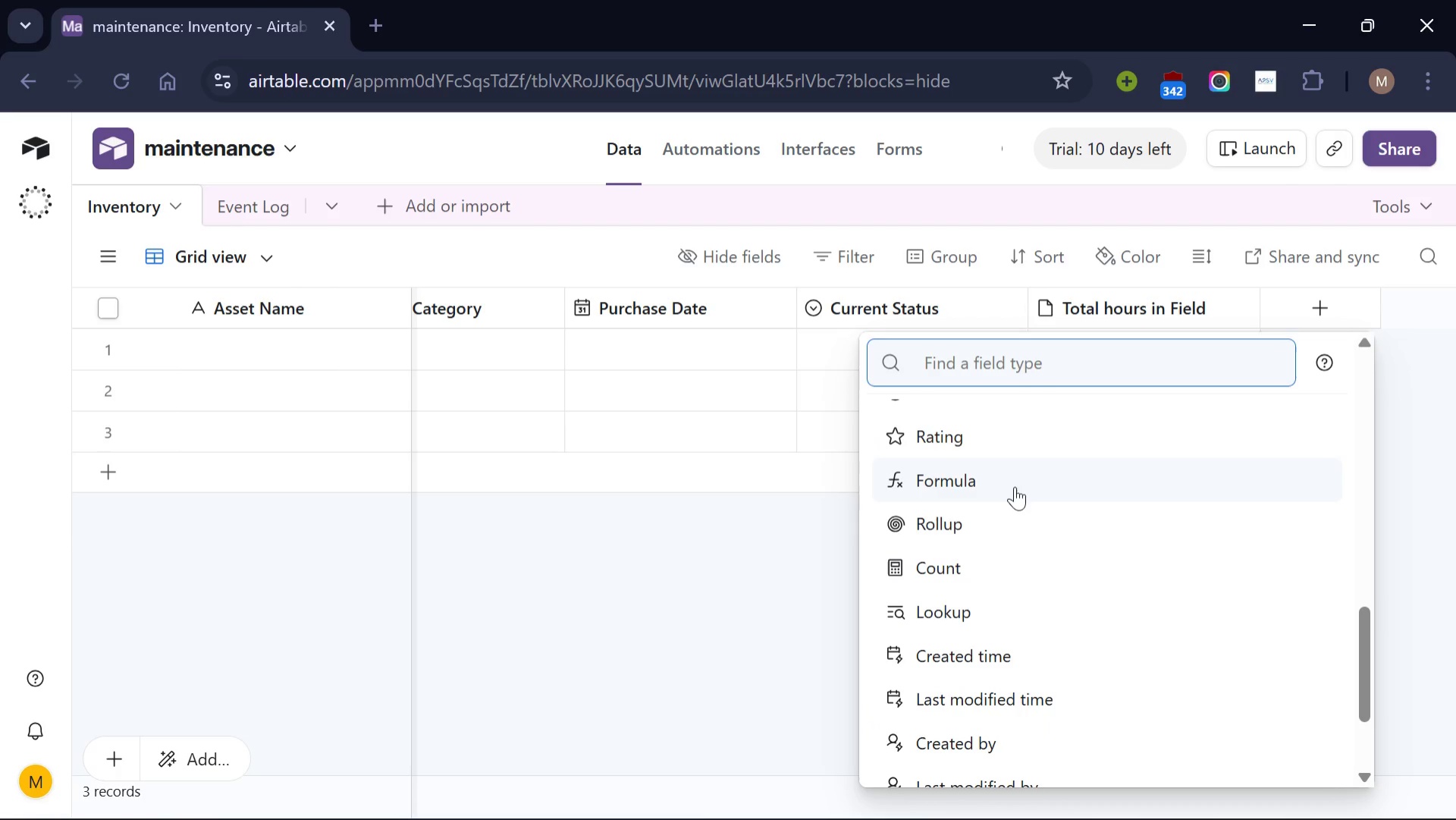 
left_click([1015, 486])
 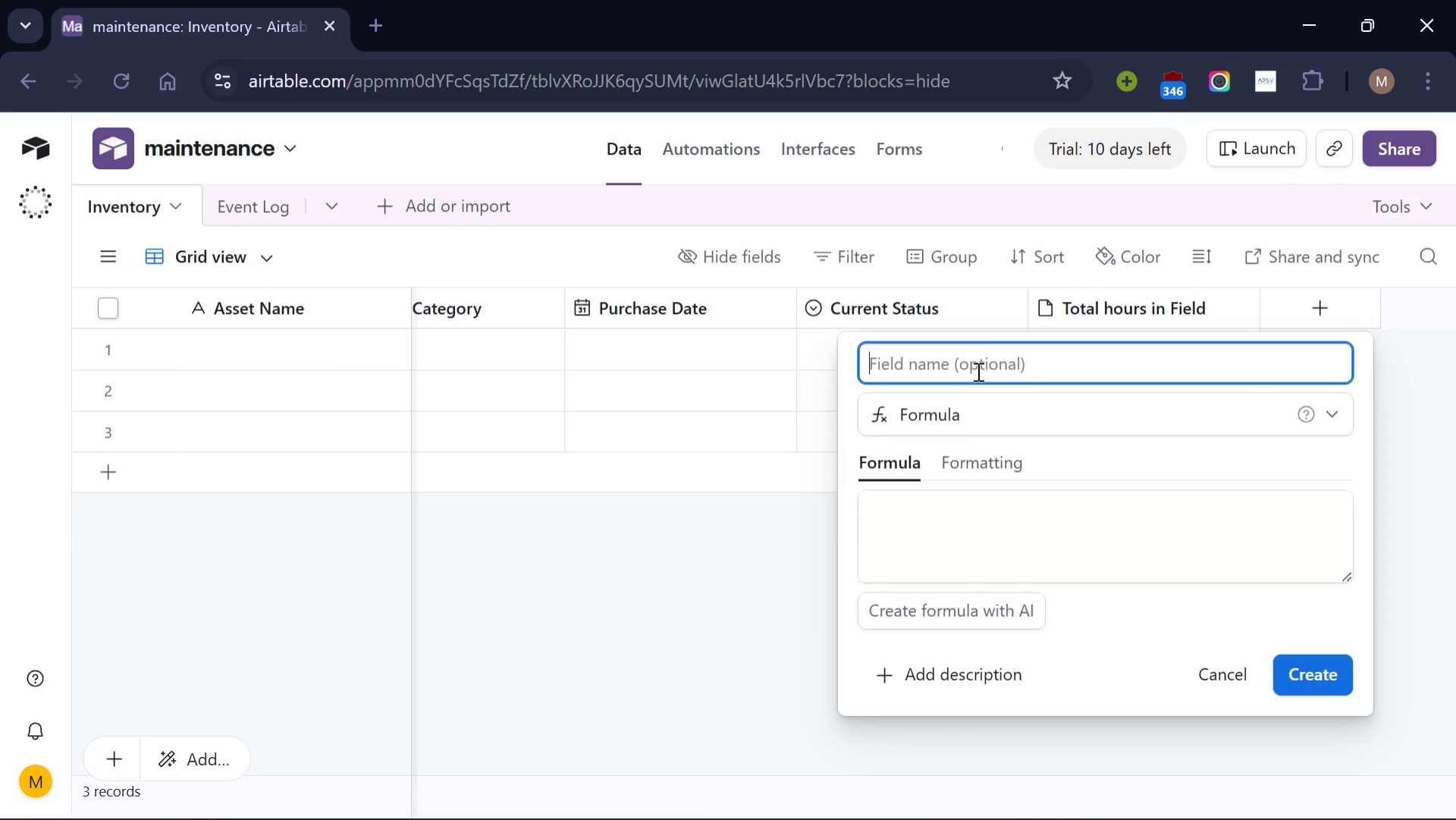 
left_click([977, 371])
 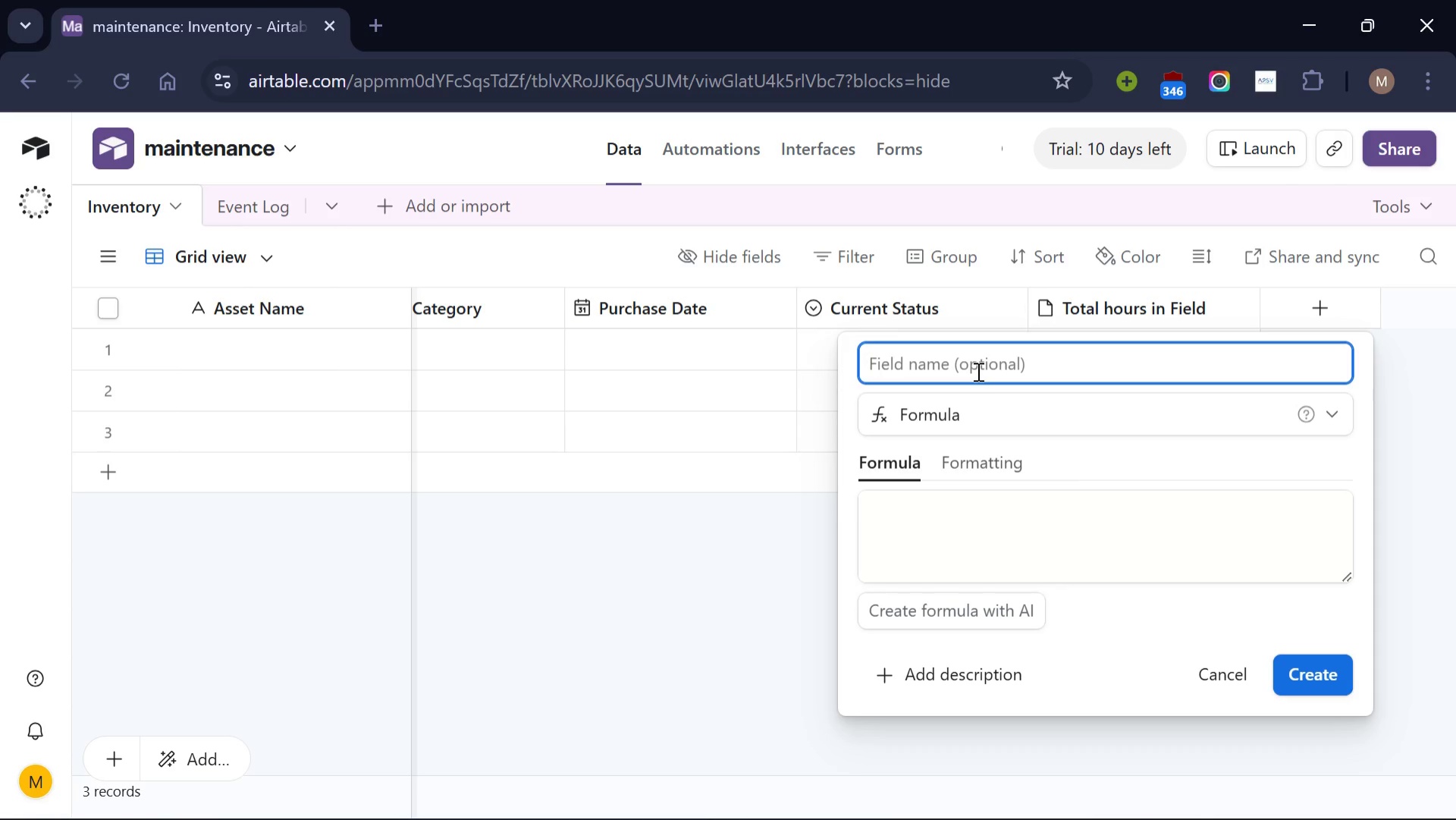 
type(Maintenance Alert)
 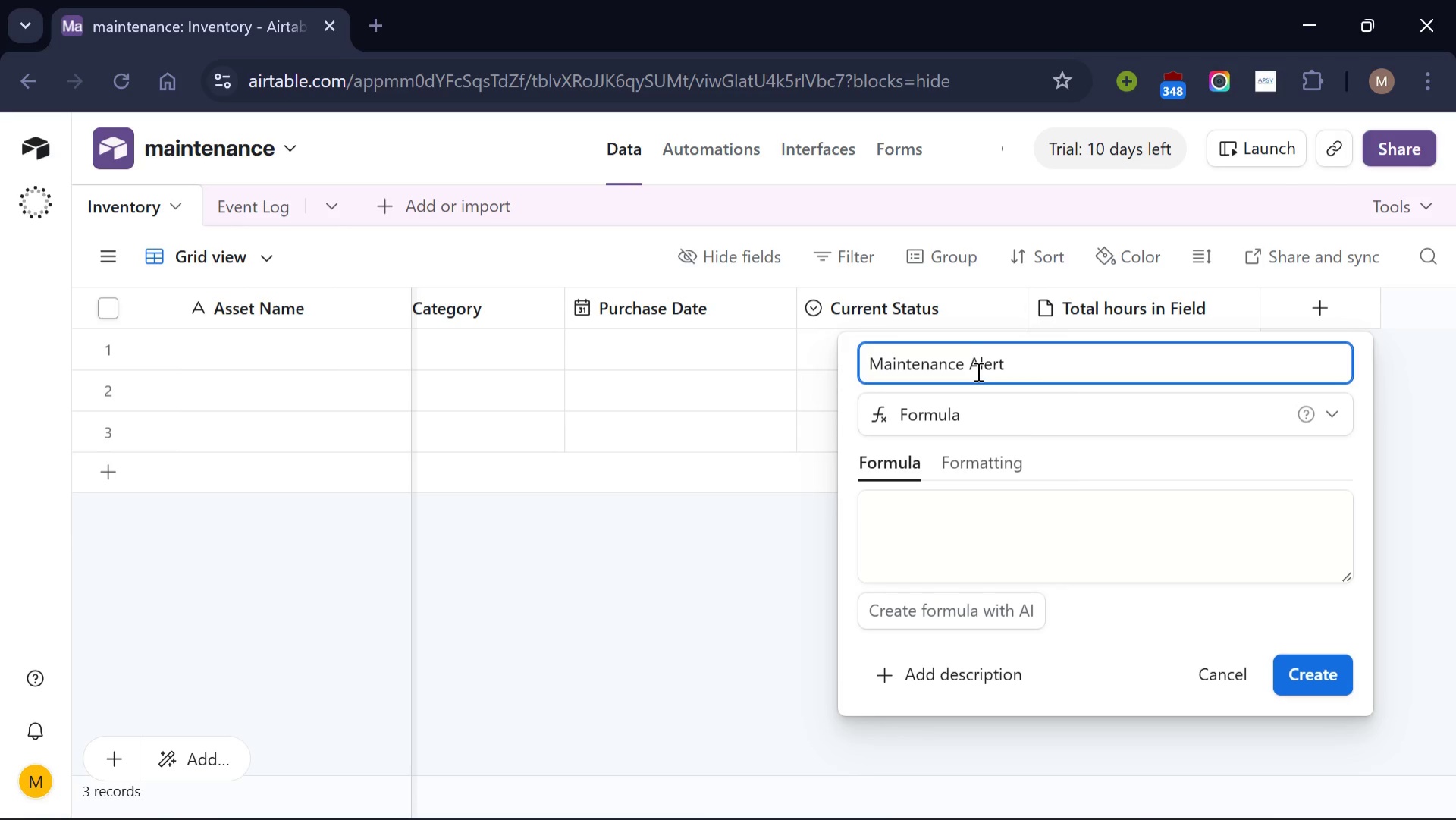 
left_click([1301, 670])
 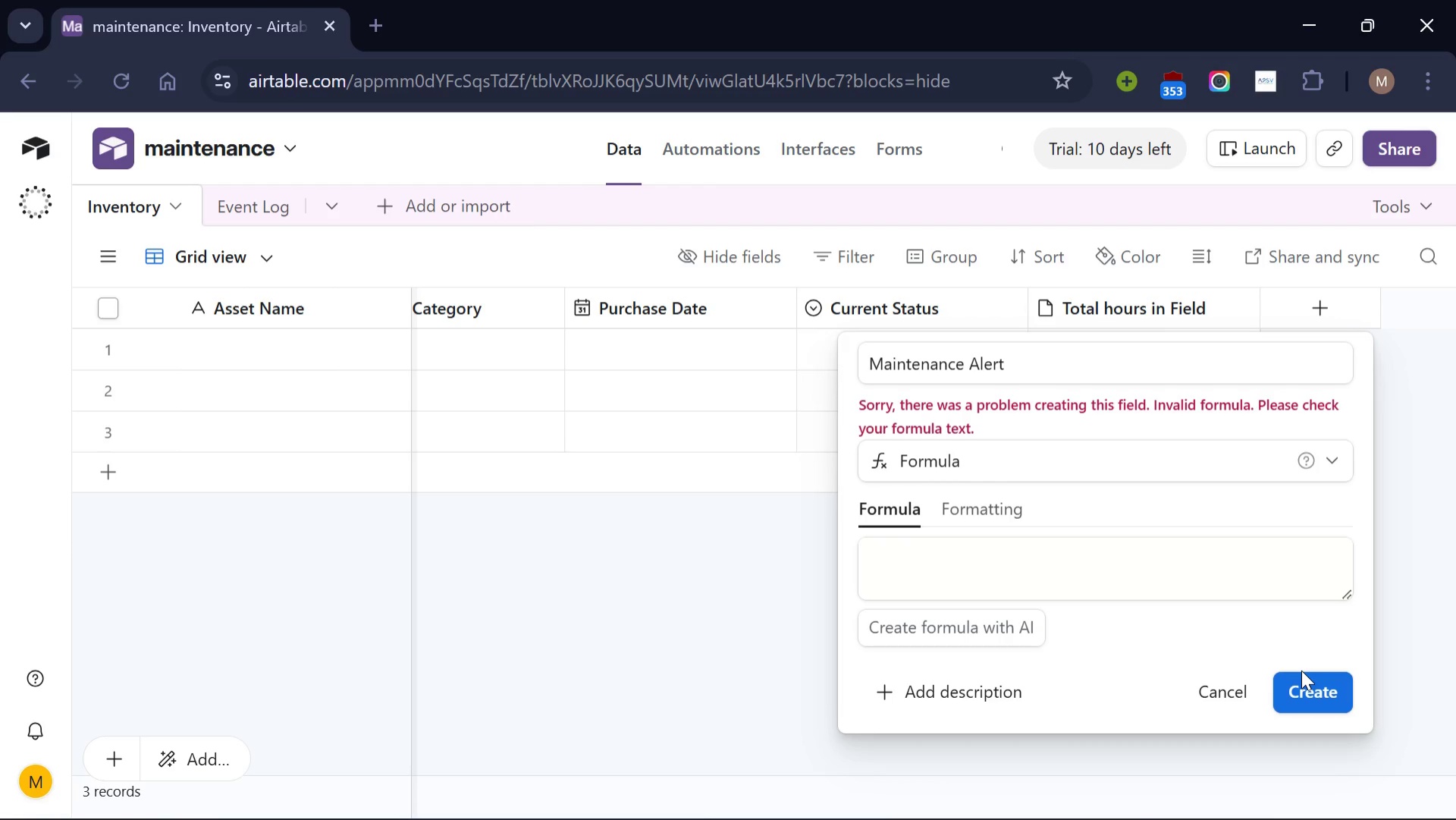 
wait(10.56)
 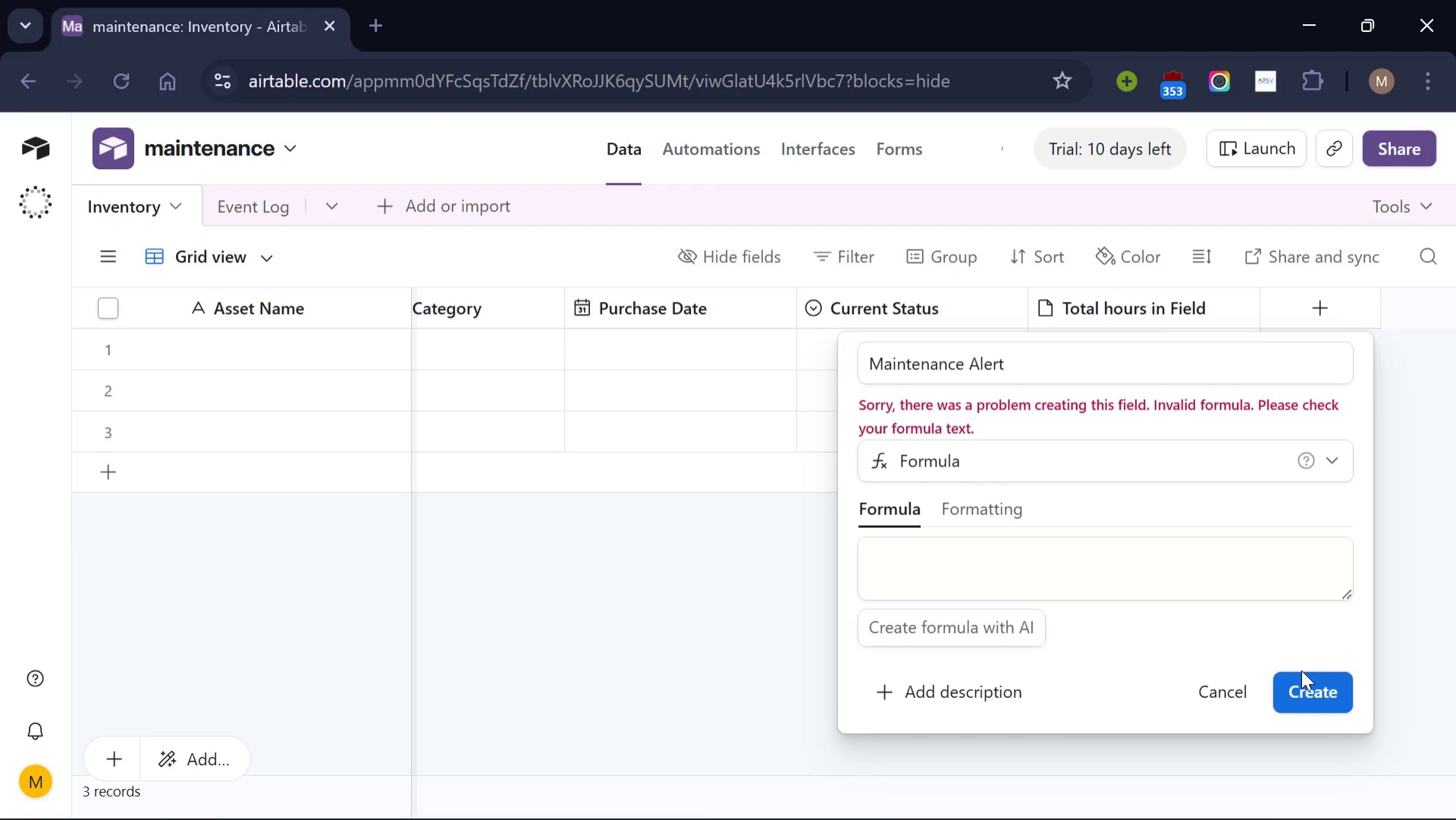 
left_click([1233, 685])
 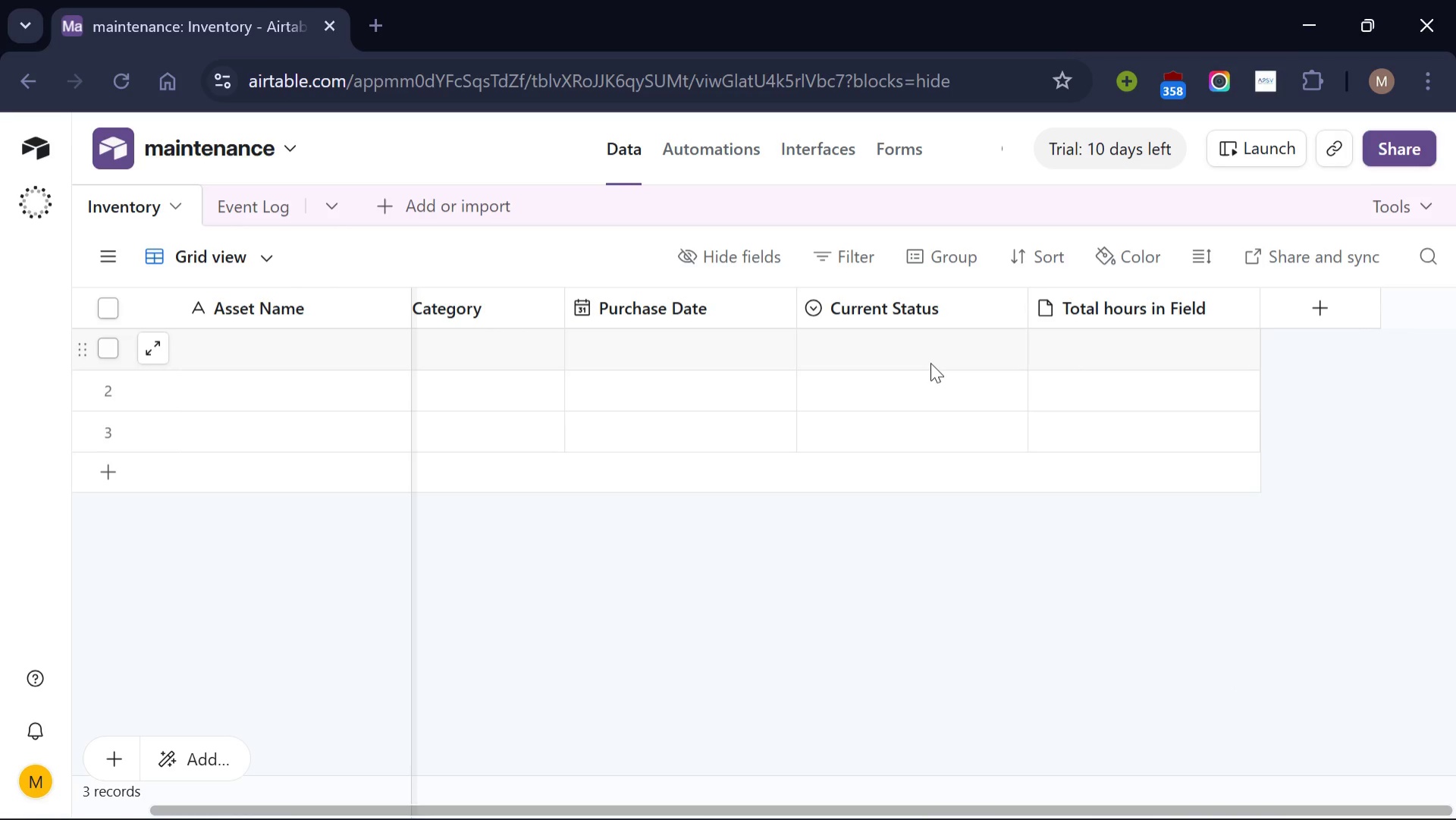 
scroll: coordinate [930, 363], scroll_direction: up, amount: 1.0
 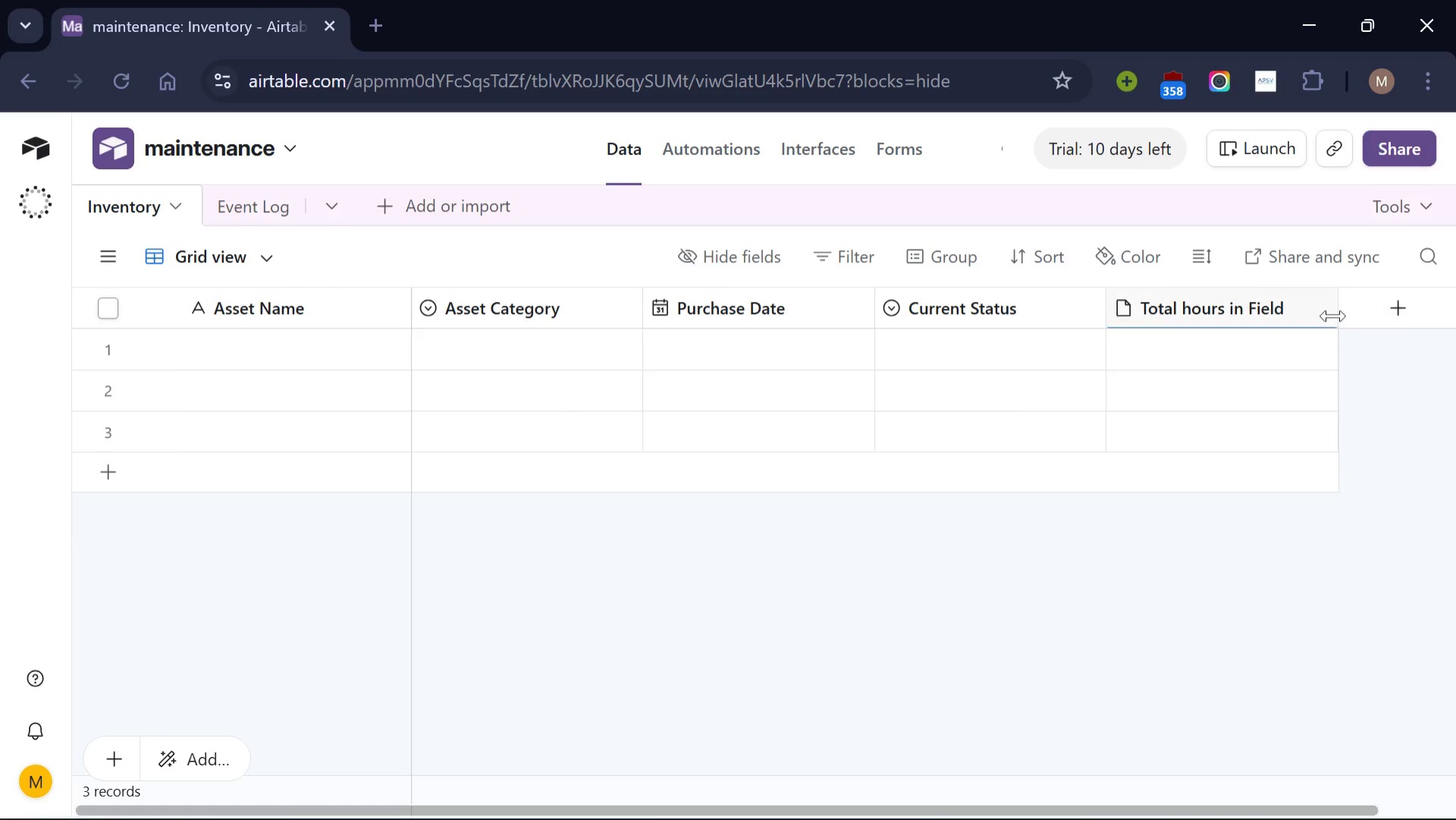 
left_click([1324, 304])
 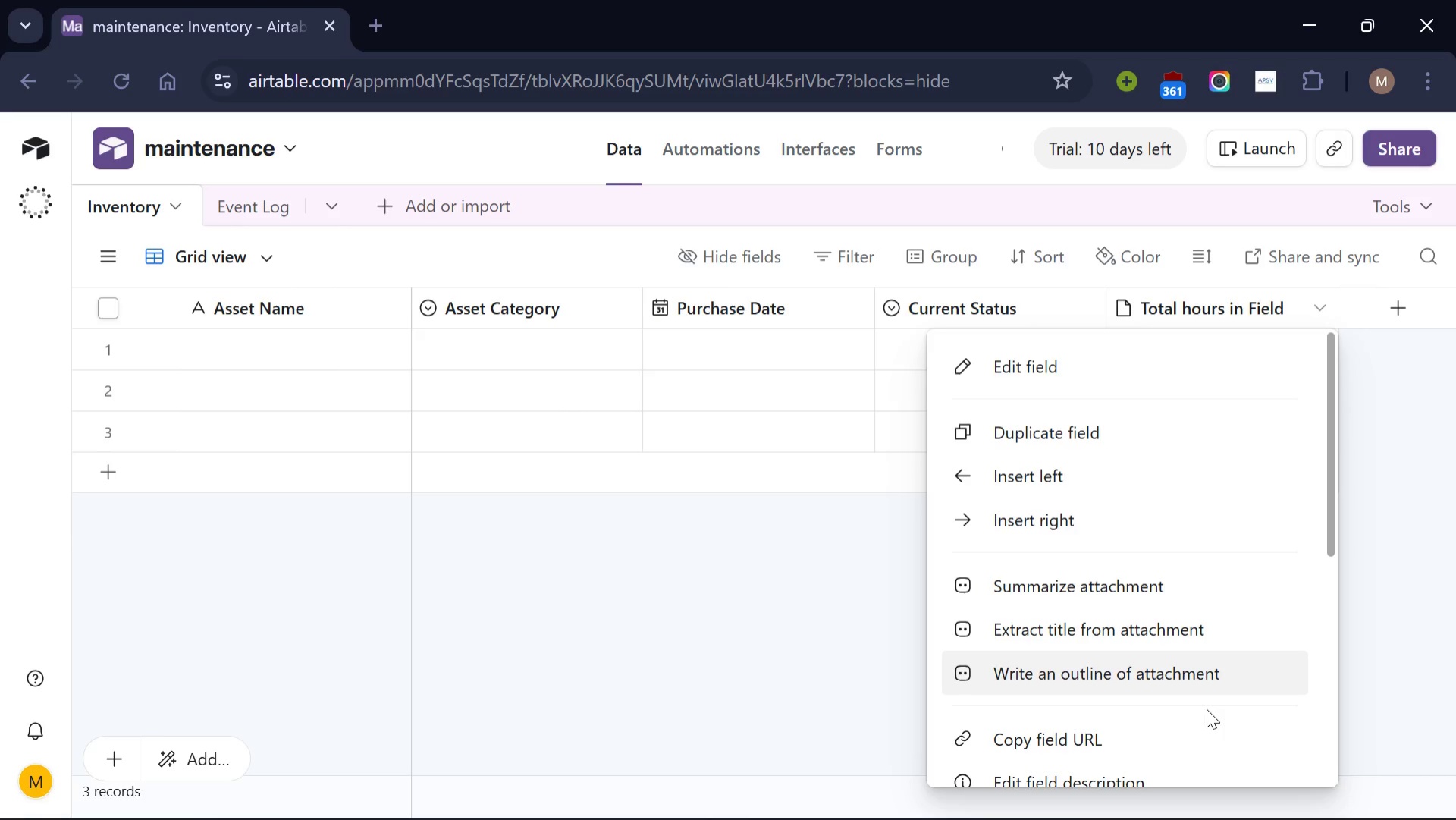 
scroll: coordinate [1207, 708], scroll_direction: down, amount: 4.0
 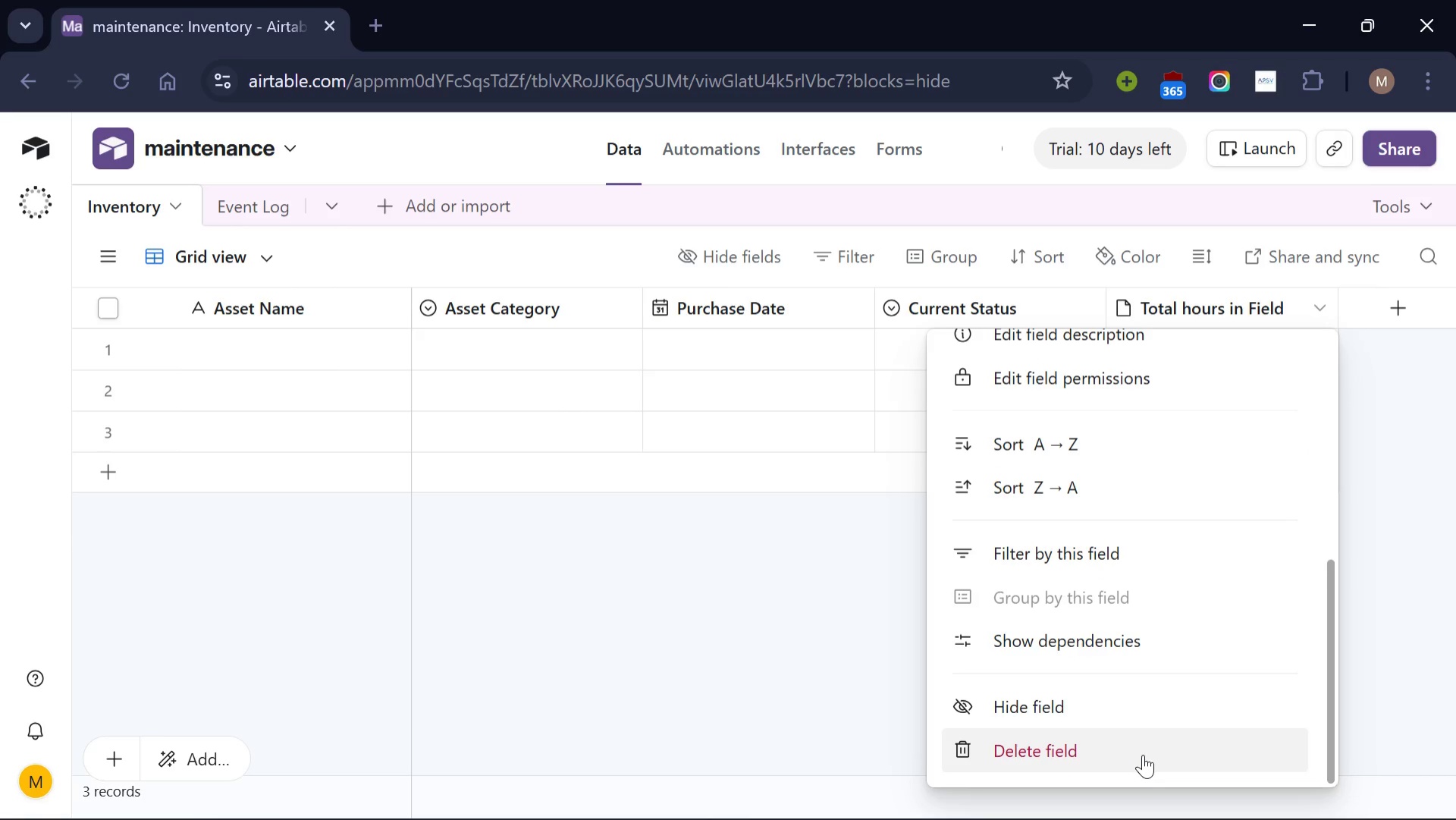 
left_click([1143, 754])
 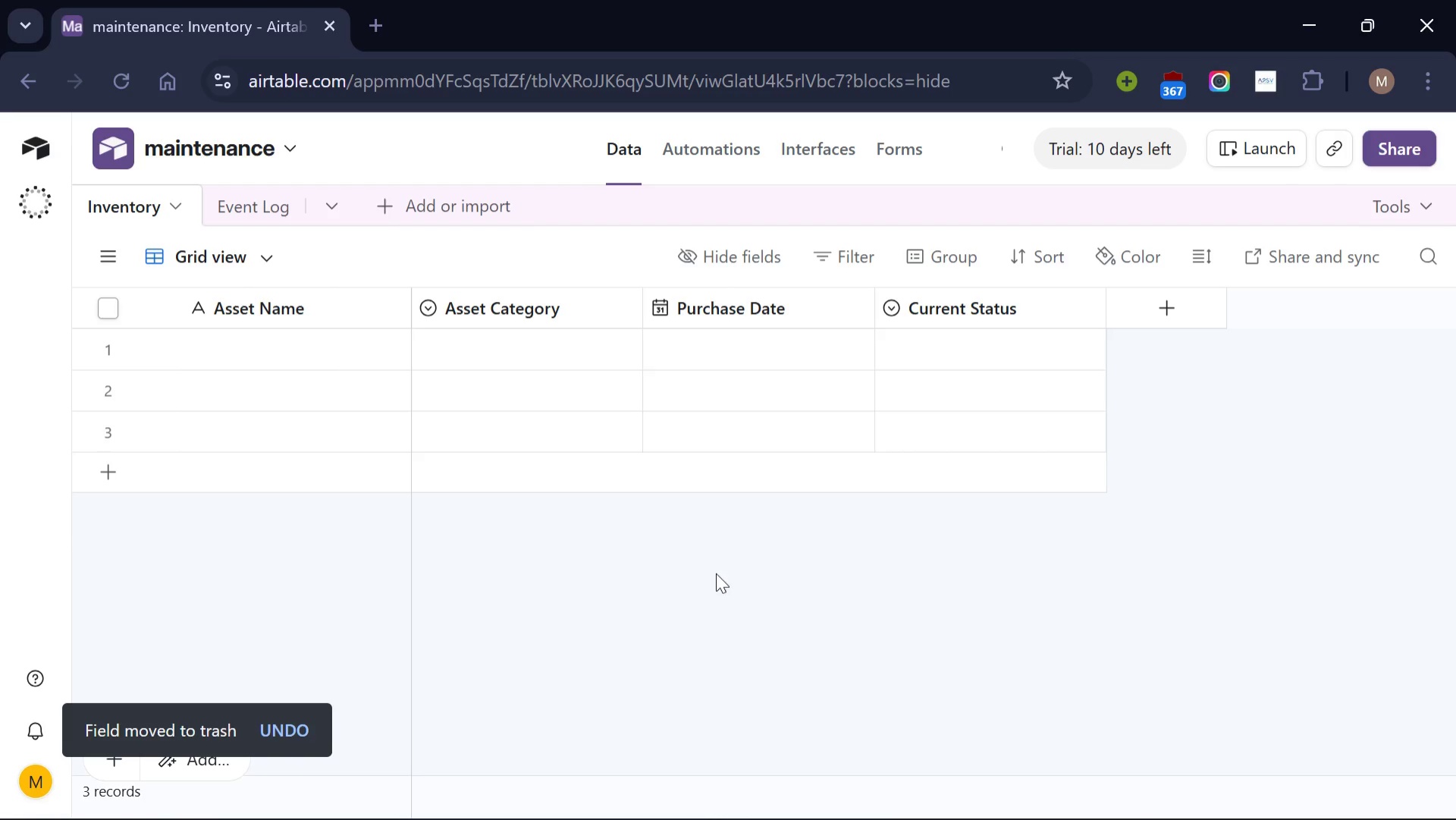 
scroll: coordinate [568, 471], scroll_direction: up, amount: 4.0
 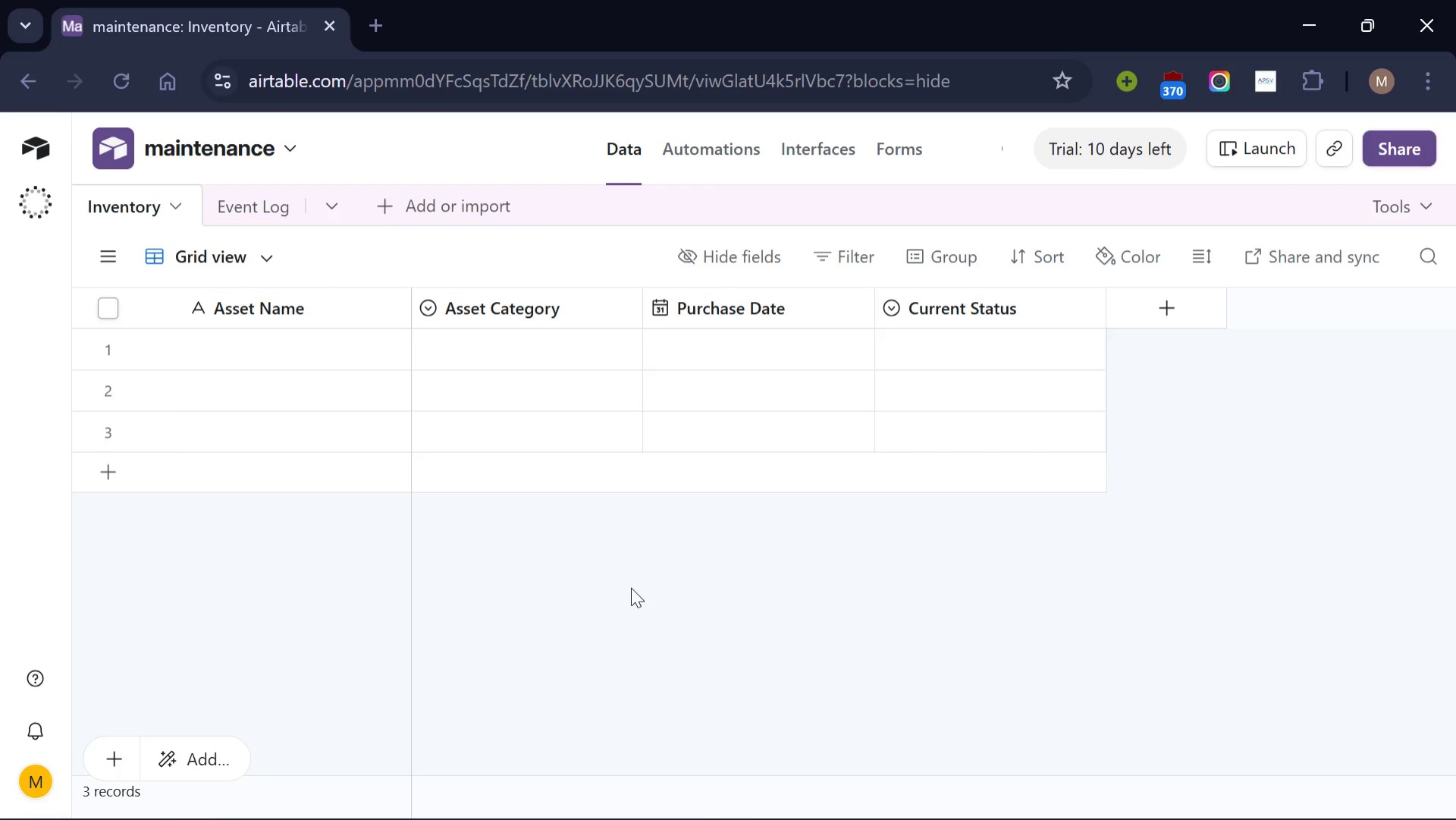 
wait(11.85)
 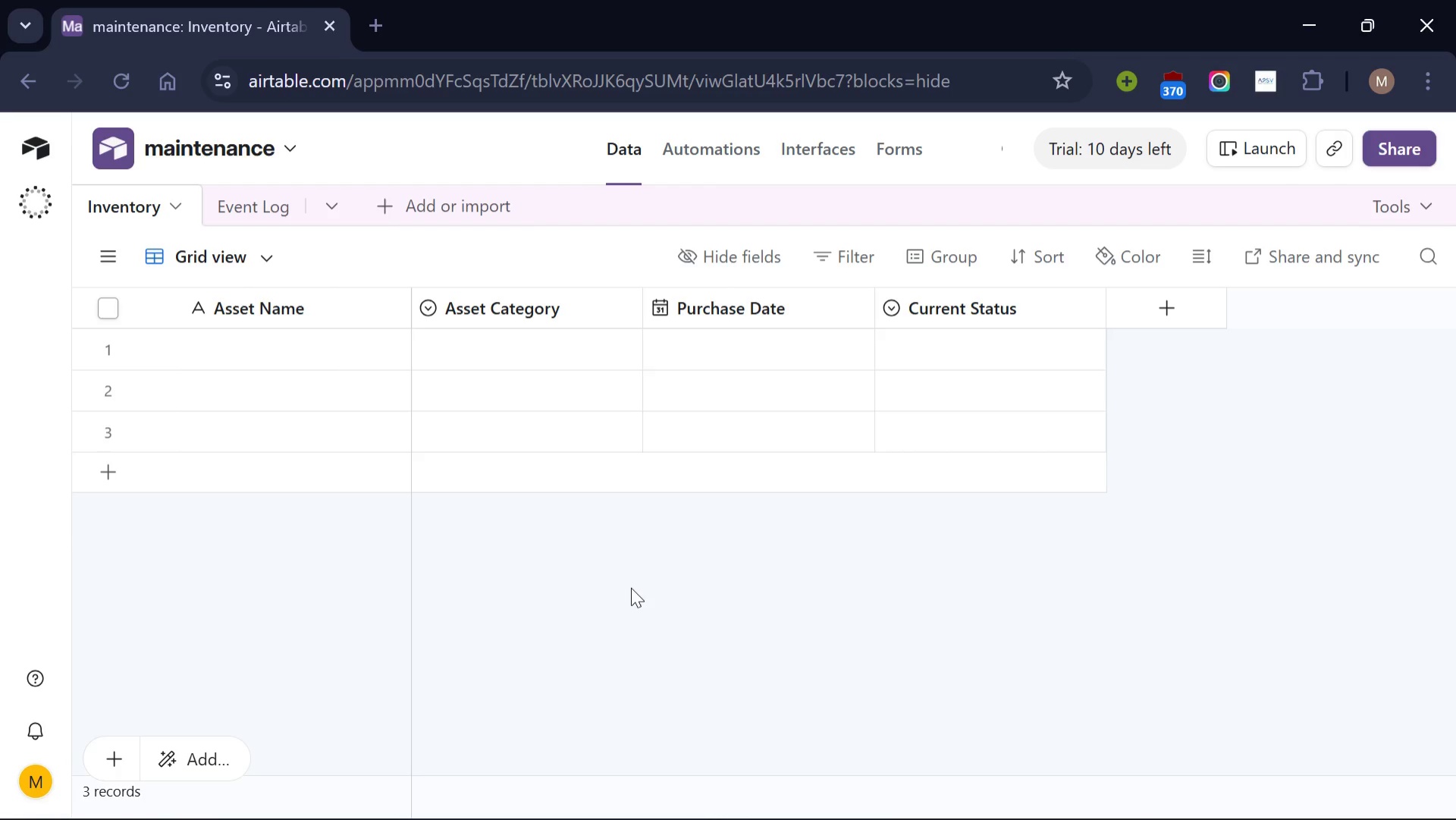 
left_click([250, 350])
 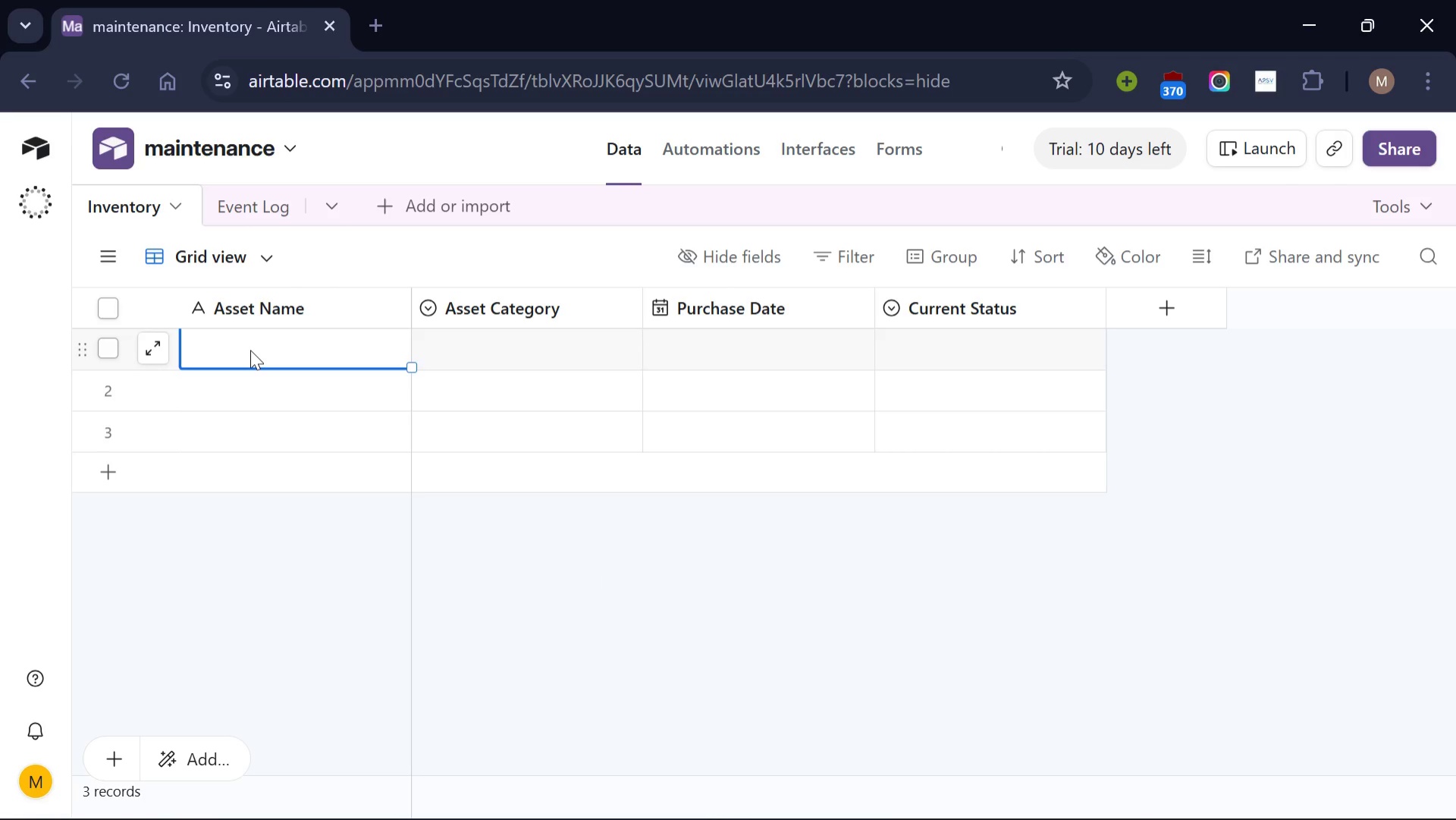 
wait(9.78)
 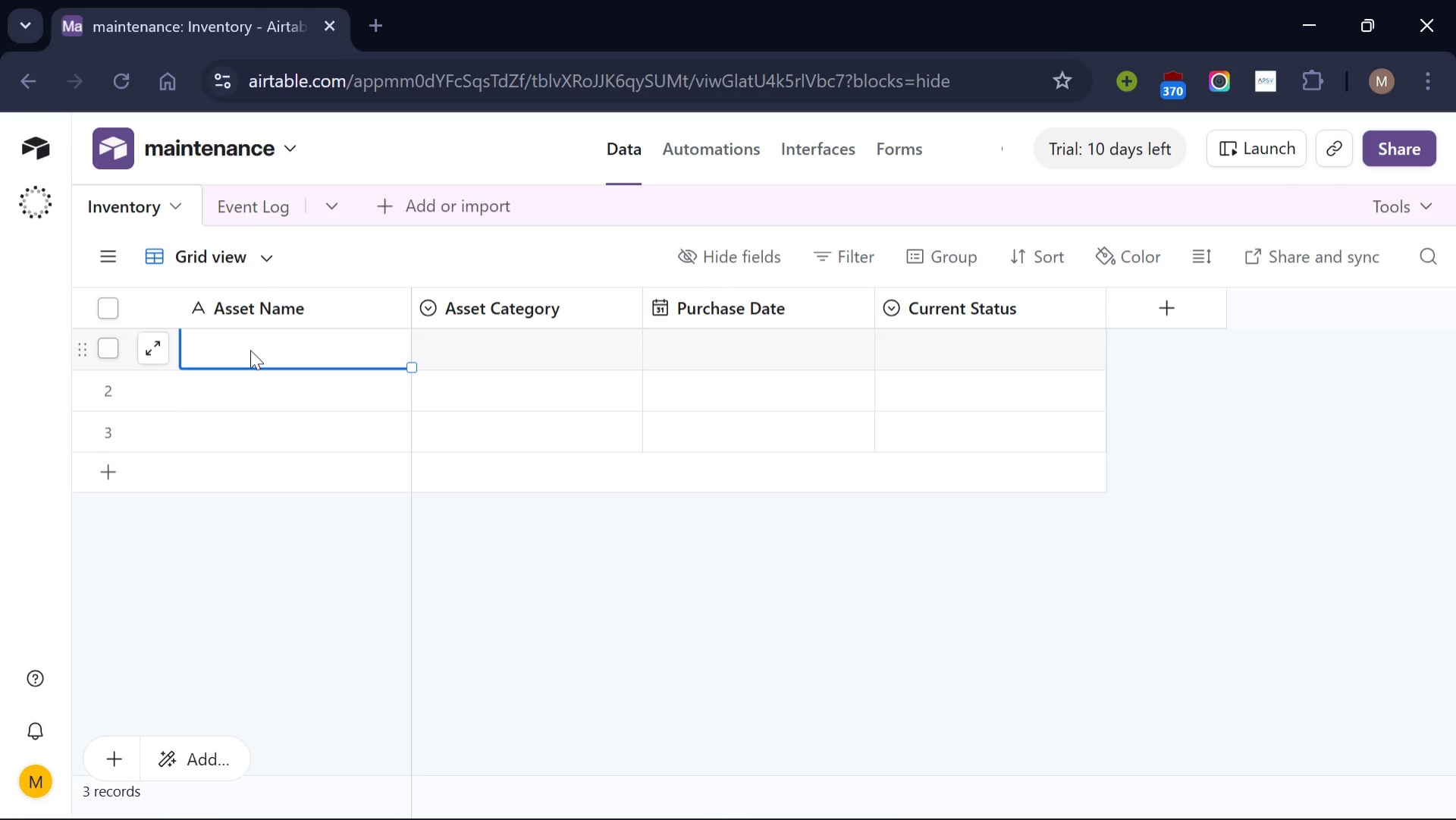 
type(Chro)
 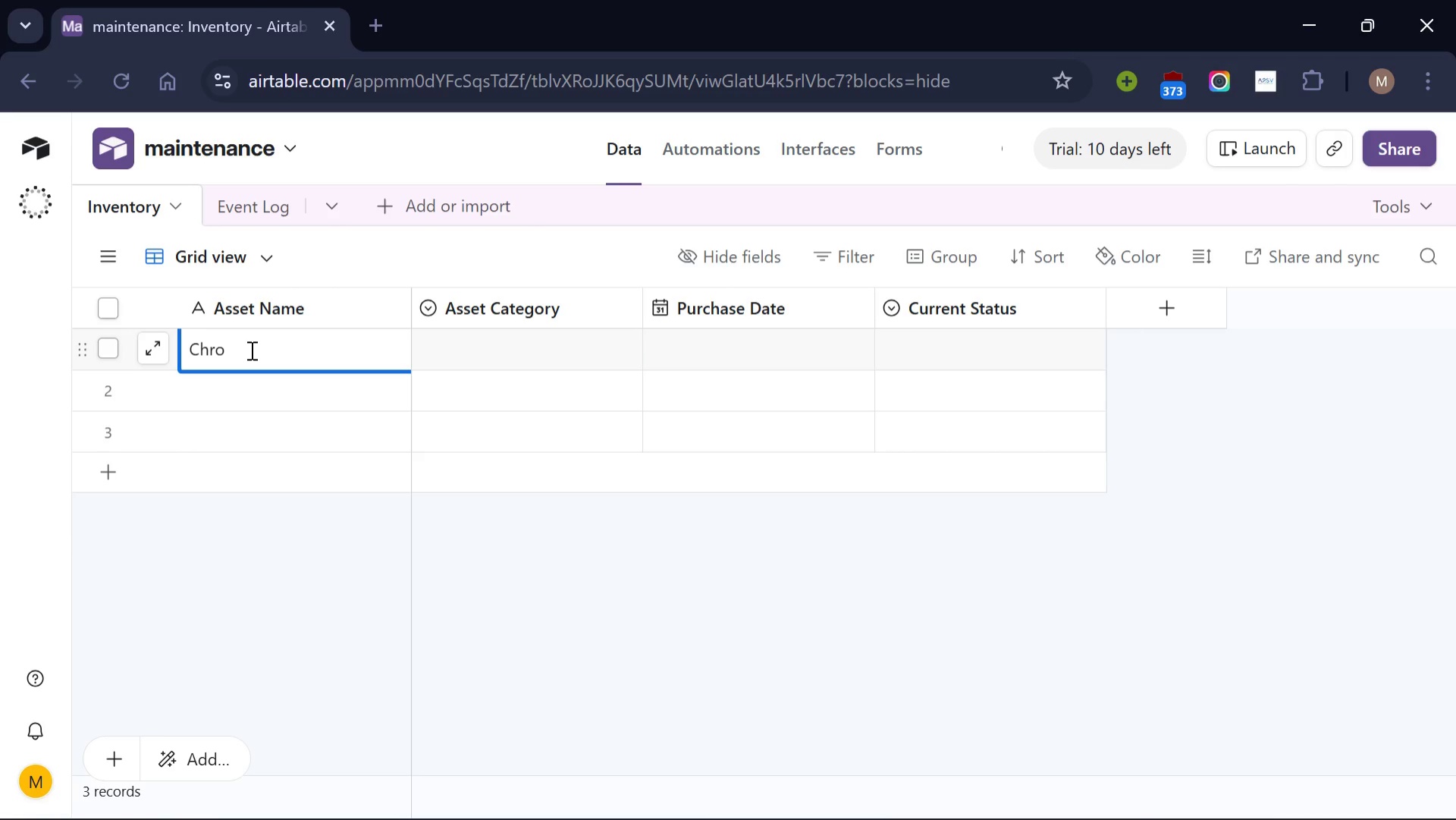 
type(mium-V LED Suit (M))
 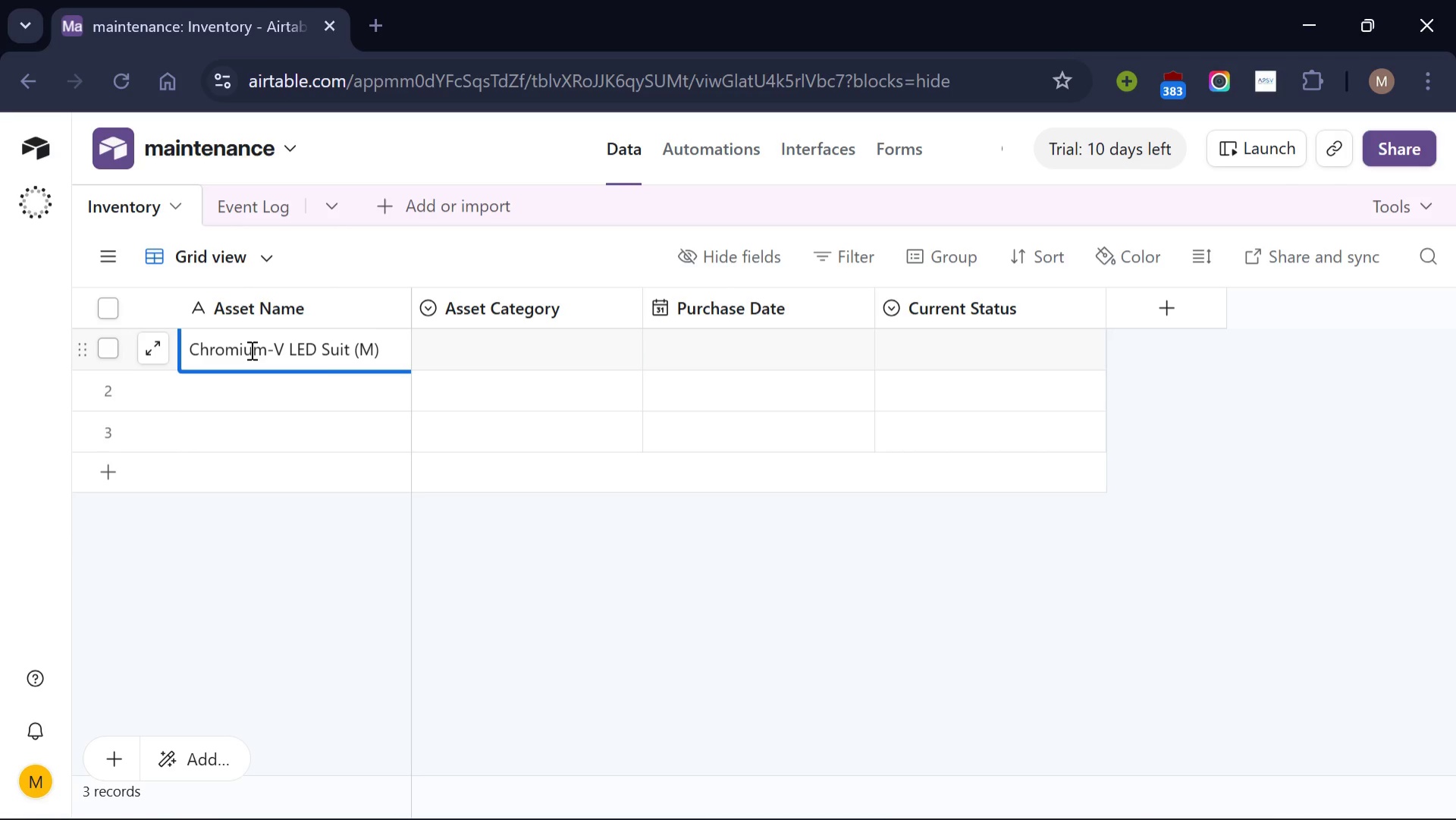 
left_click([458, 347])
 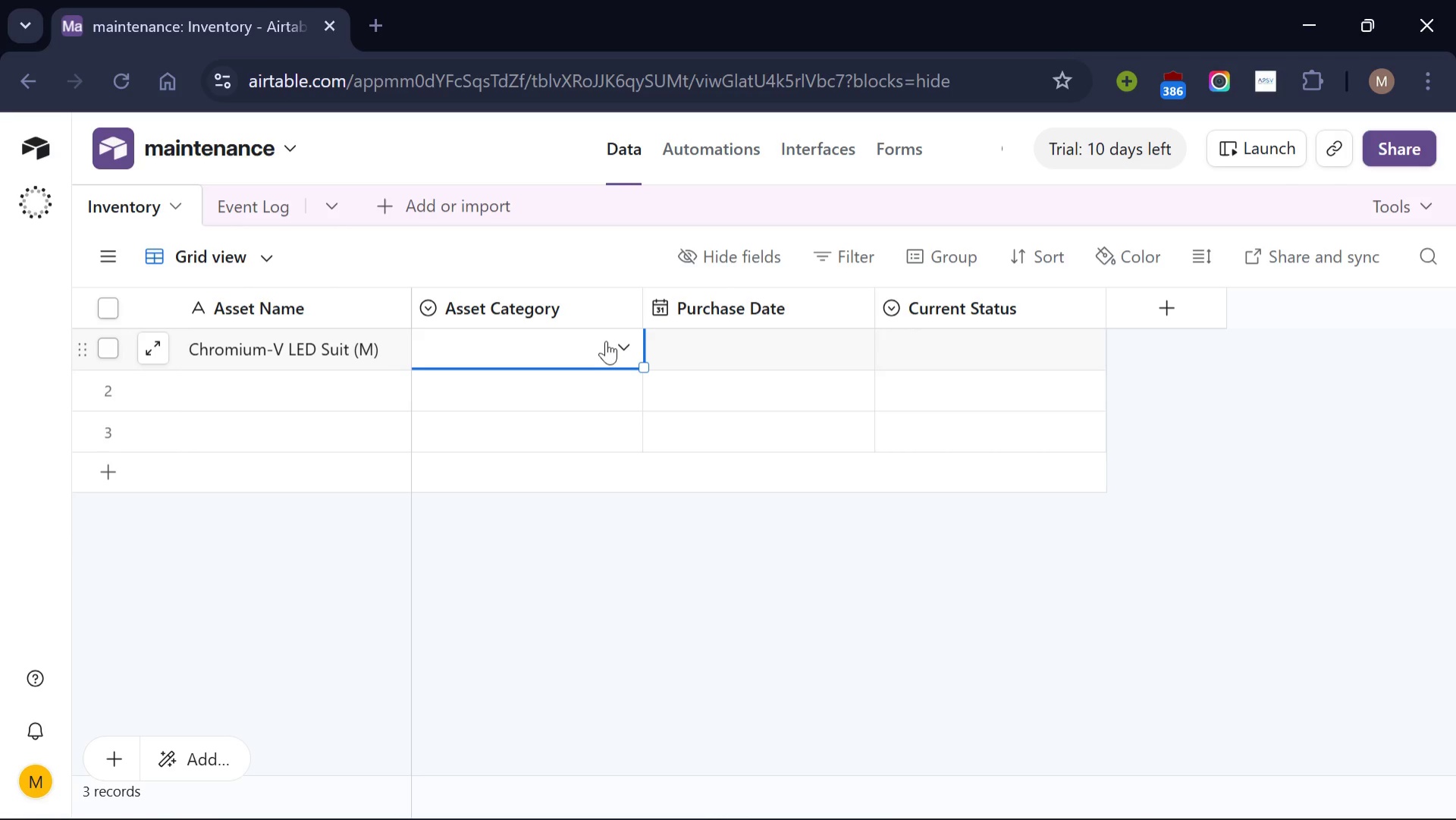 
left_click([624, 344])
 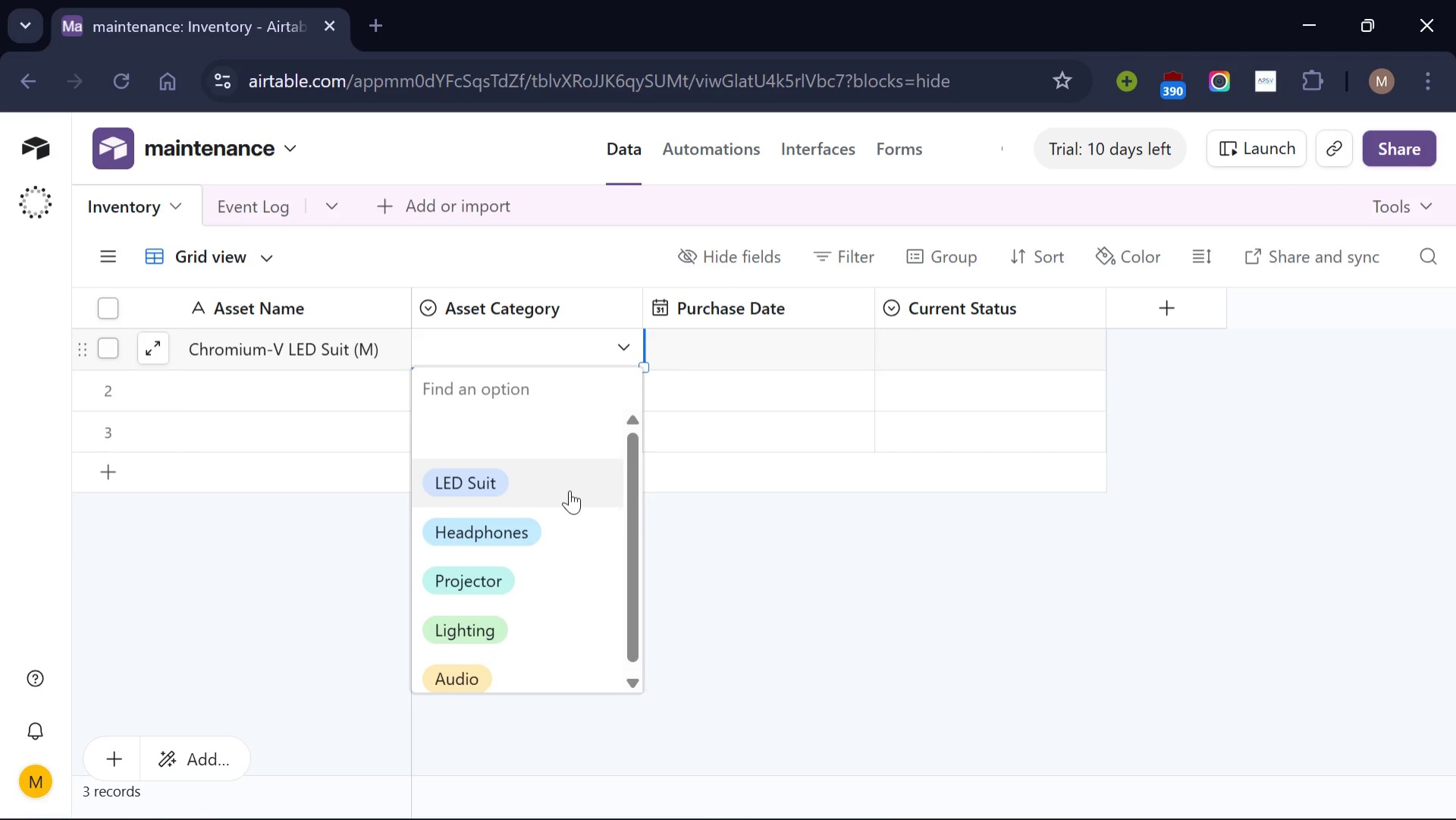 
left_click([570, 490])
 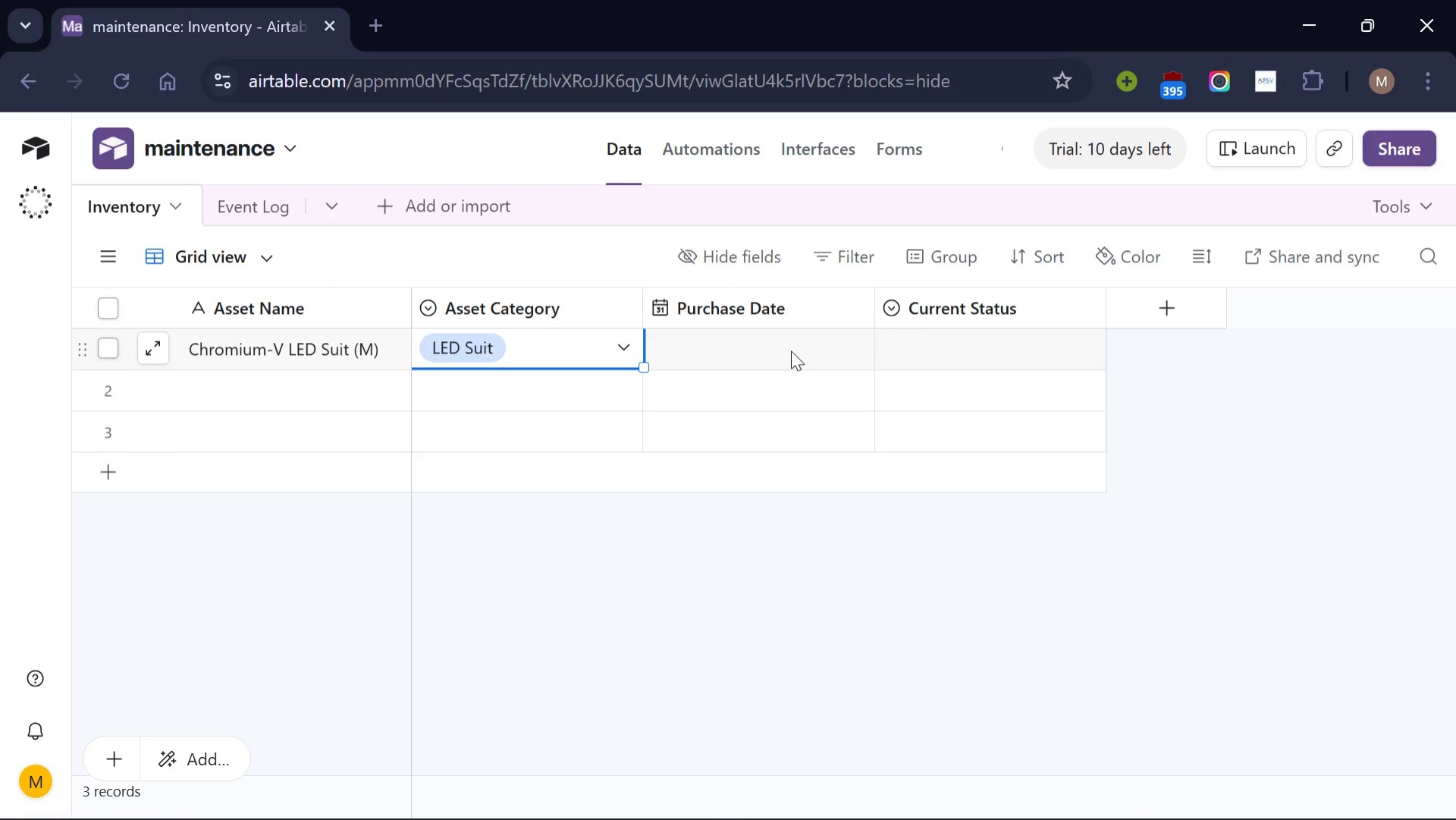 
left_click([790, 351])
 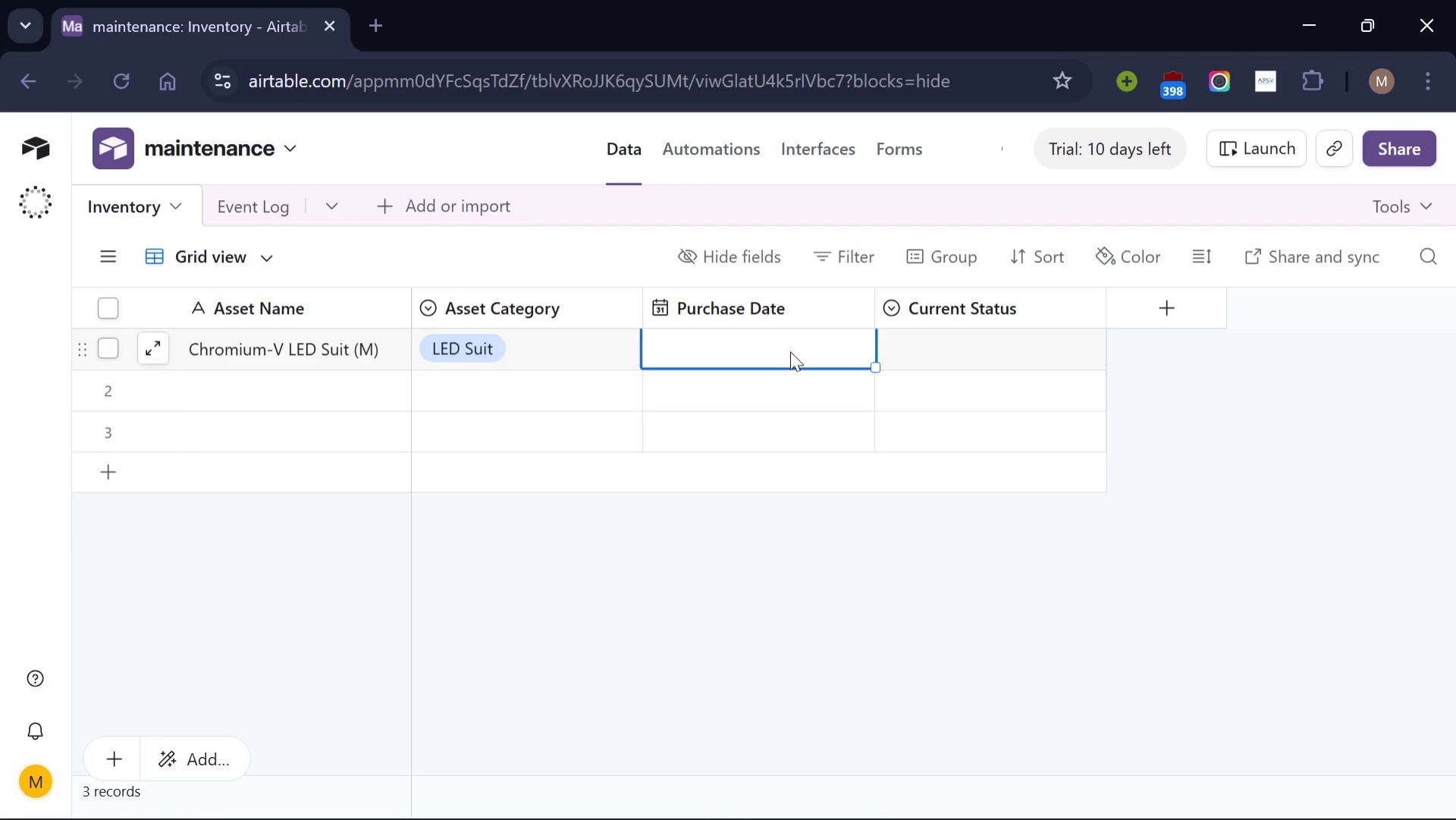 
wait(5.44)
 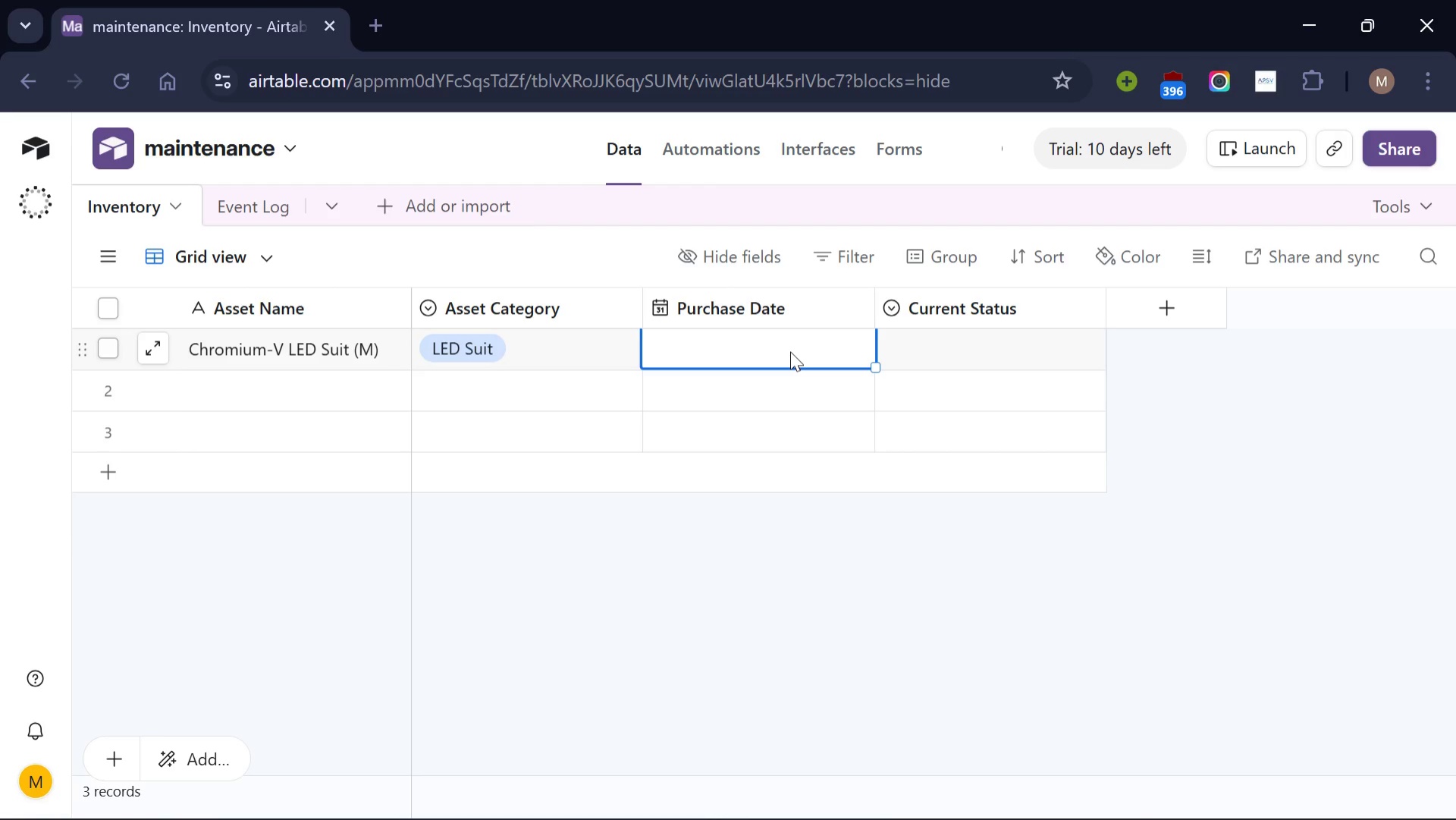 
type(2025)
 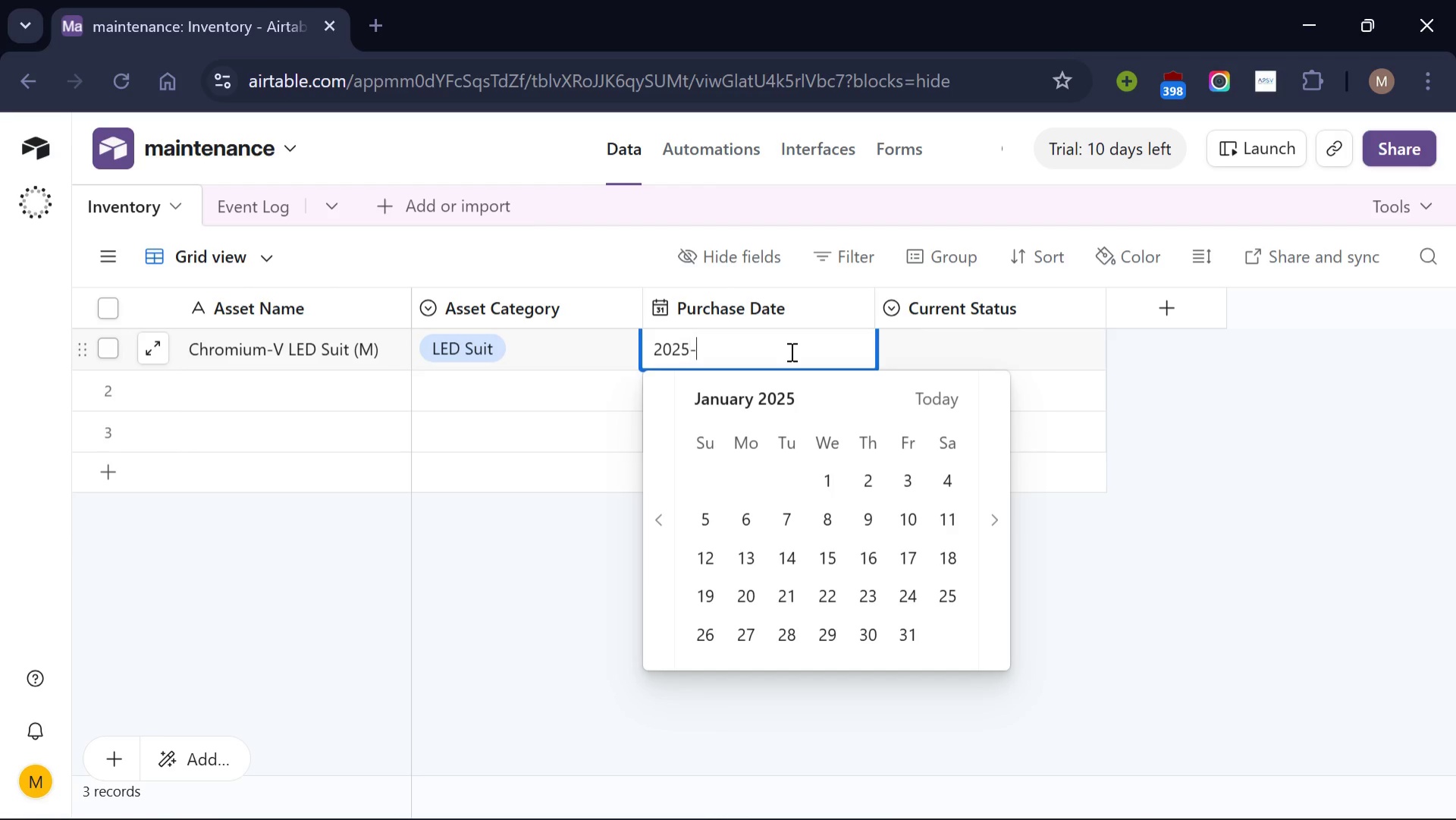 
hold_key(key=Minus, duration=5.31)
 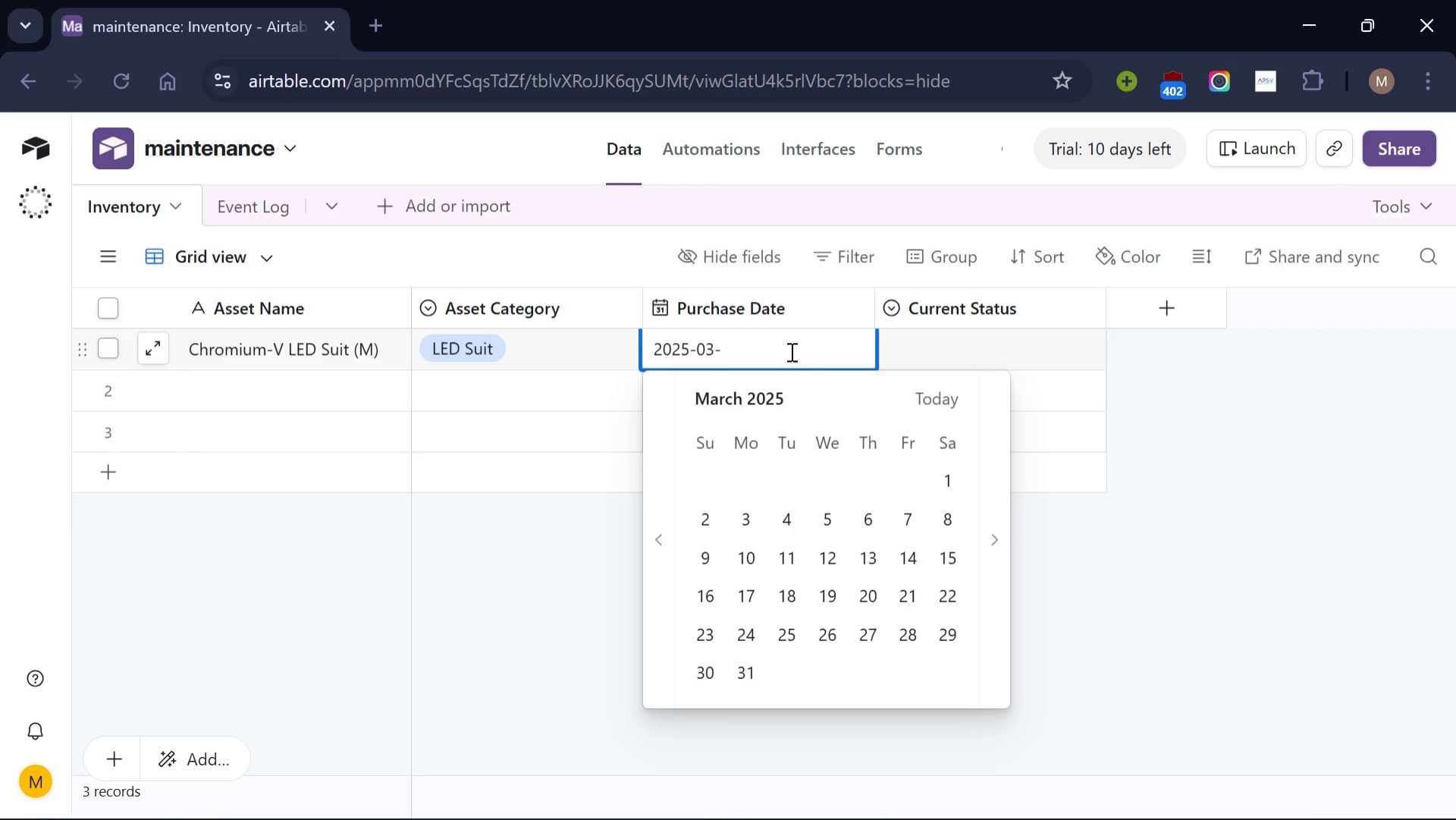 
type(0310)
 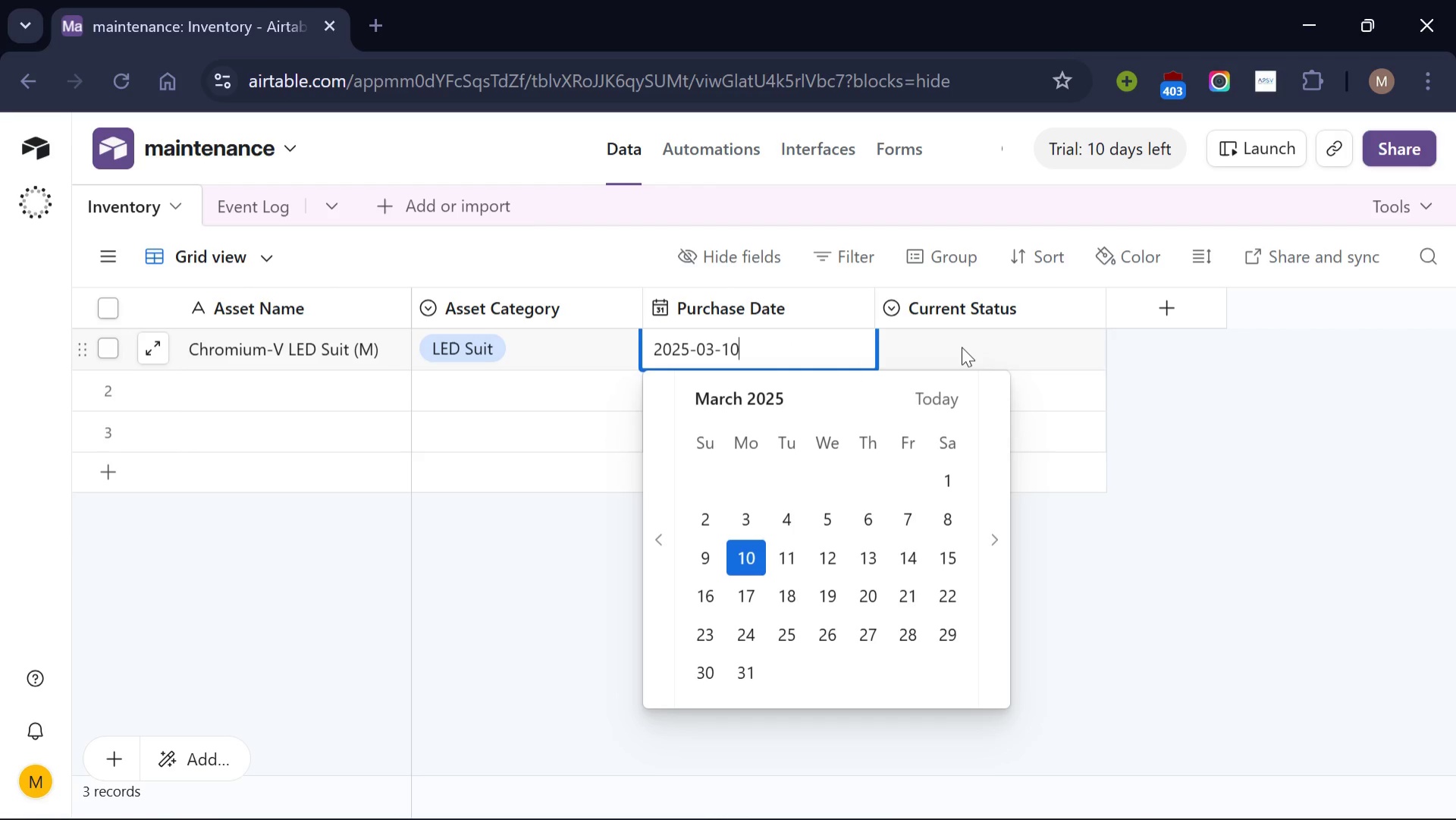 
left_click([962, 347])
 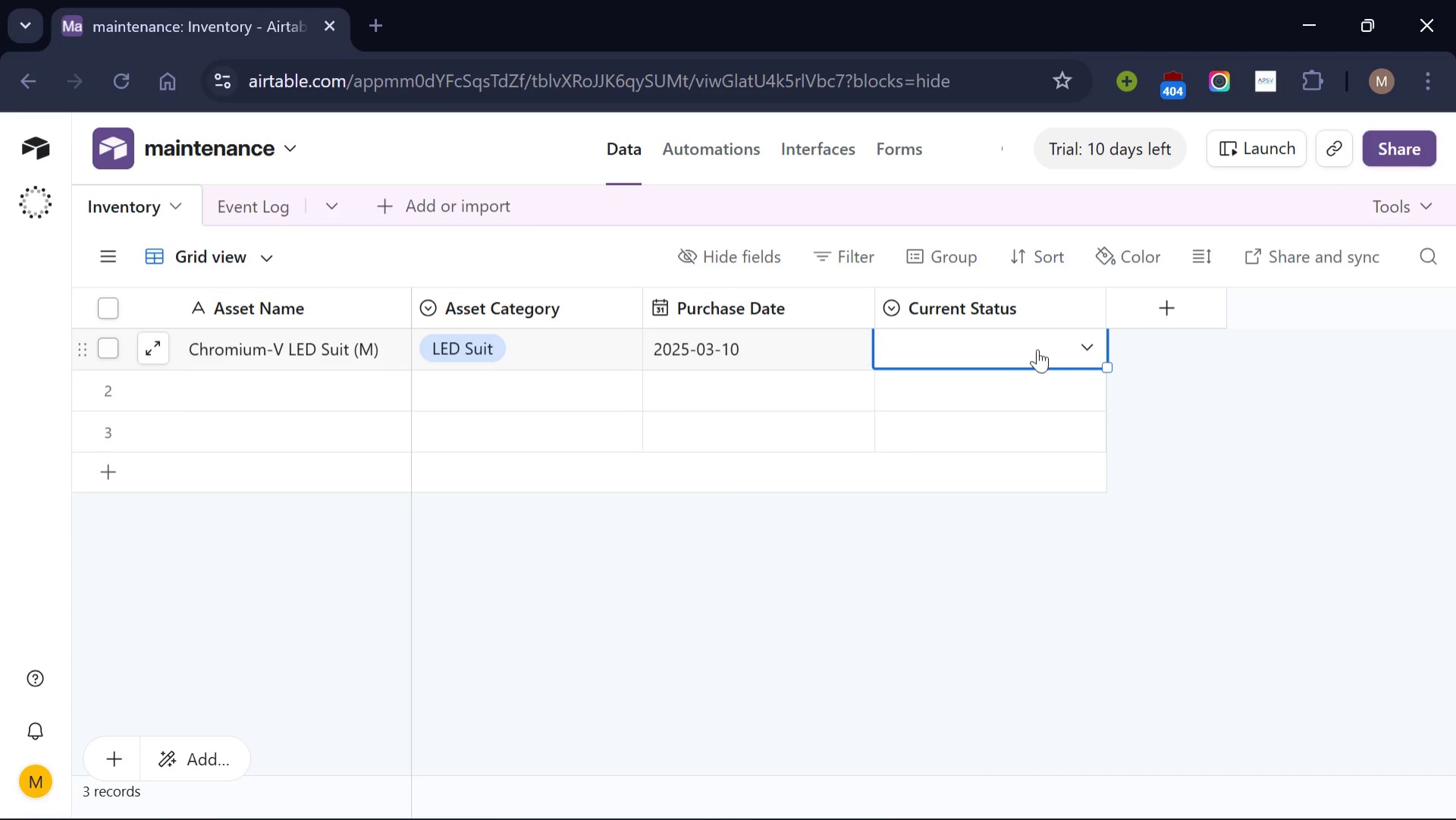 
left_click([1092, 340])
 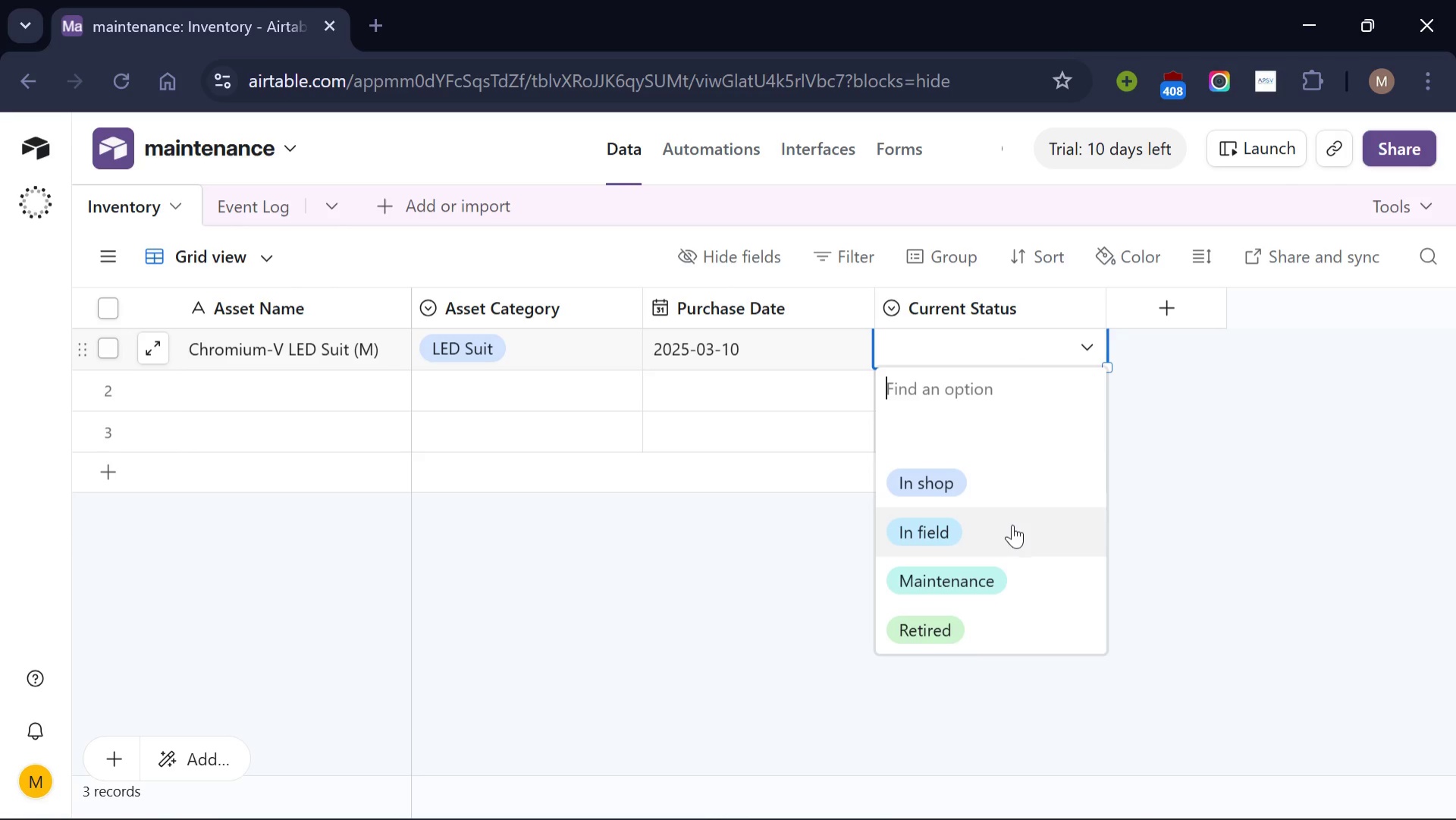 
left_click([1012, 525])
 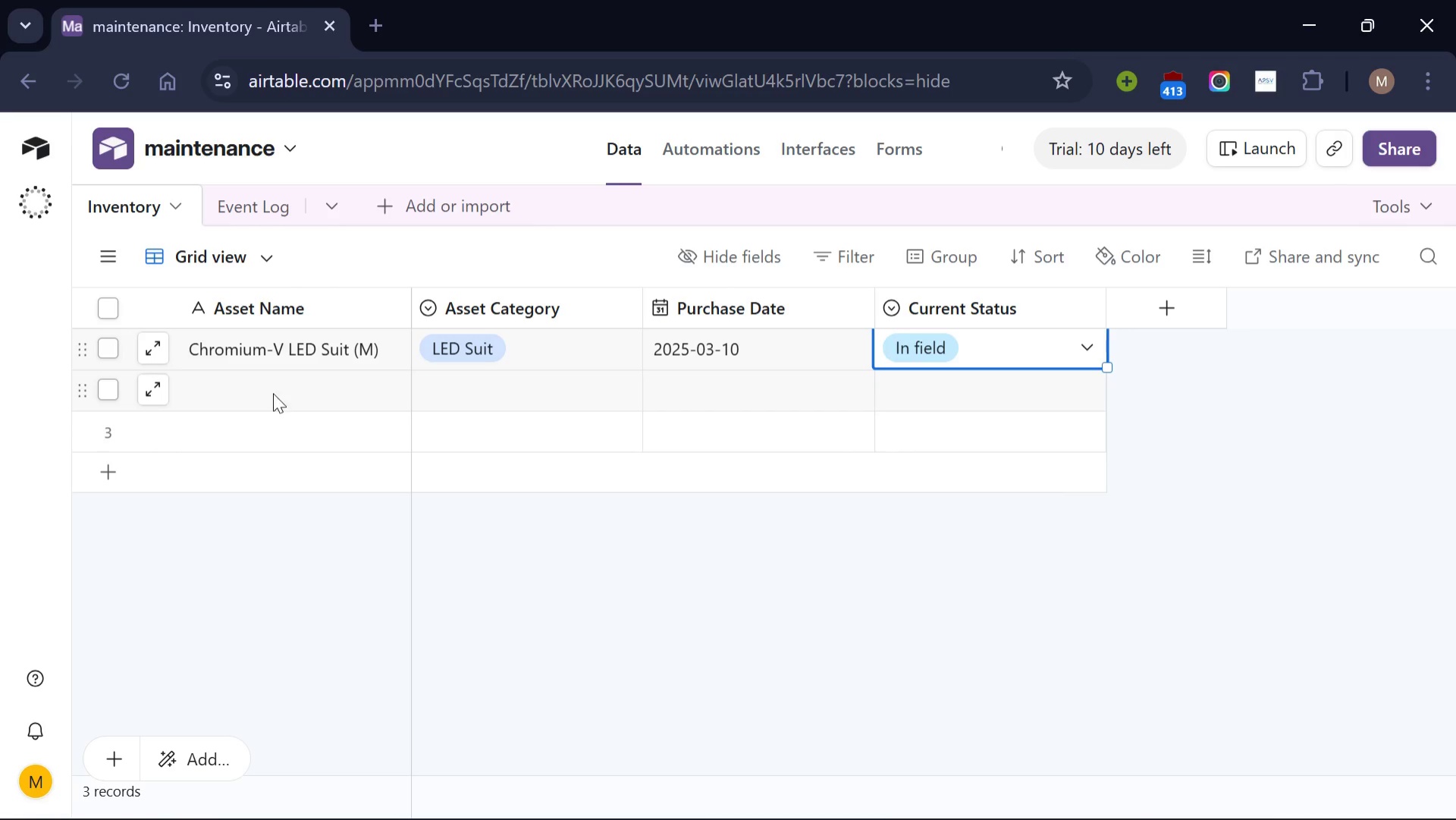 
left_click([279, 391])
 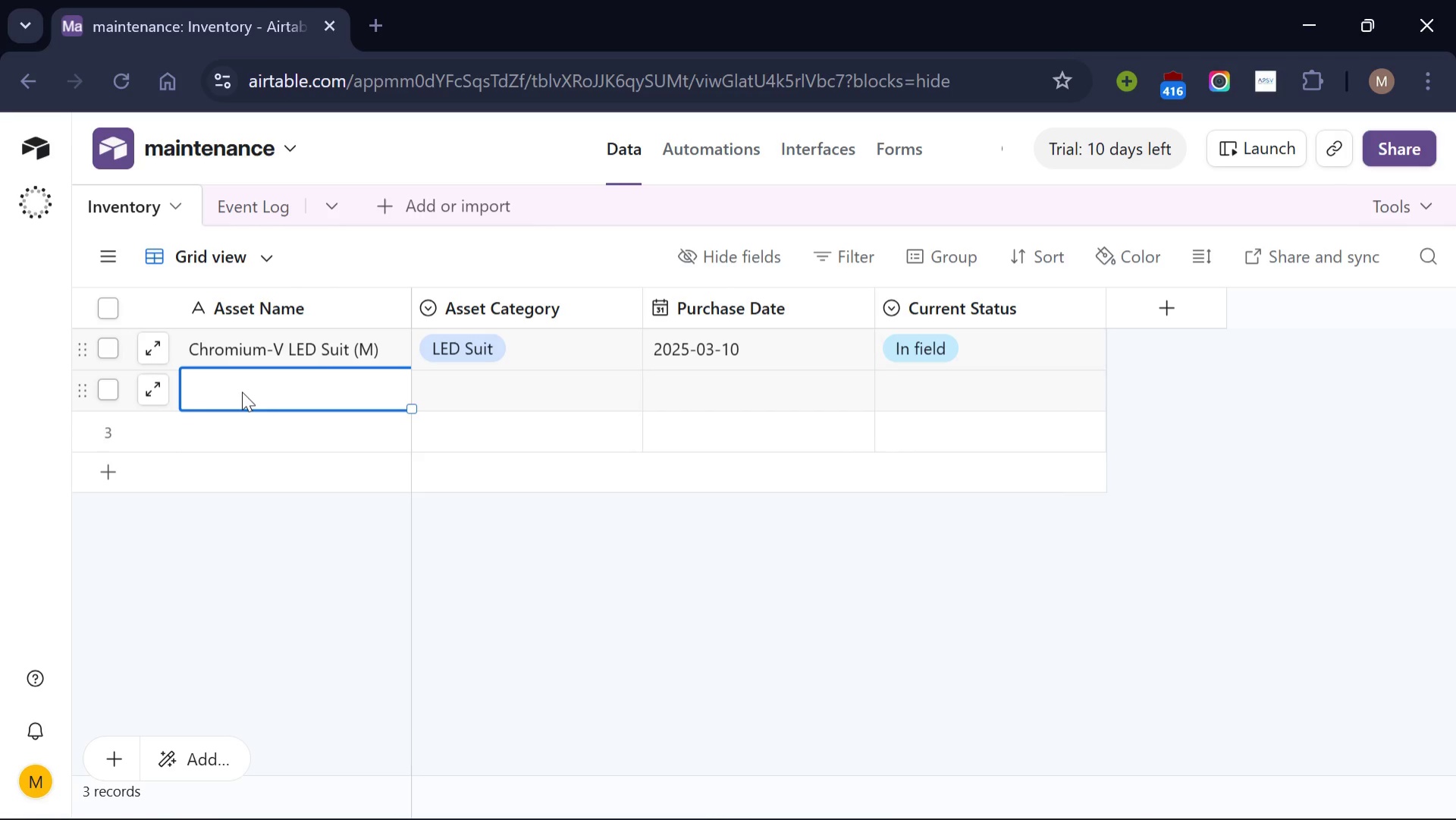 
wait(6.34)
 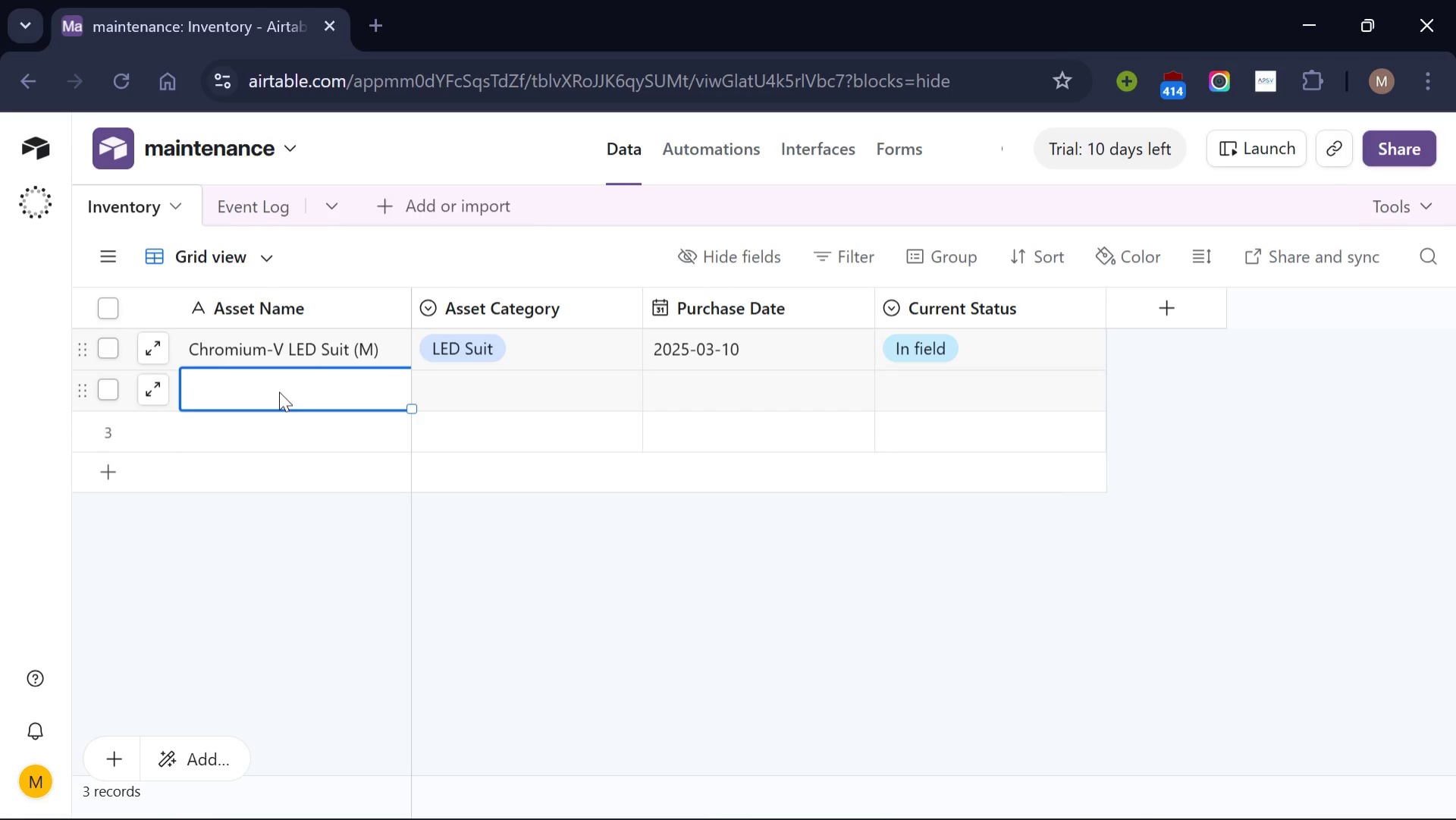 
left_click([102, 474])
 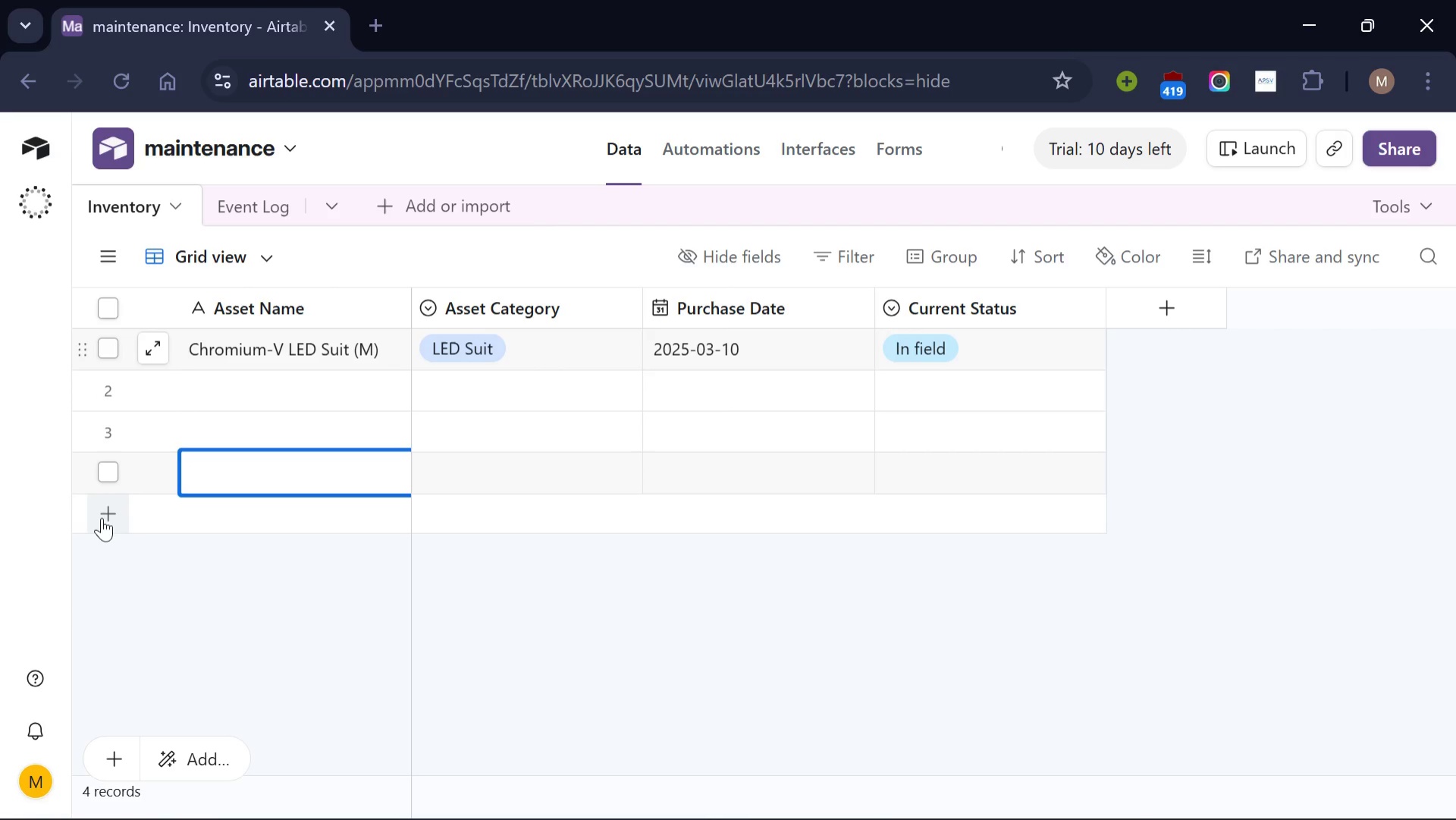 
left_click([102, 517])
 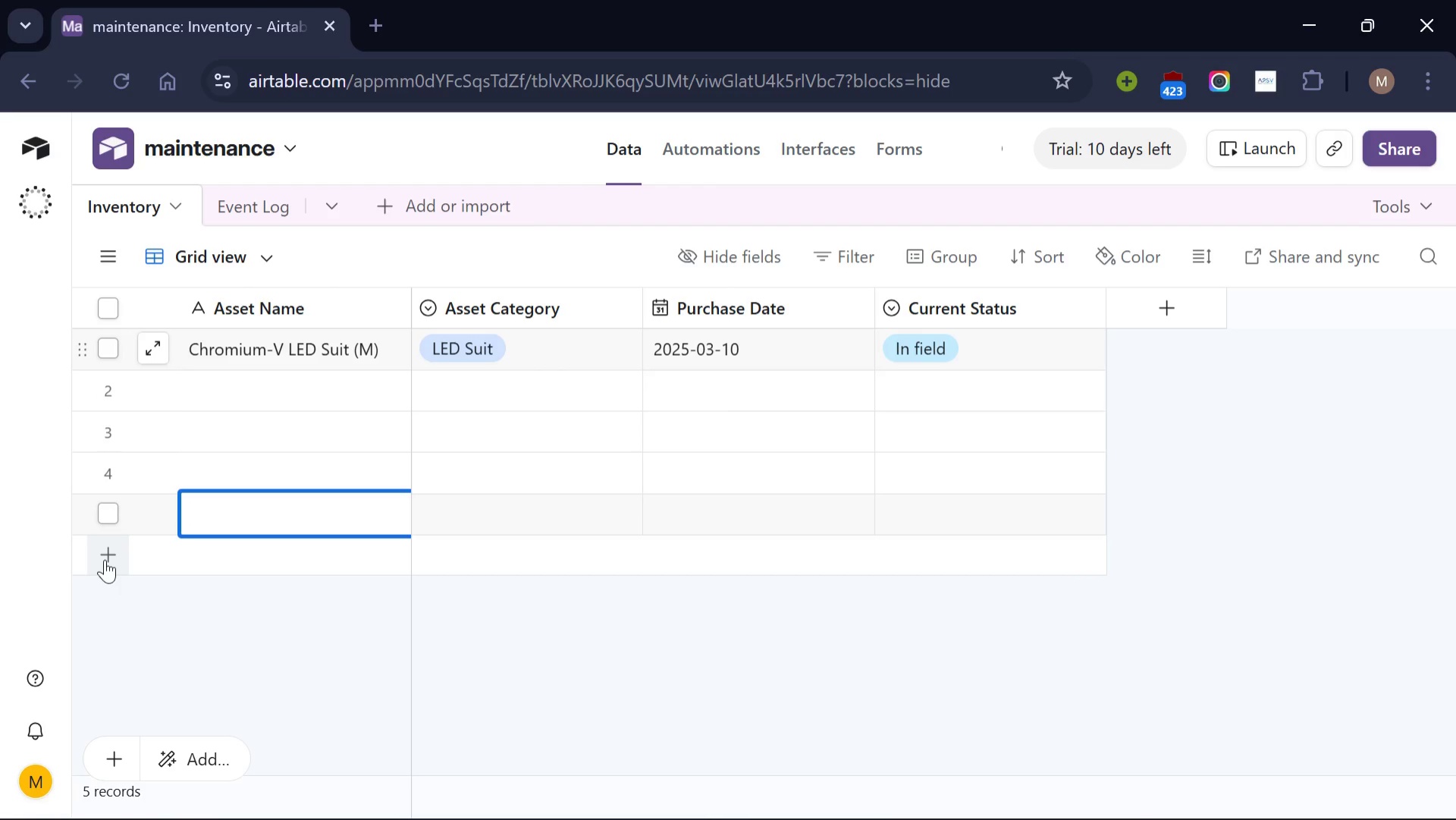 
left_click([105, 559])
 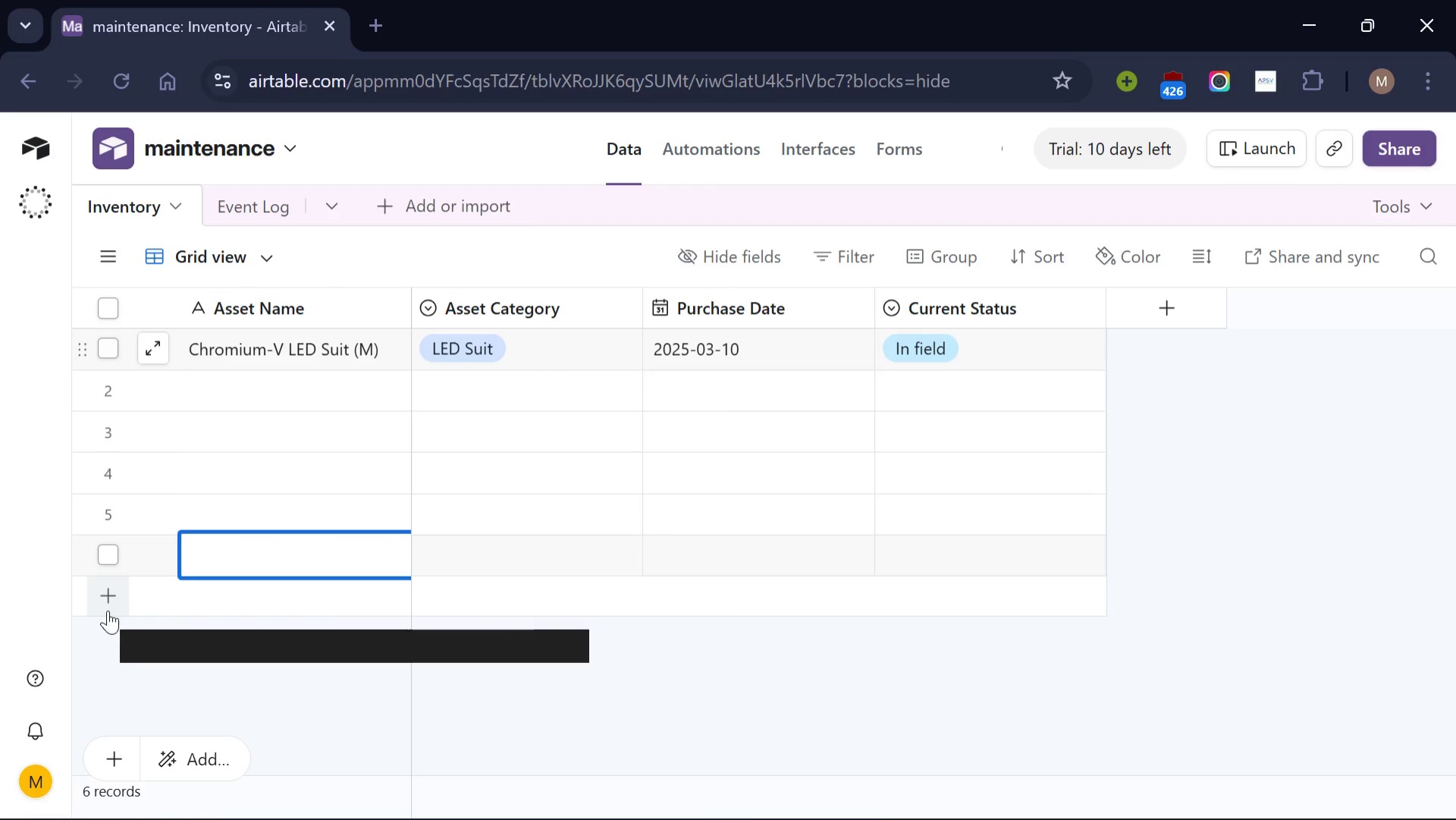 
left_click([108, 610])
 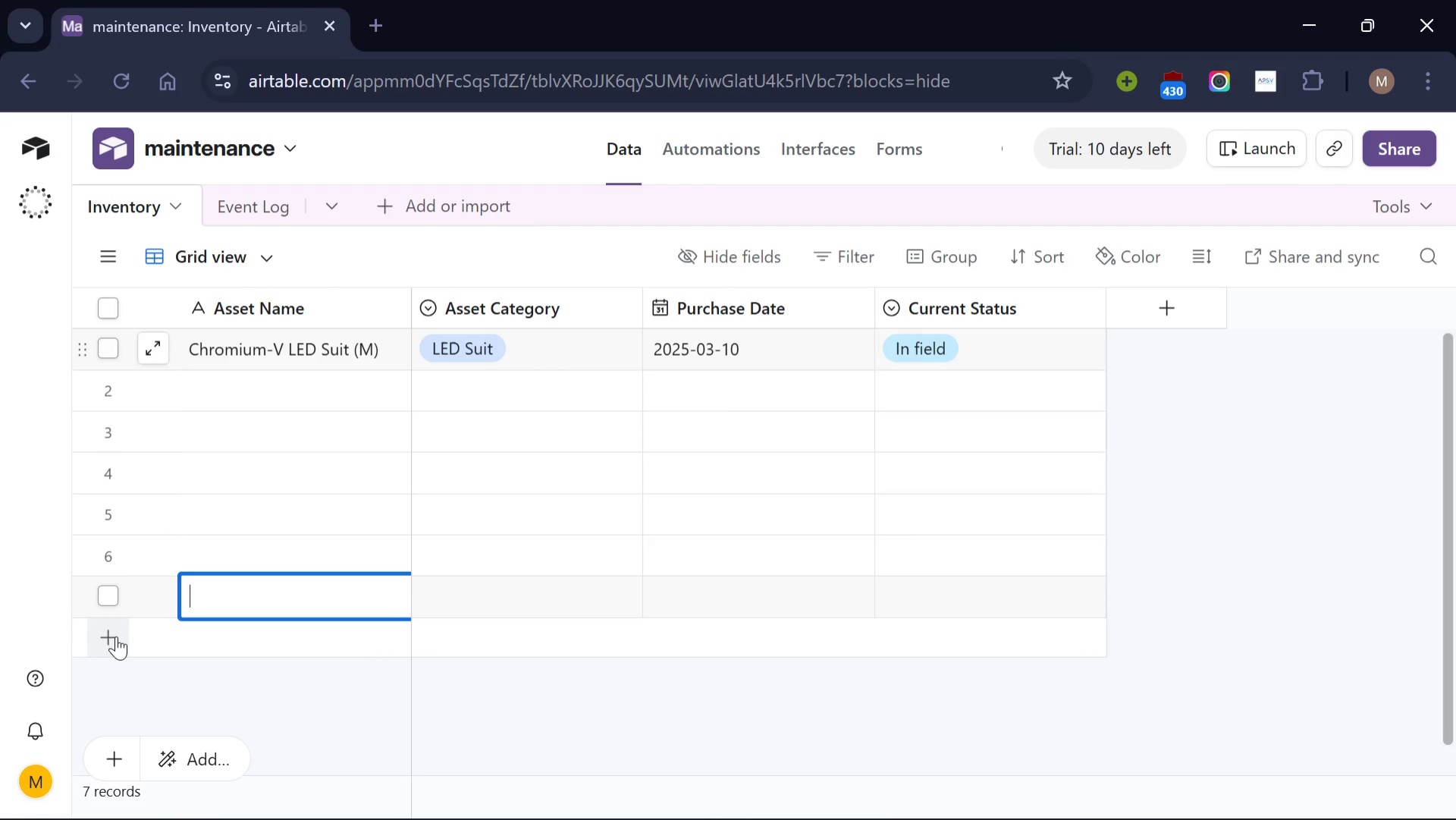 
left_click([116, 636])
 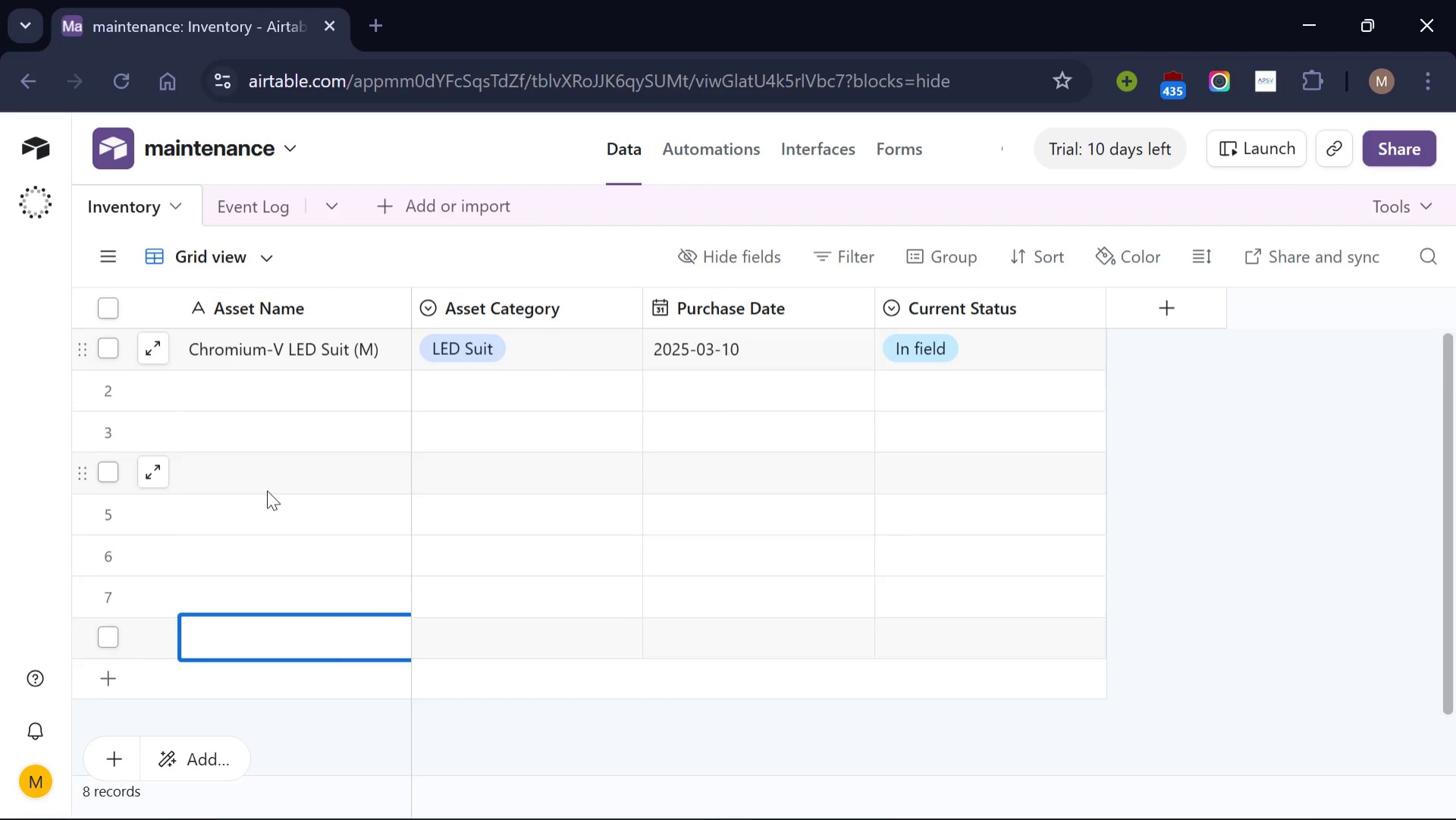 
scroll: coordinate [267, 490], scroll_direction: down, amount: 1.0
 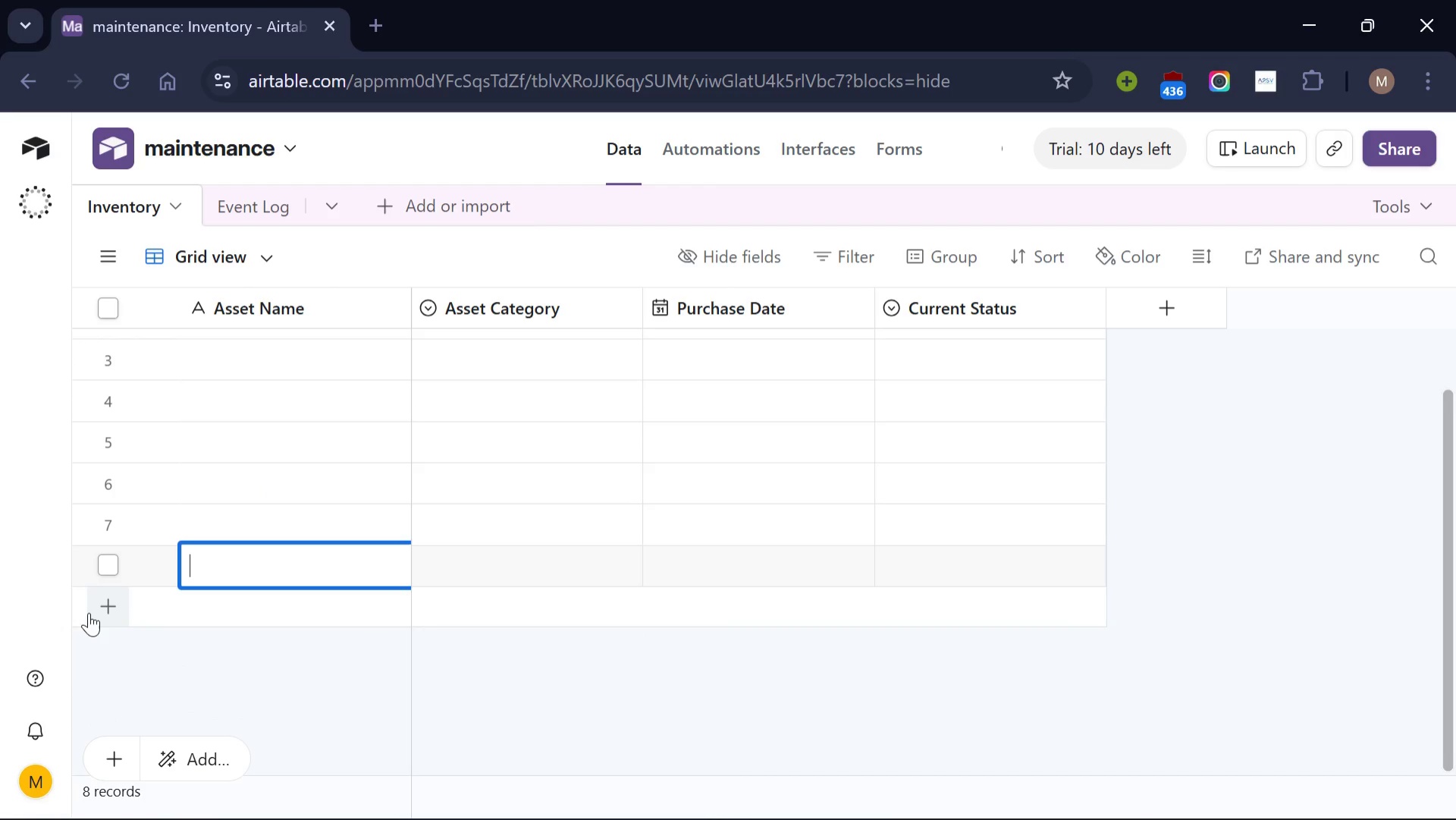 
left_click([89, 612])
 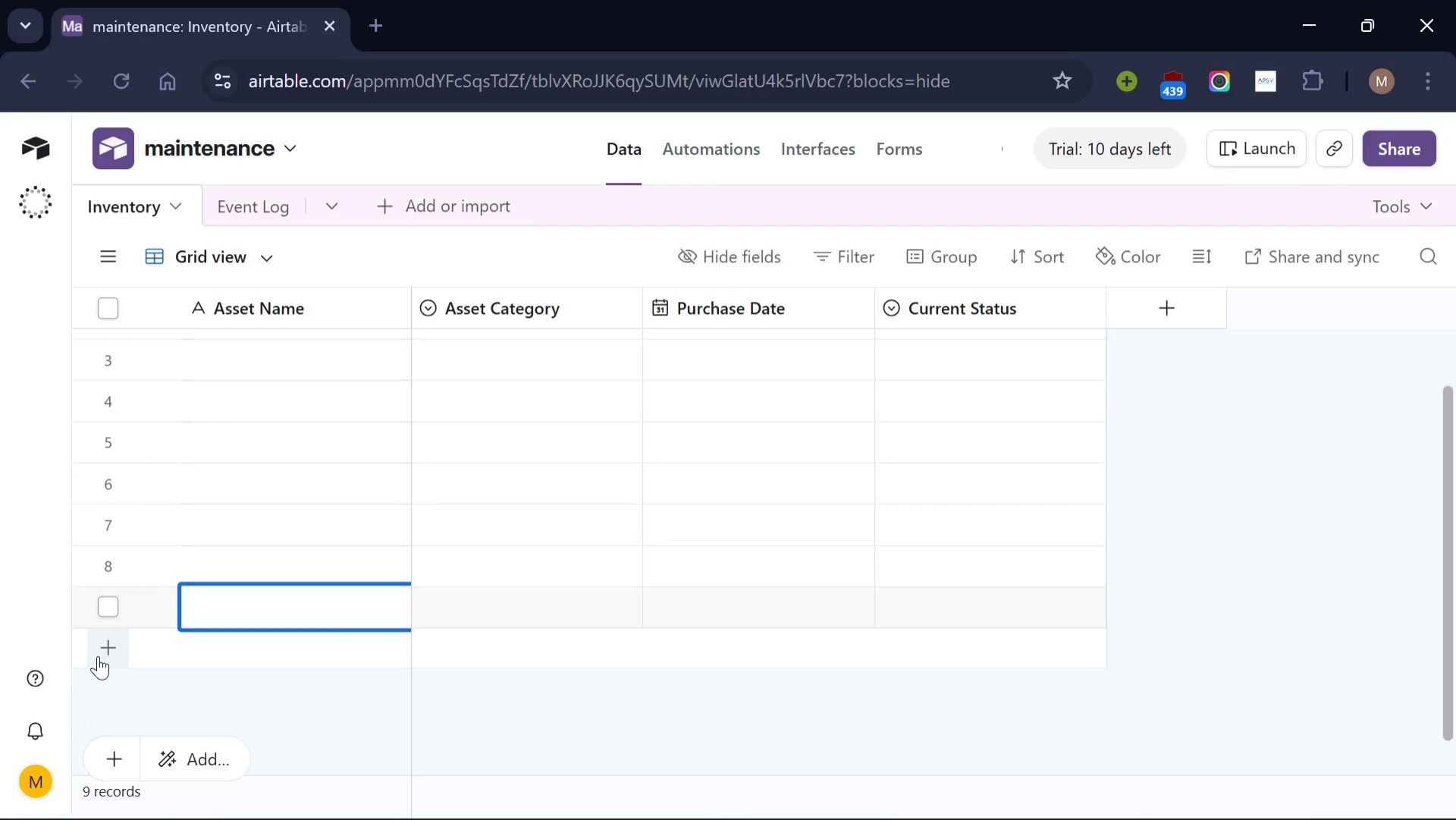 
left_click([98, 655])
 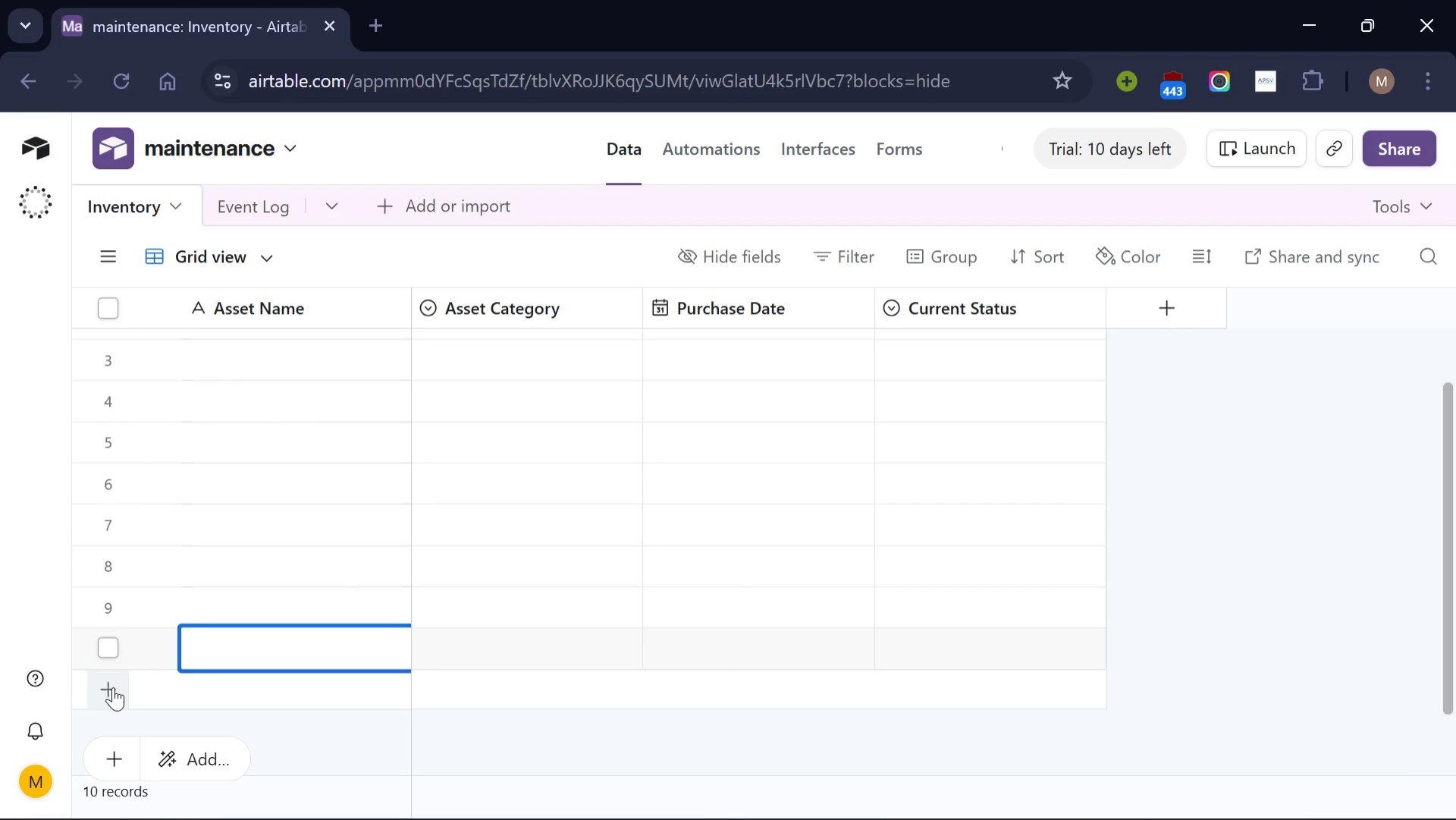 
left_click([113, 686])
 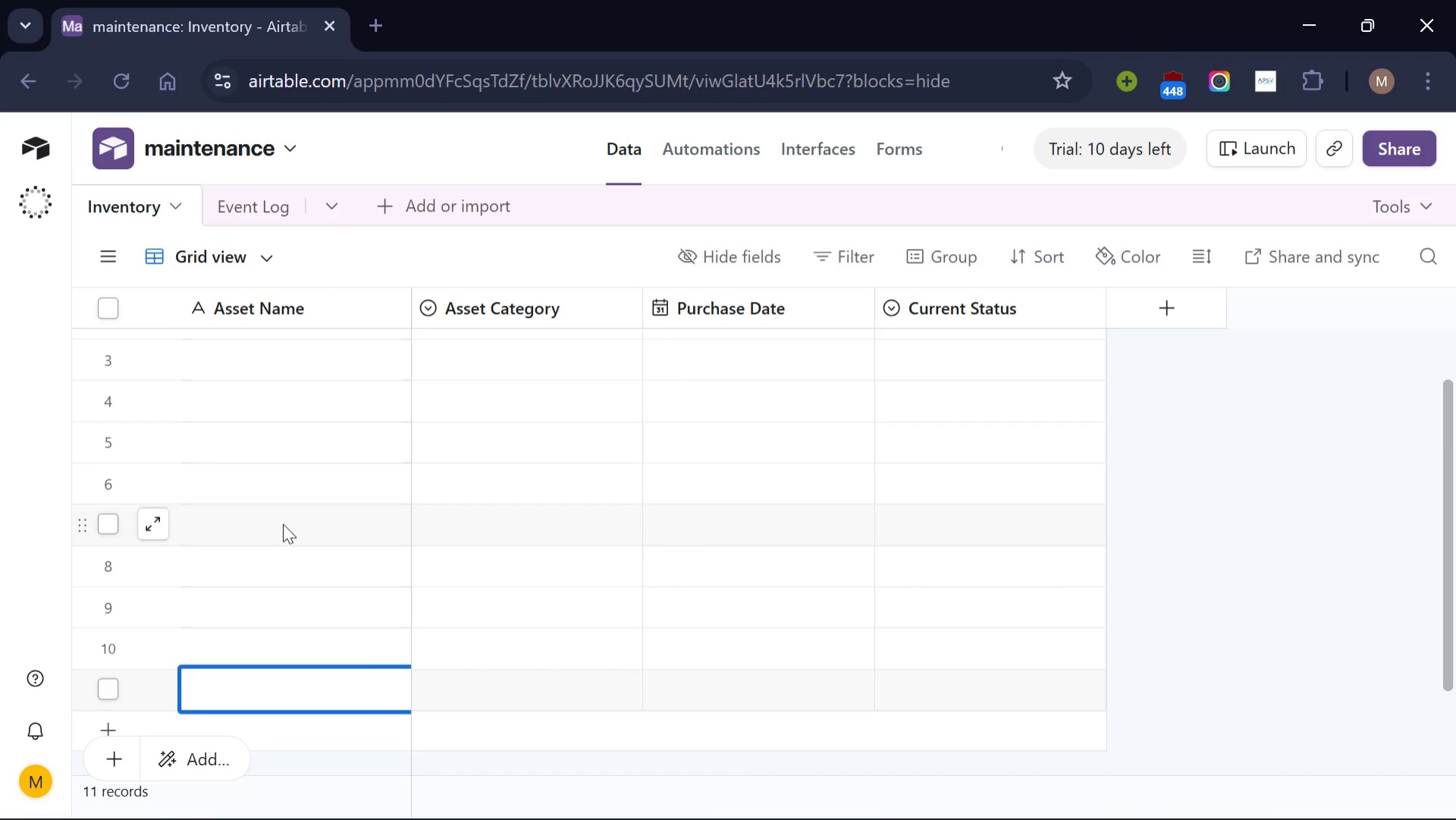 
scroll: coordinate [283, 523], scroll_direction: down, amount: 1.0
 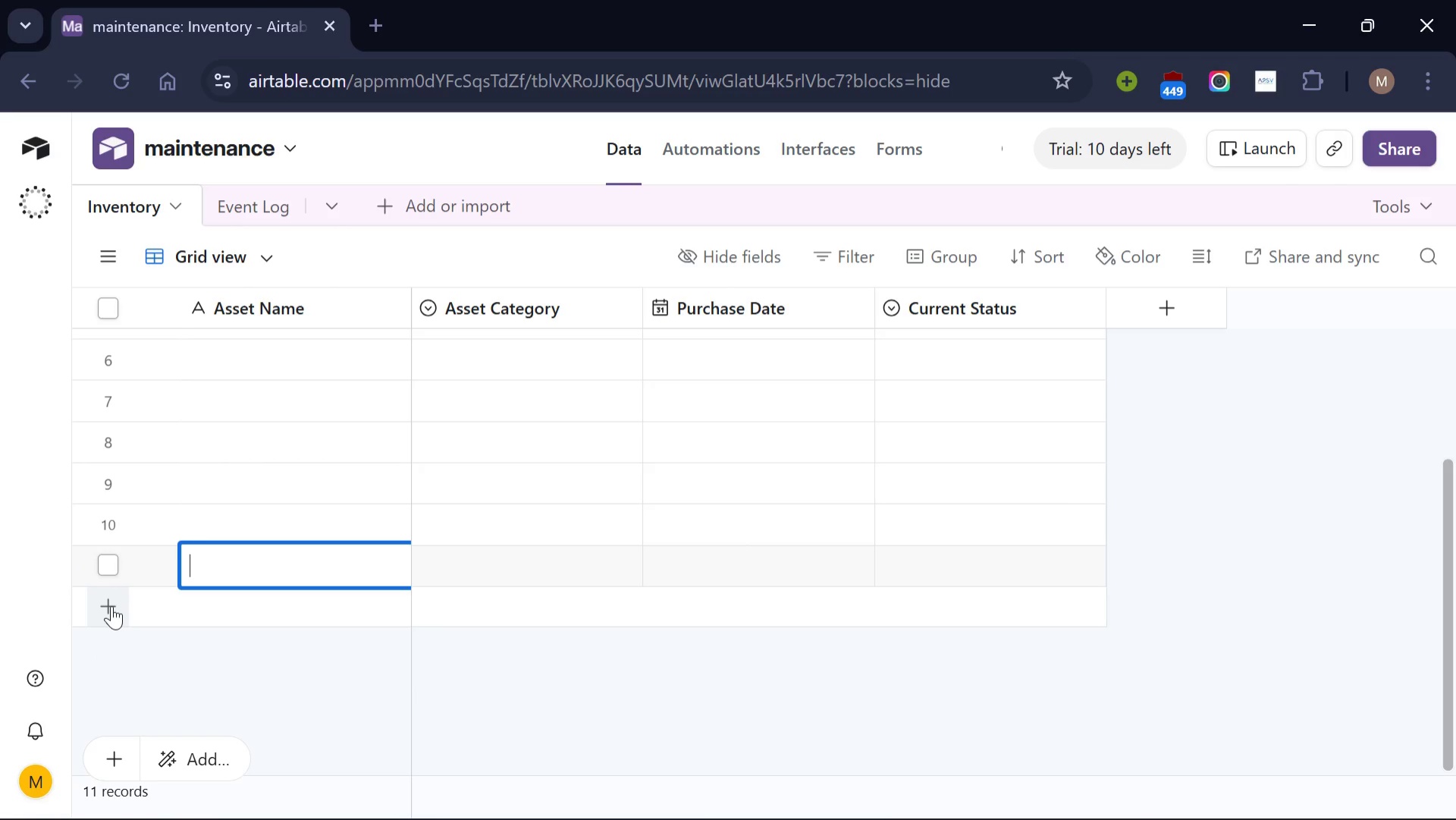 
left_click([111, 605])
 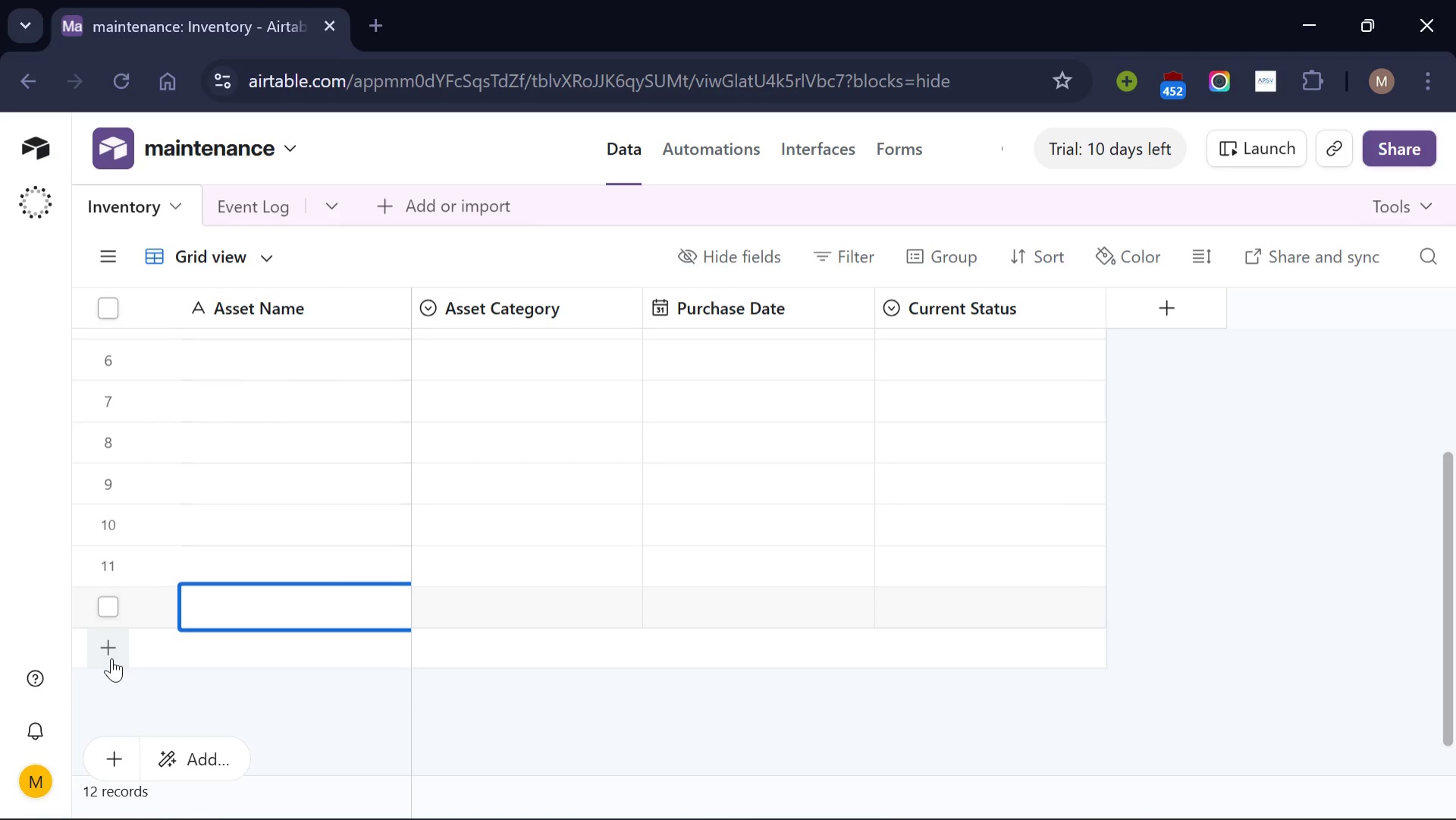 
left_click([111, 658])
 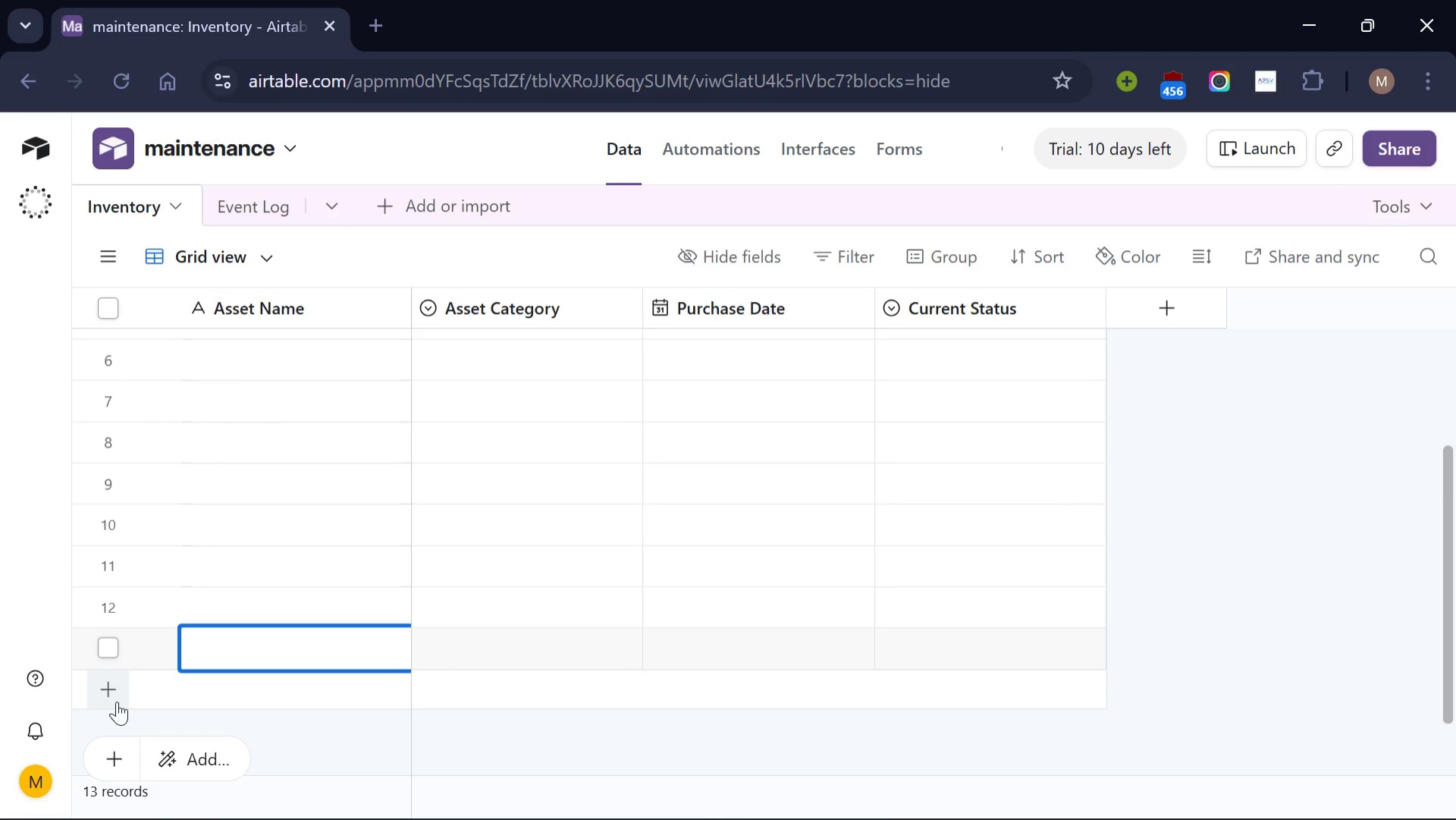 
left_click([117, 701])
 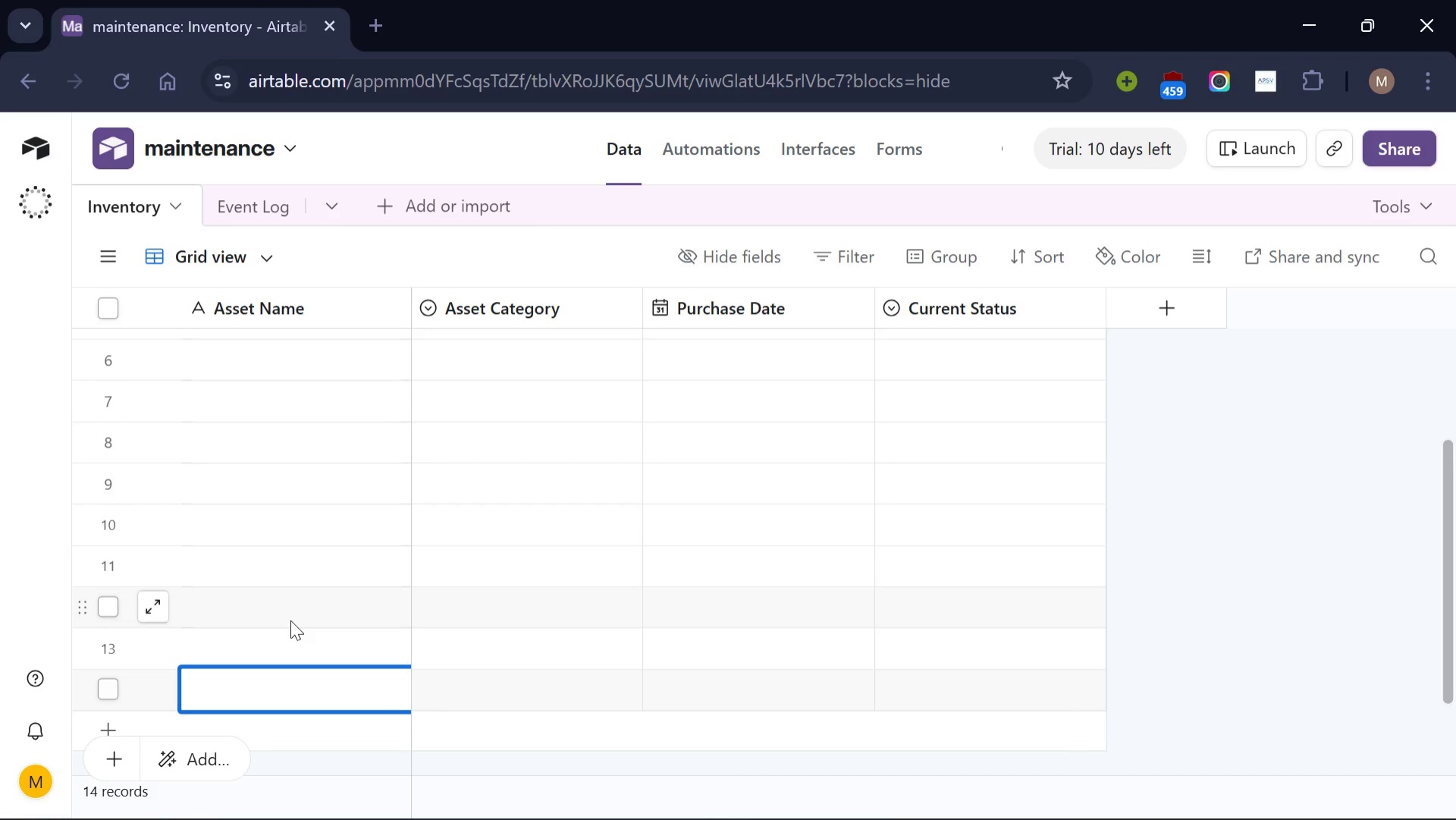 
scroll: coordinate [290, 620], scroll_direction: down, amount: 1.0
 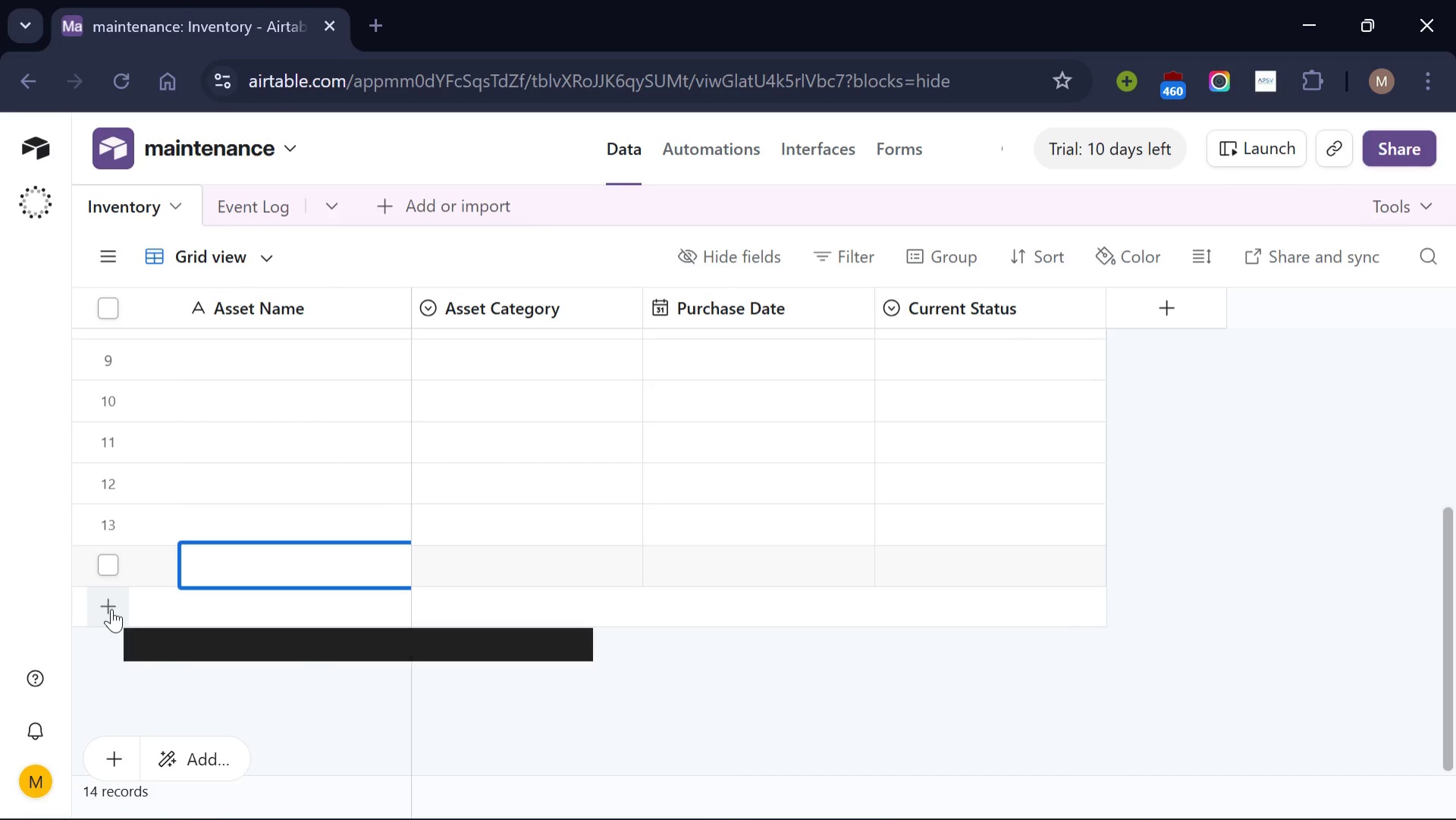 
left_click([111, 608])
 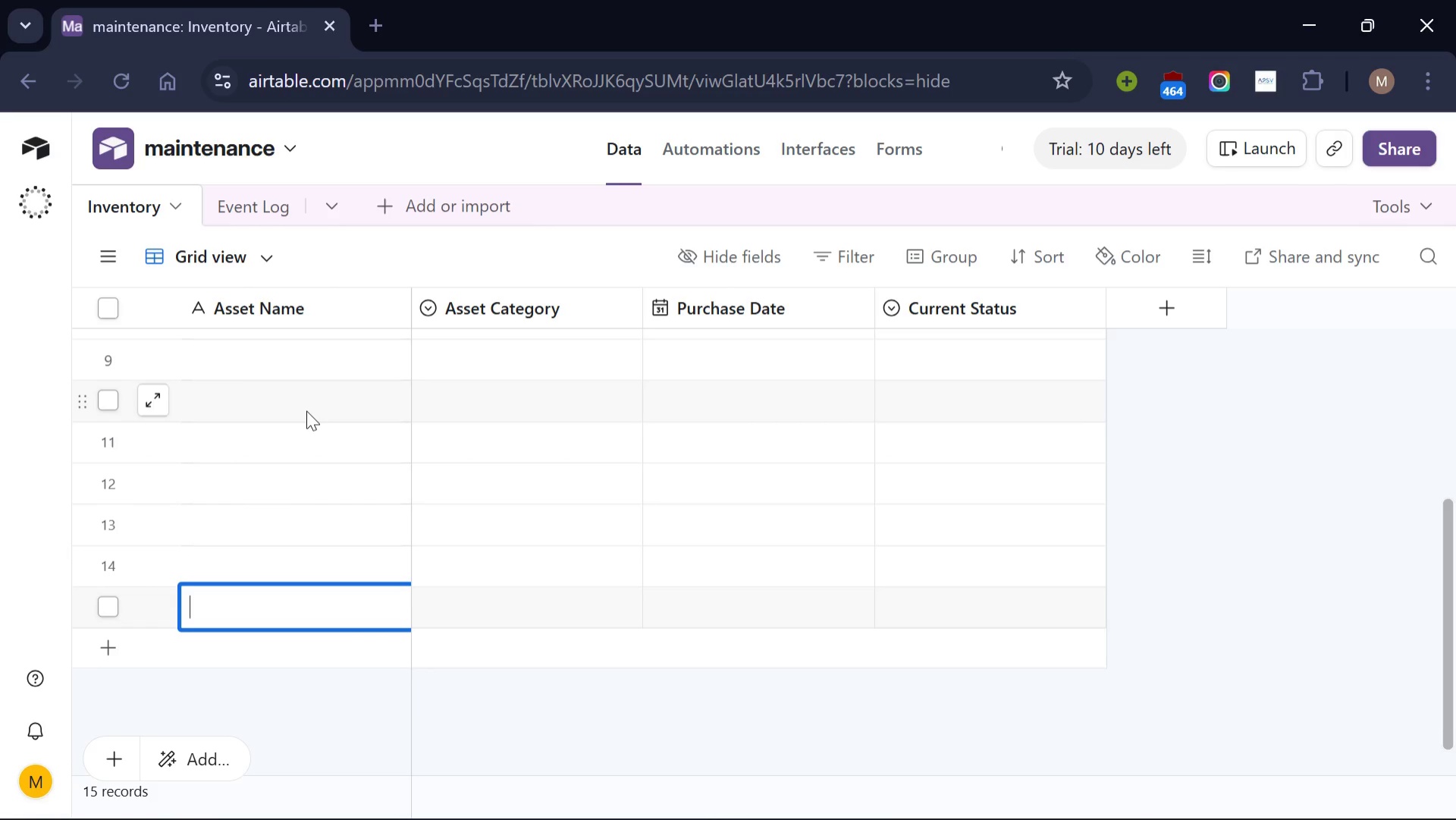 
scroll: coordinate [306, 410], scroll_direction: up, amount: 9.0
 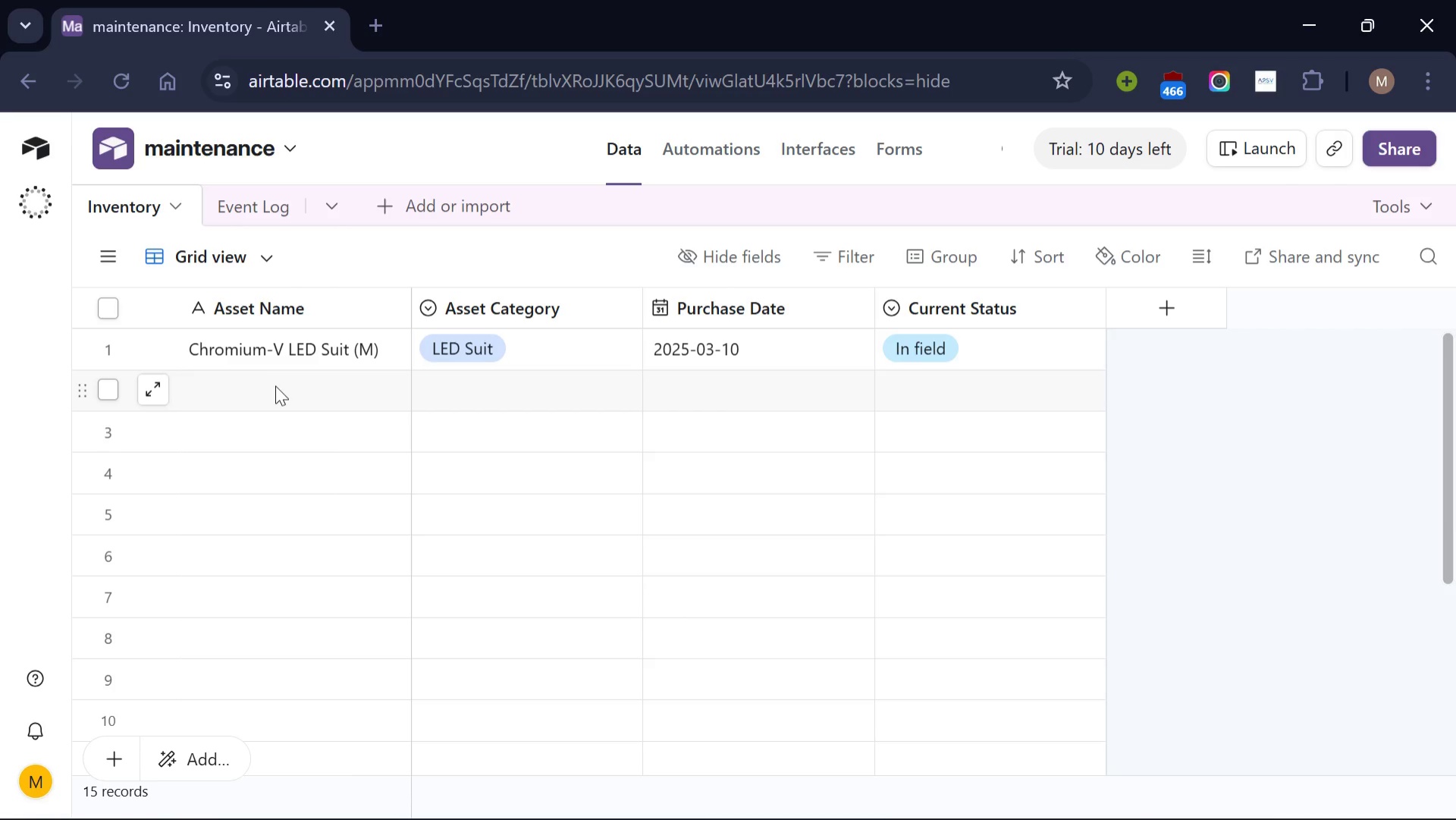 
left_click([275, 386])
 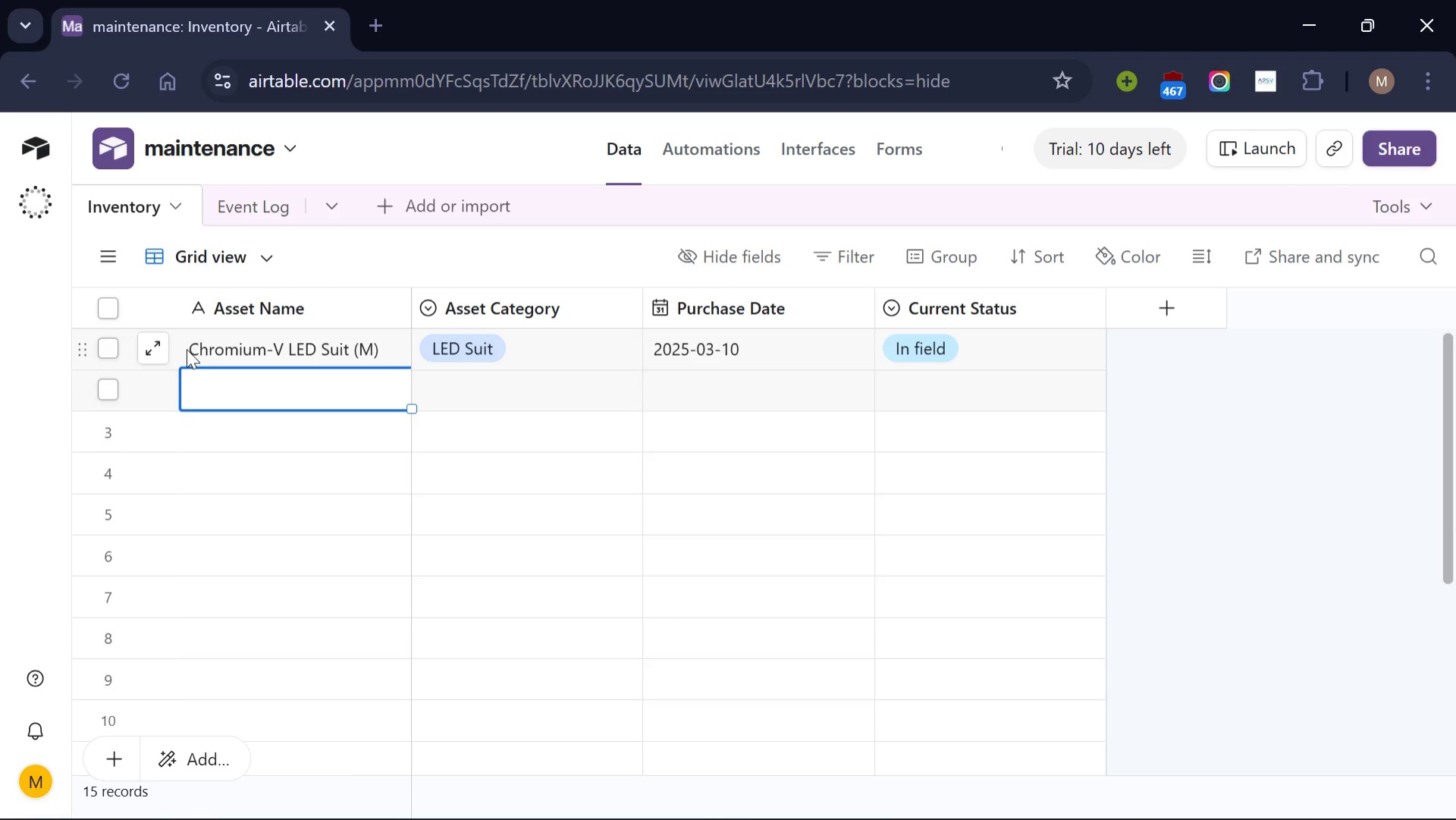 
wait(6.06)
 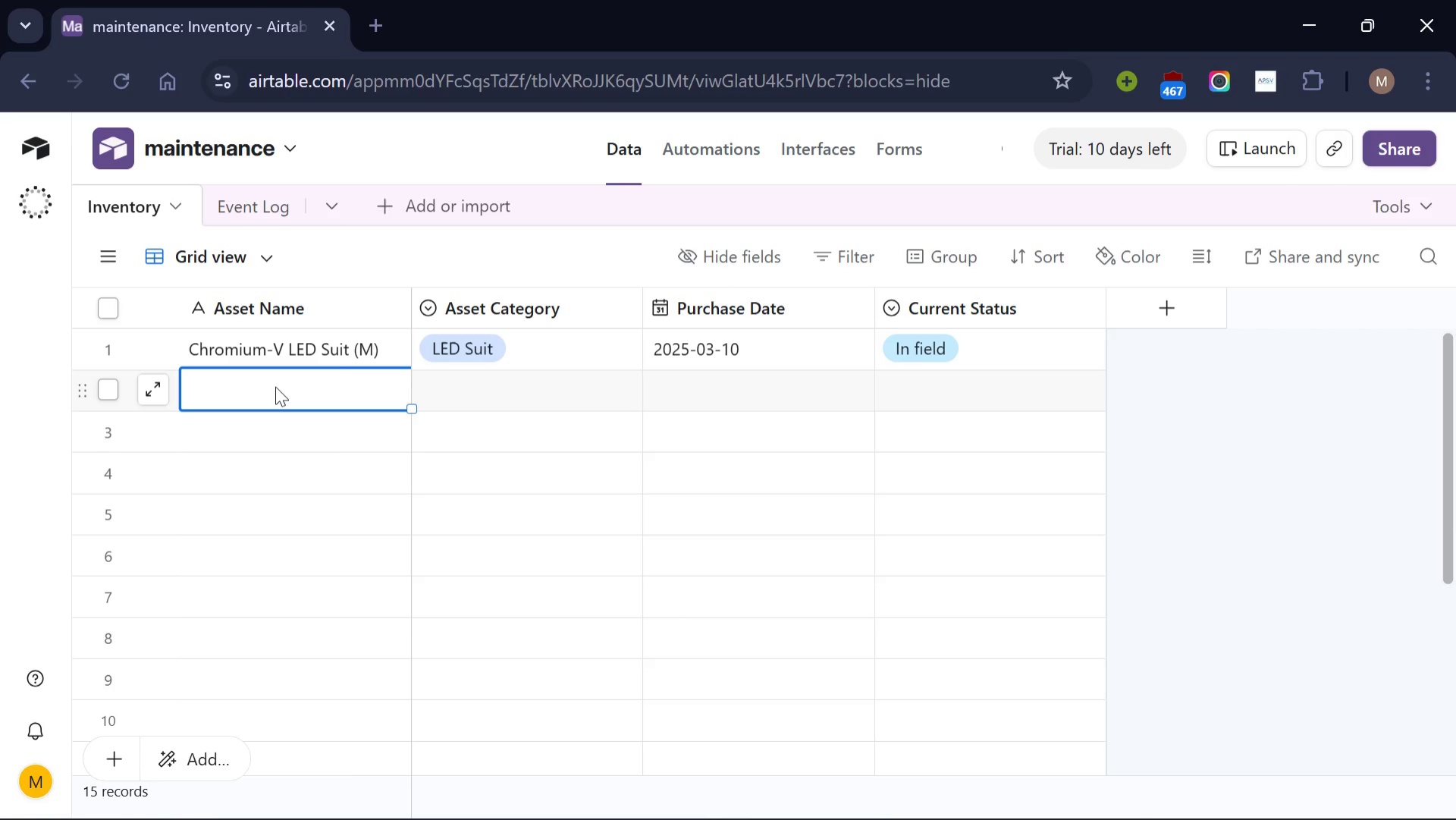 
left_click_drag(start_coordinate=[193, 349], to_coordinate=[249, 357])
 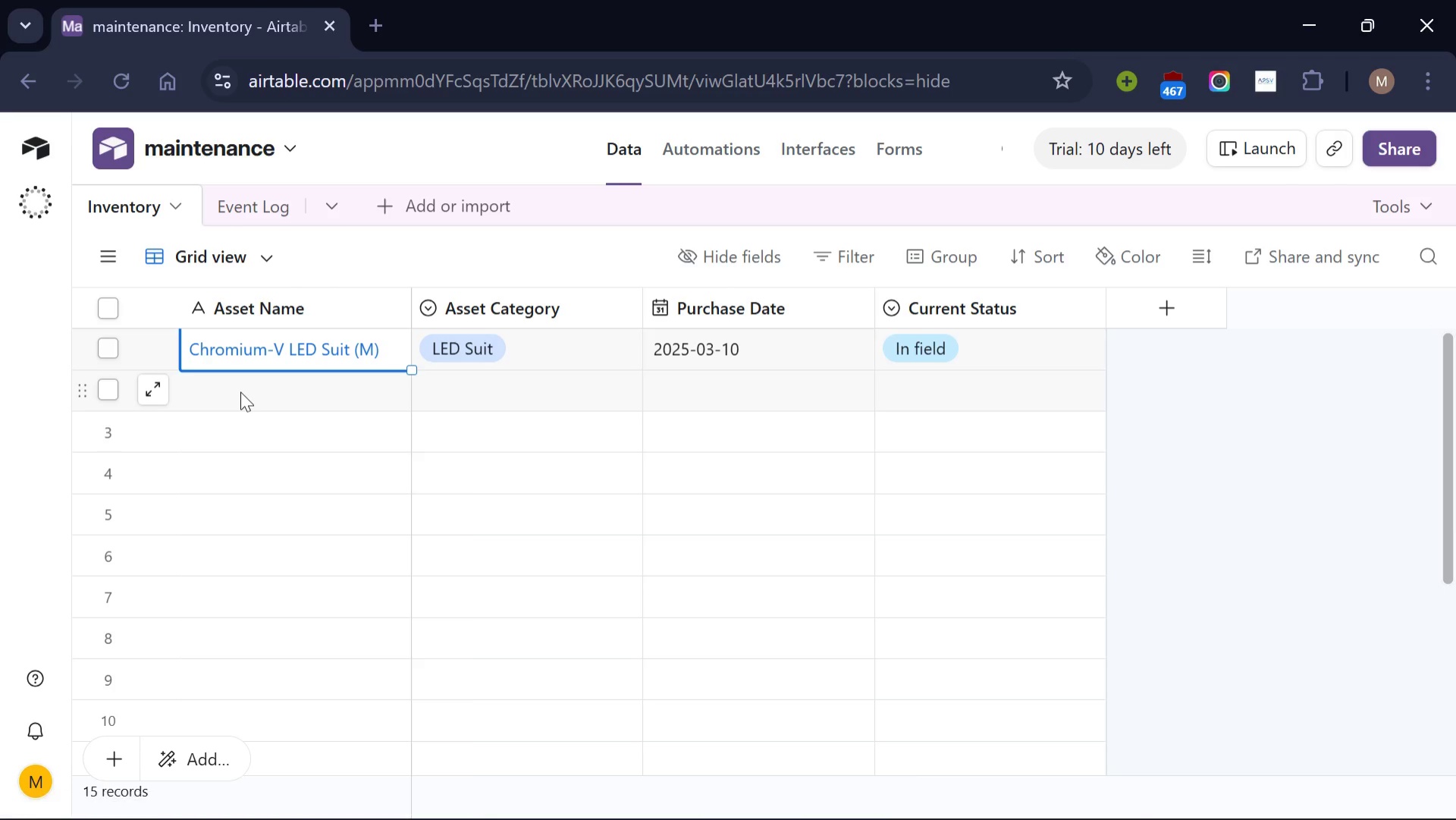 
left_click([240, 391])
 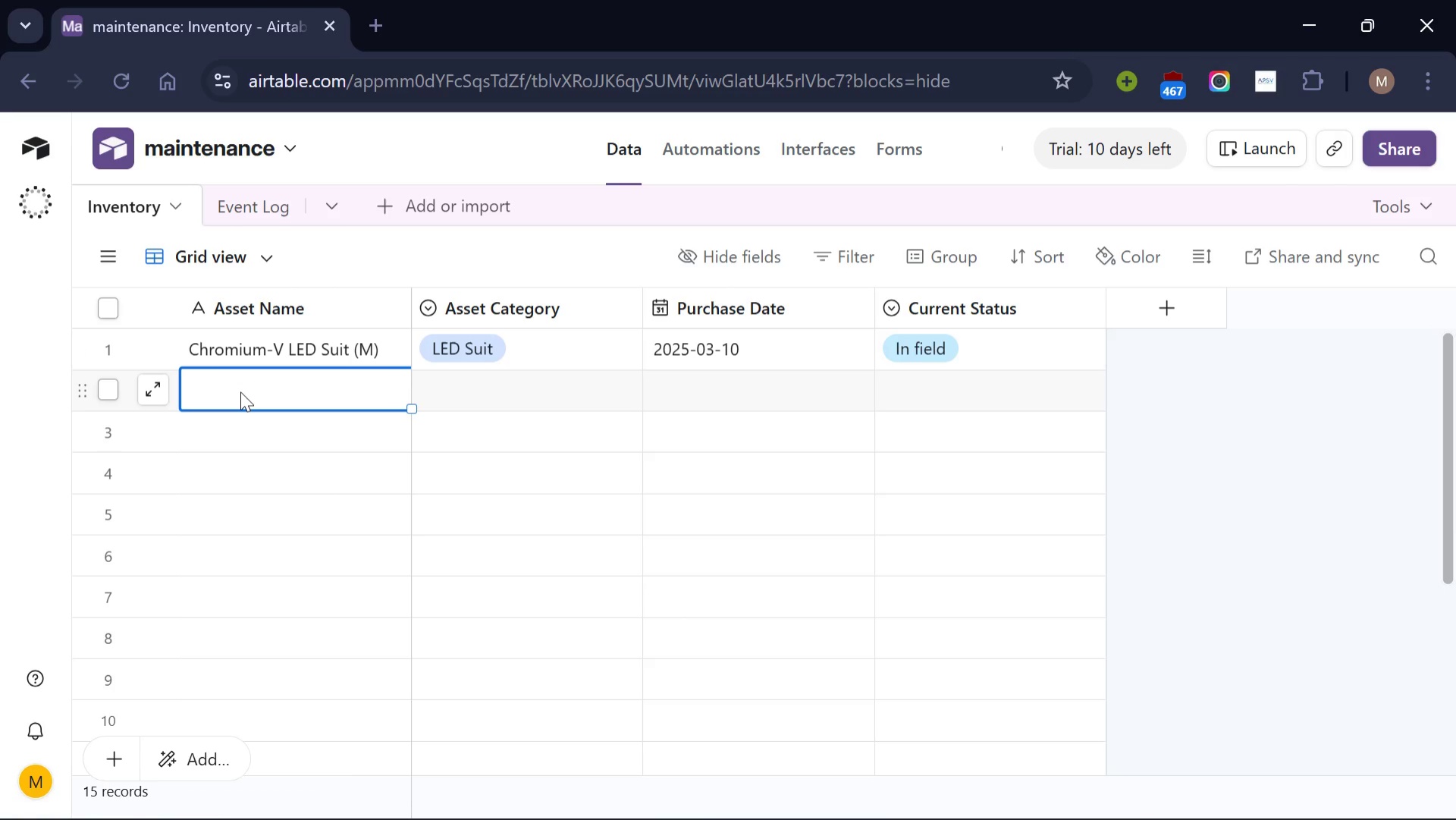 
type(Chromium-V LED Suit(L))
 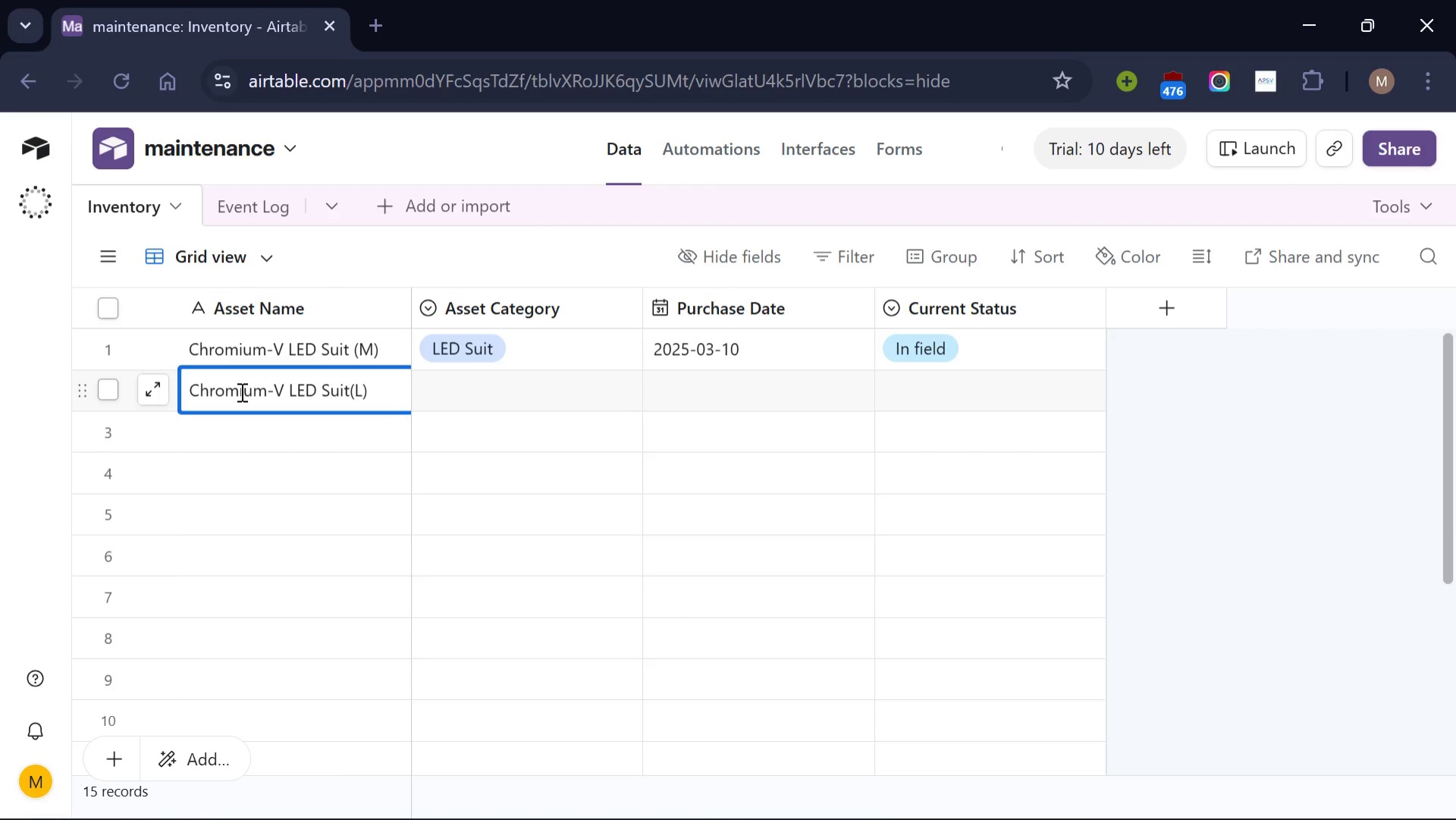 
left_click([349, 399])
 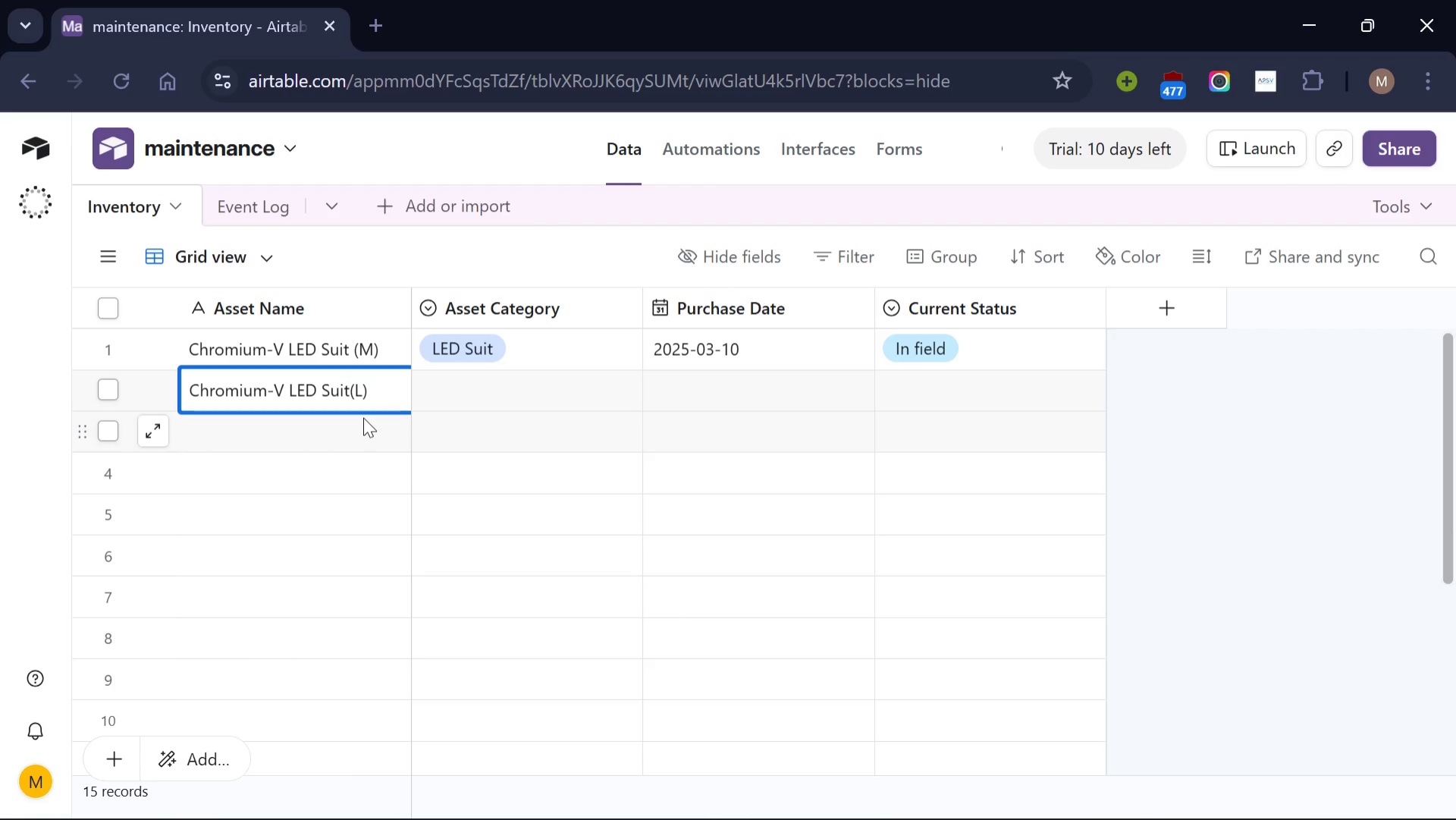 
key(Space)
 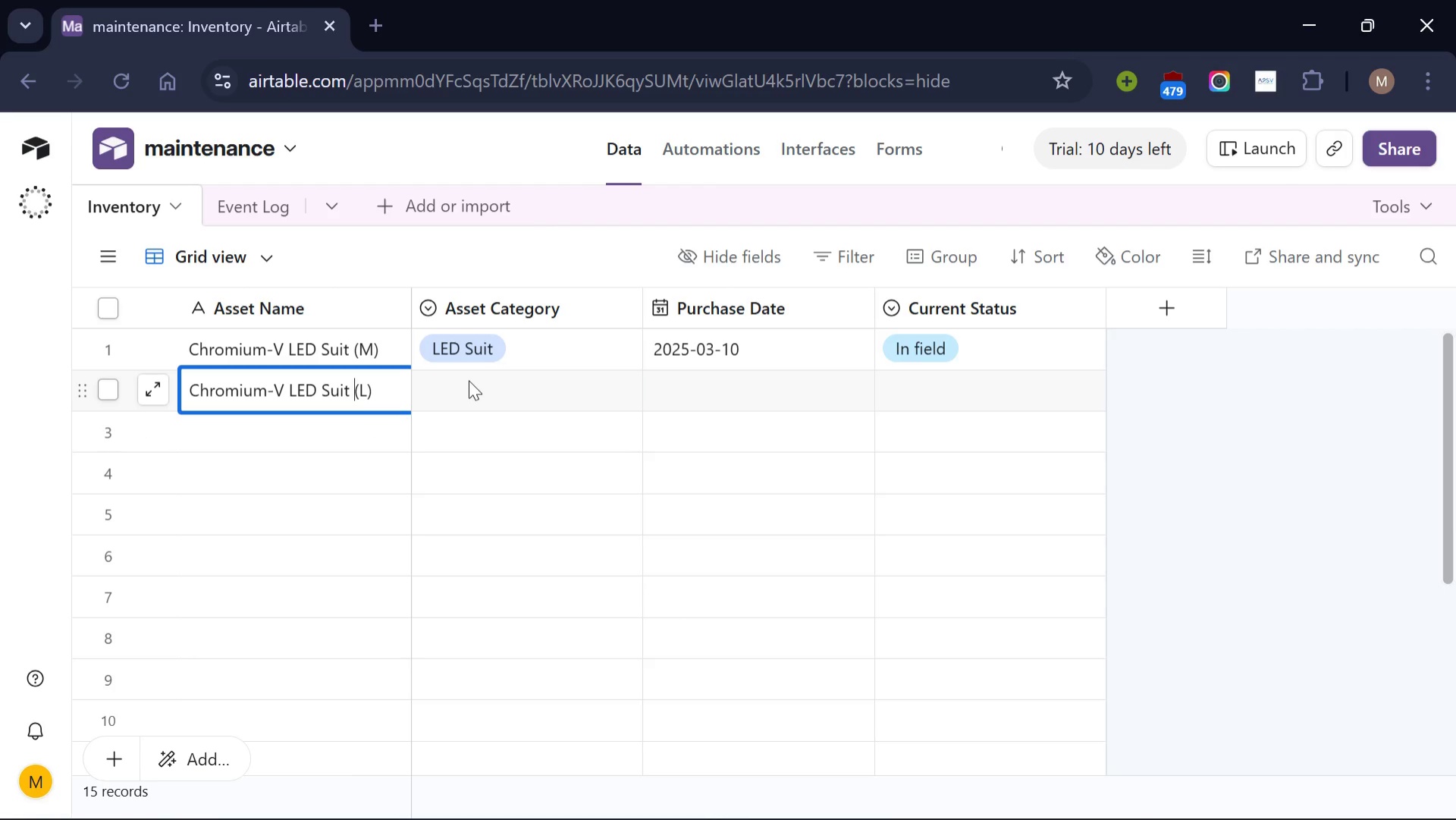 
left_click([474, 382])
 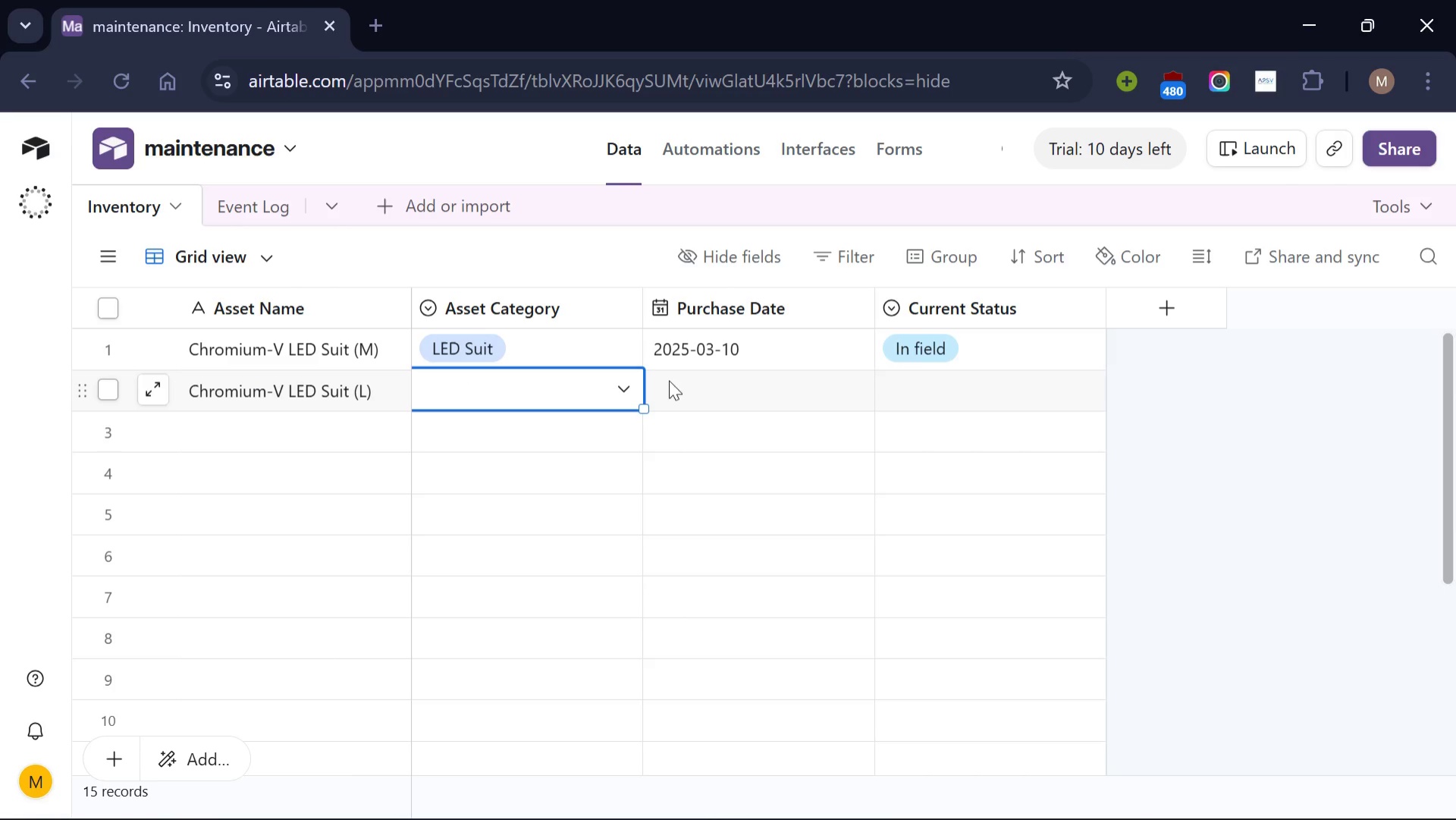 
left_click([628, 391])
 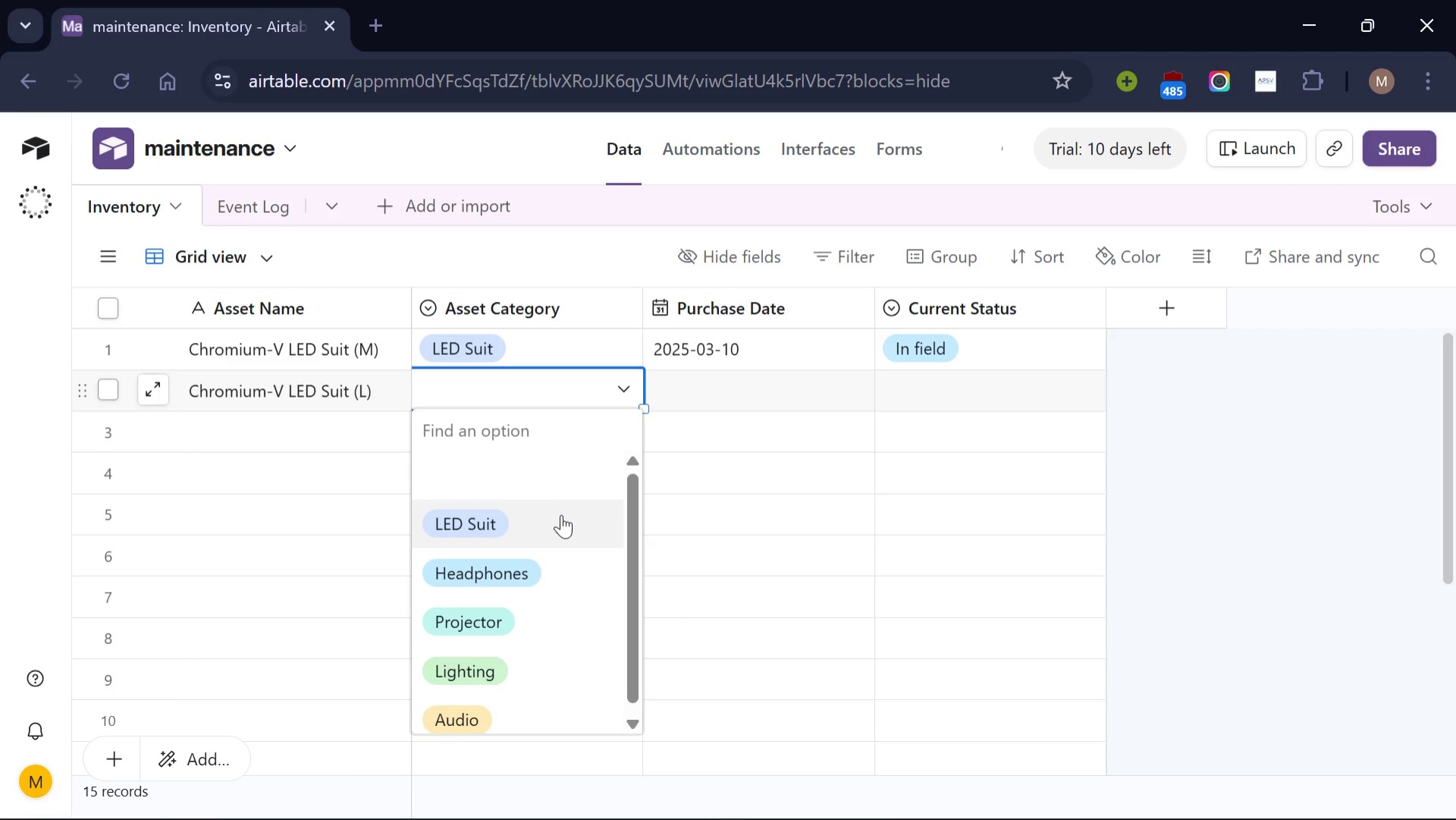 
left_click([561, 514])
 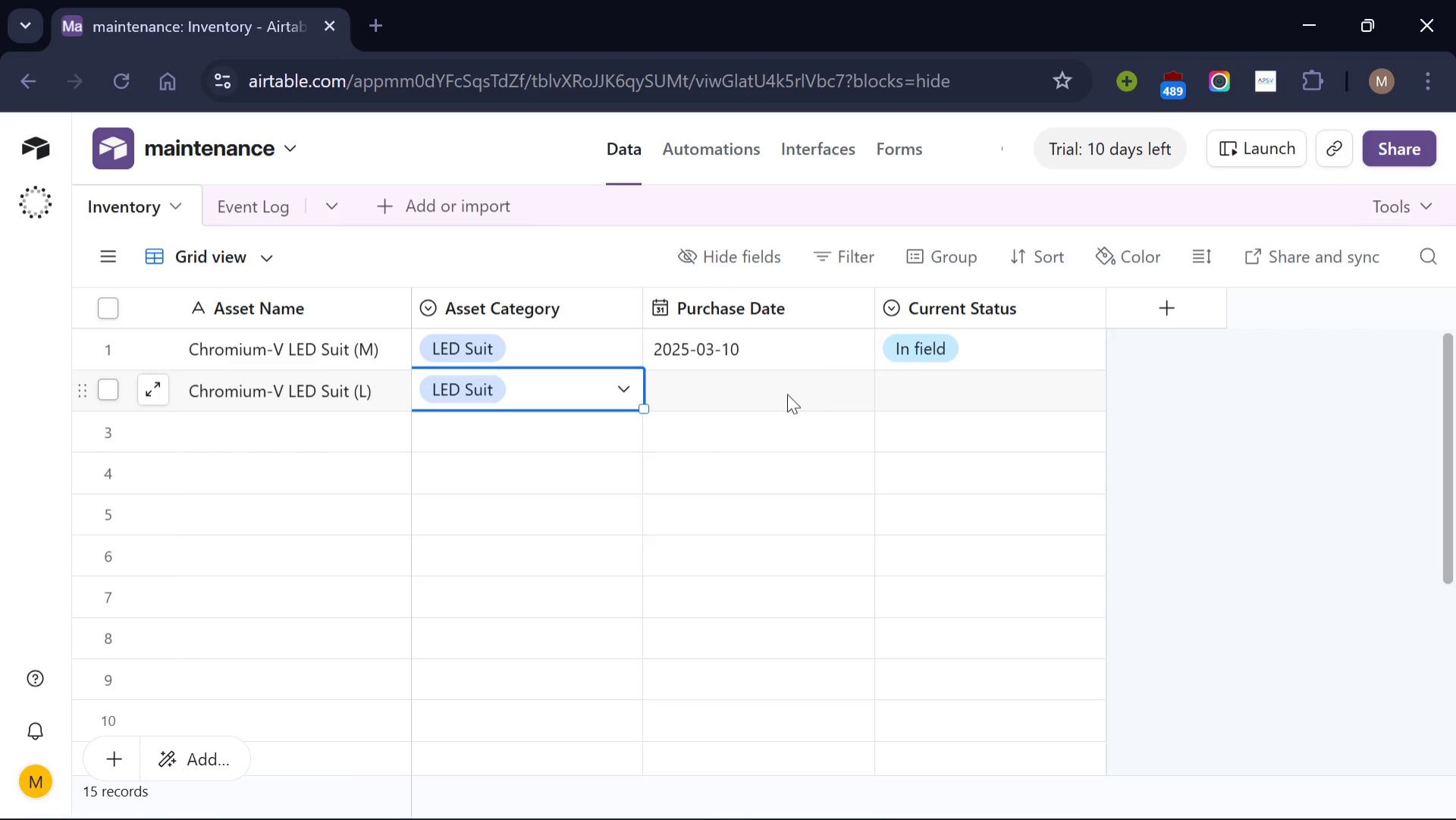 
left_click([787, 394])
 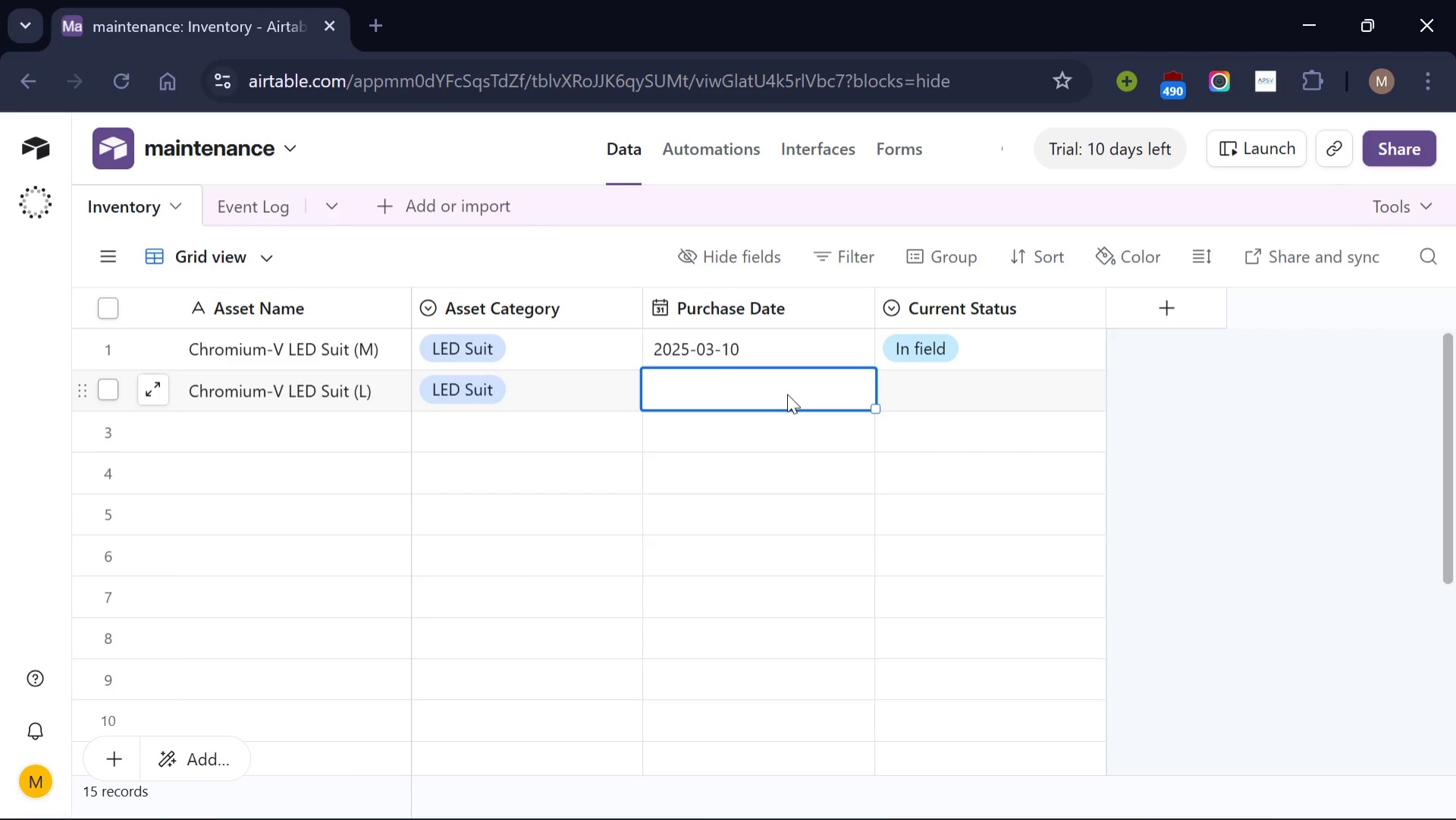 
type(2025-03 -10)
 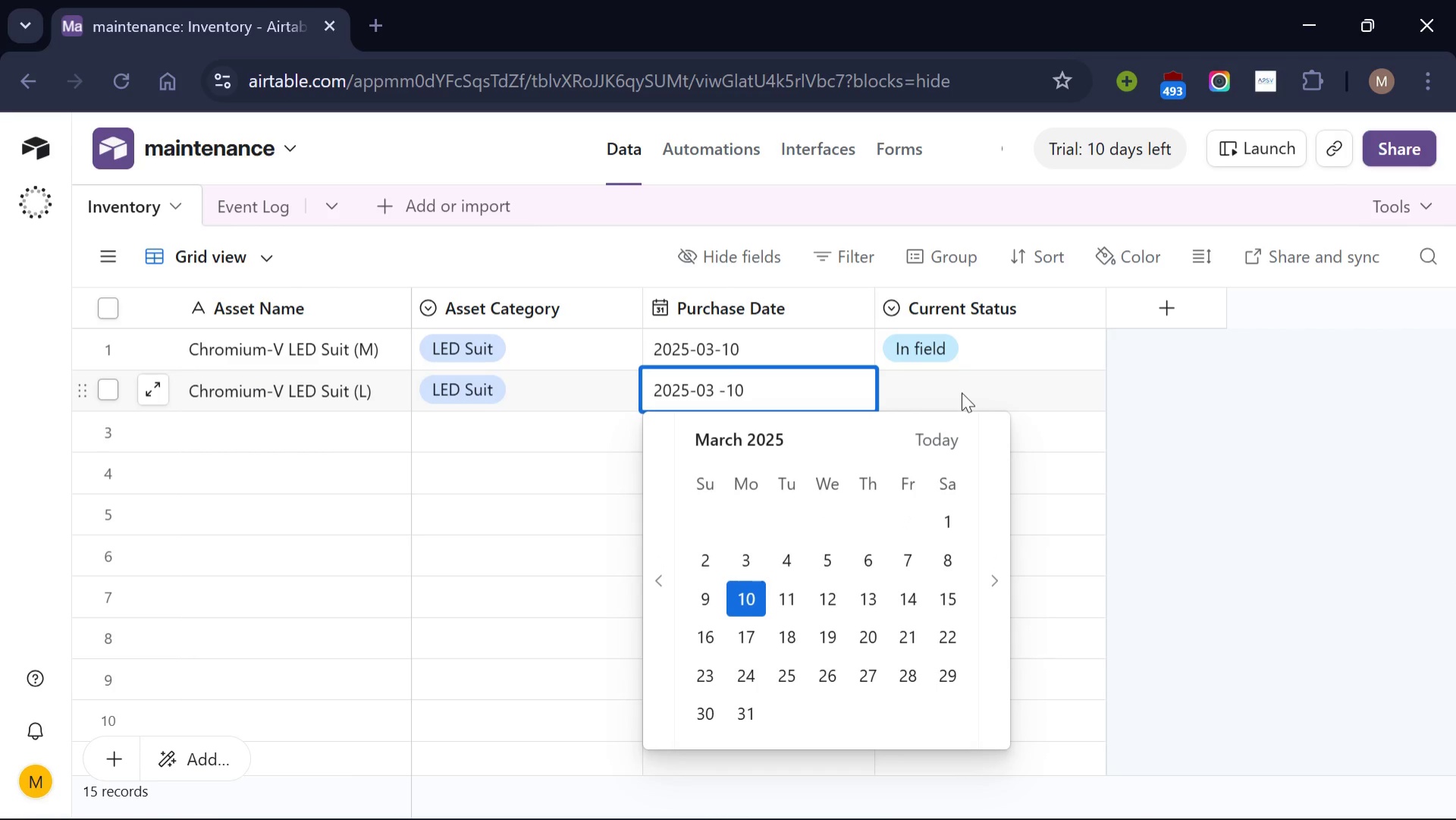 
left_click([962, 393])
 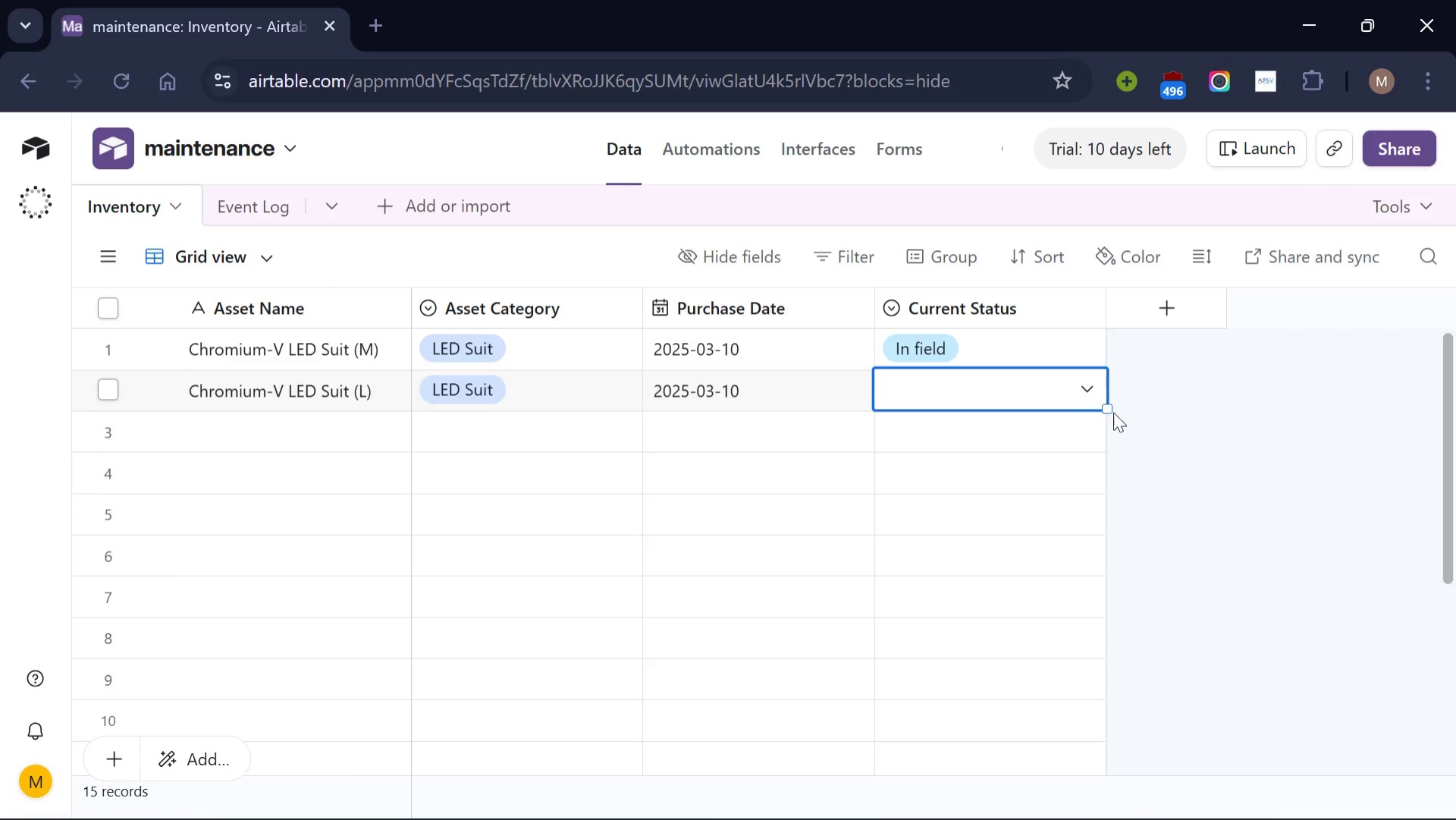 
wait(5.33)
 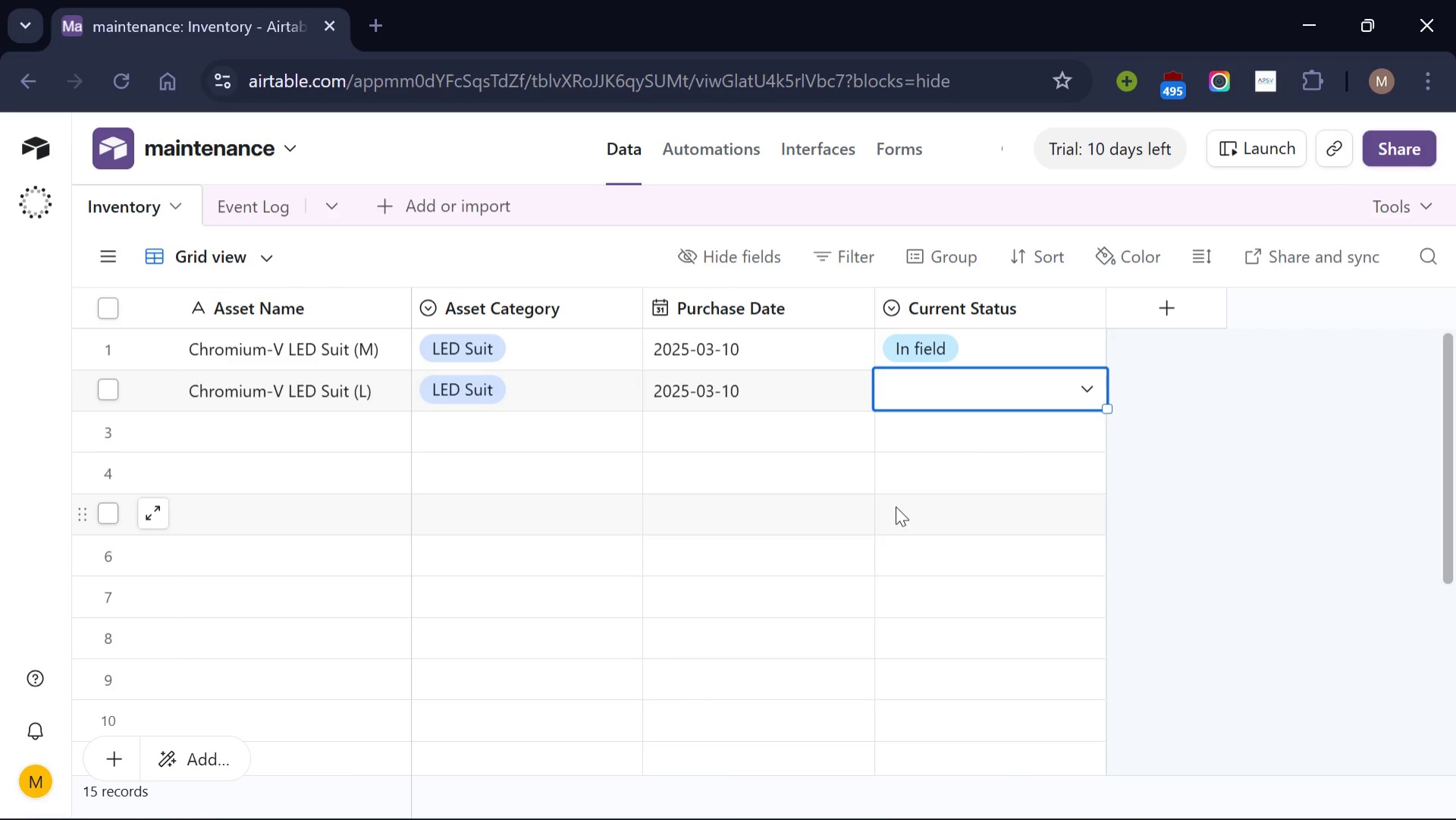 
left_click([1093, 385])
 